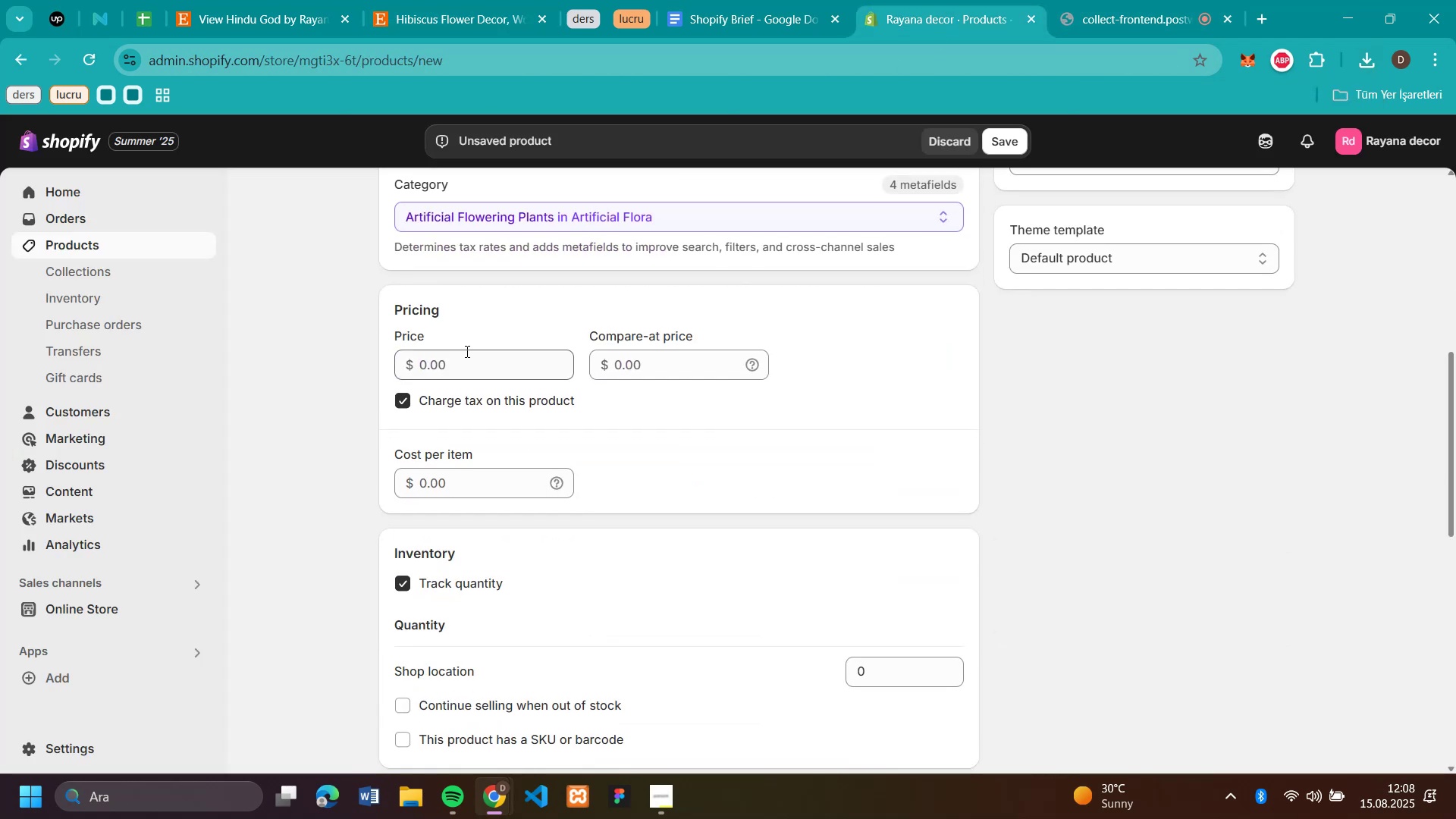 
left_click([466, 351])
 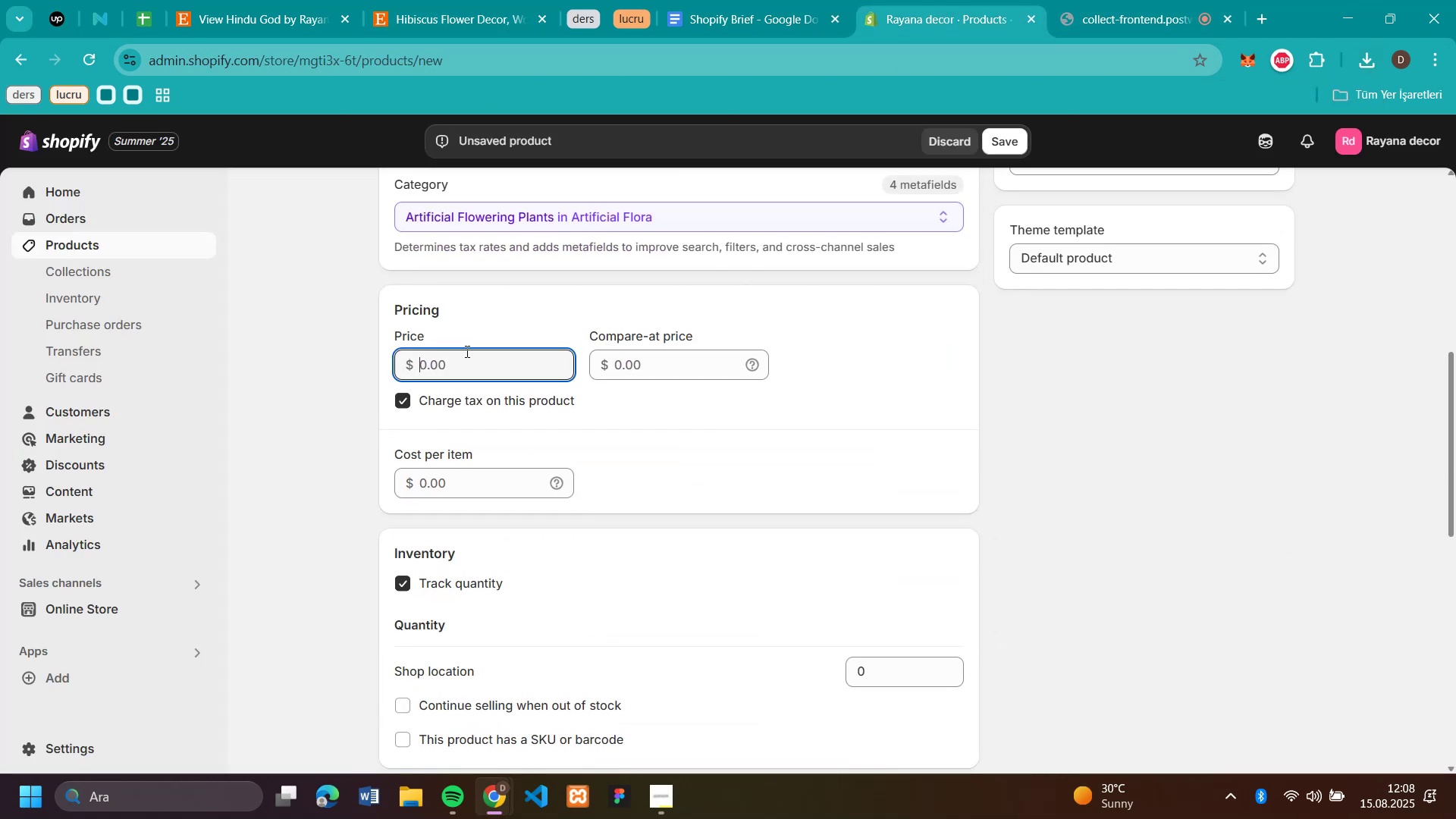 
key(Control+V)
 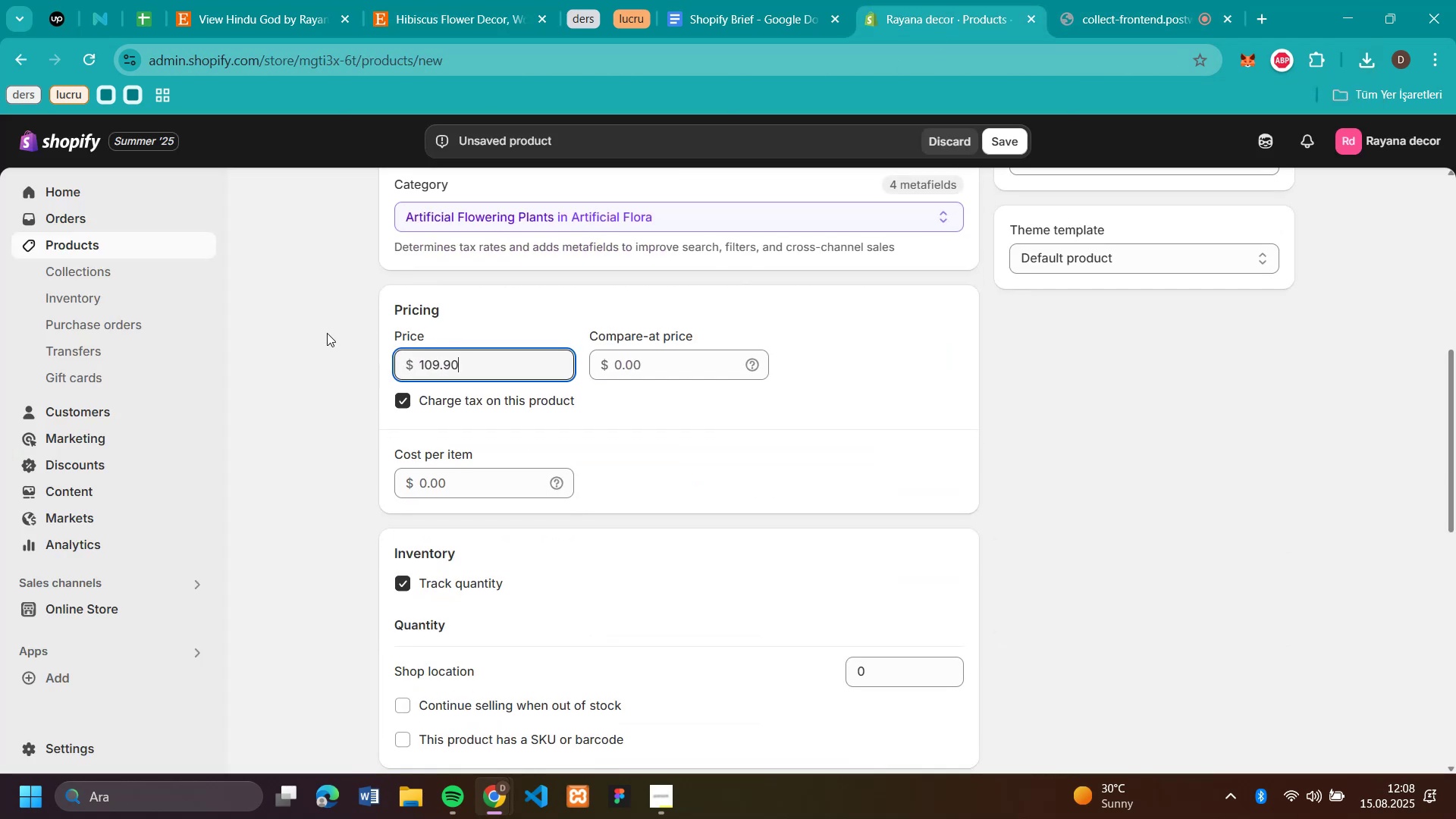 
left_click([309, 329])
 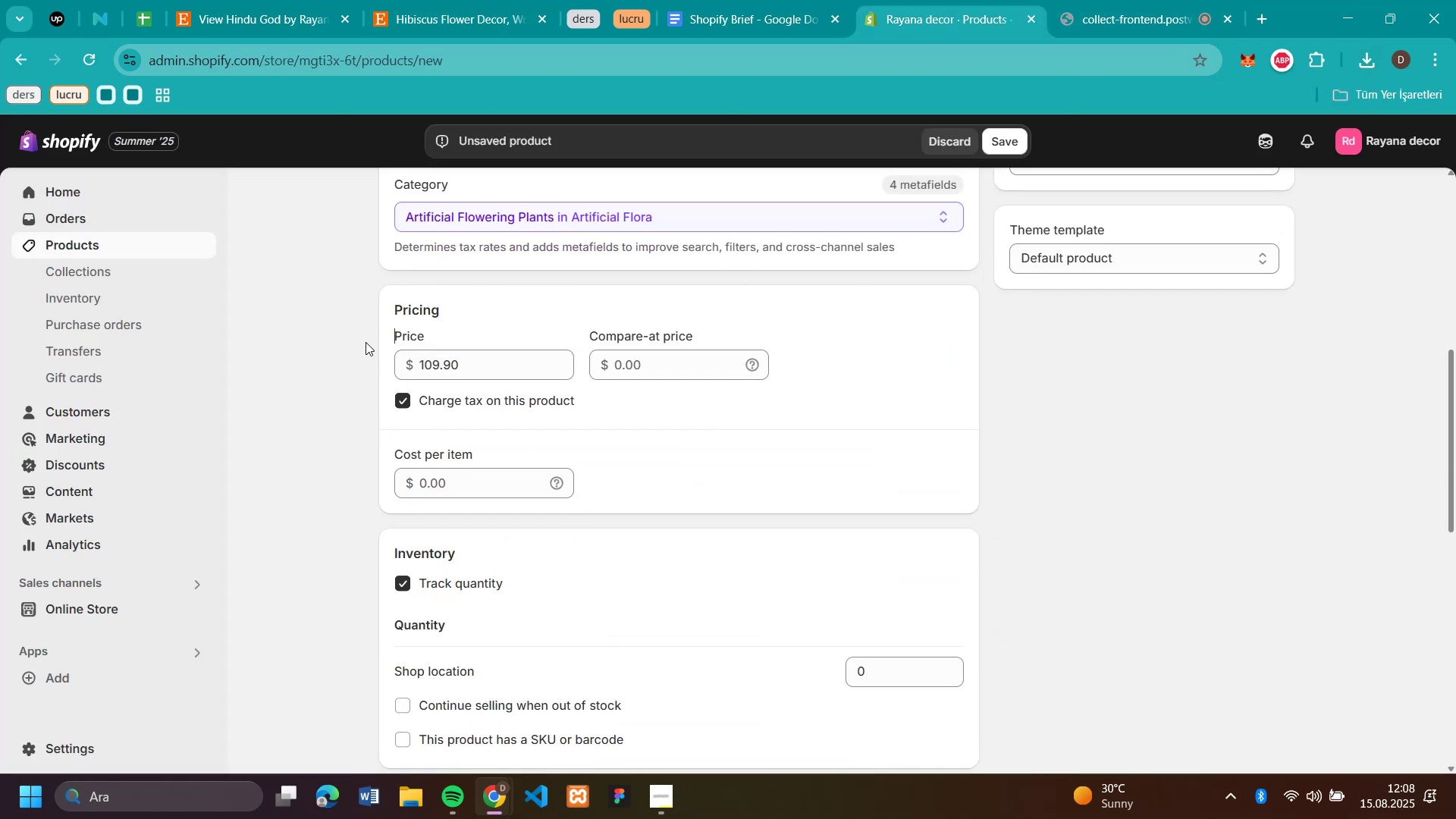 
scroll: coordinate [680, 373], scroll_direction: up, amount: 4.0
 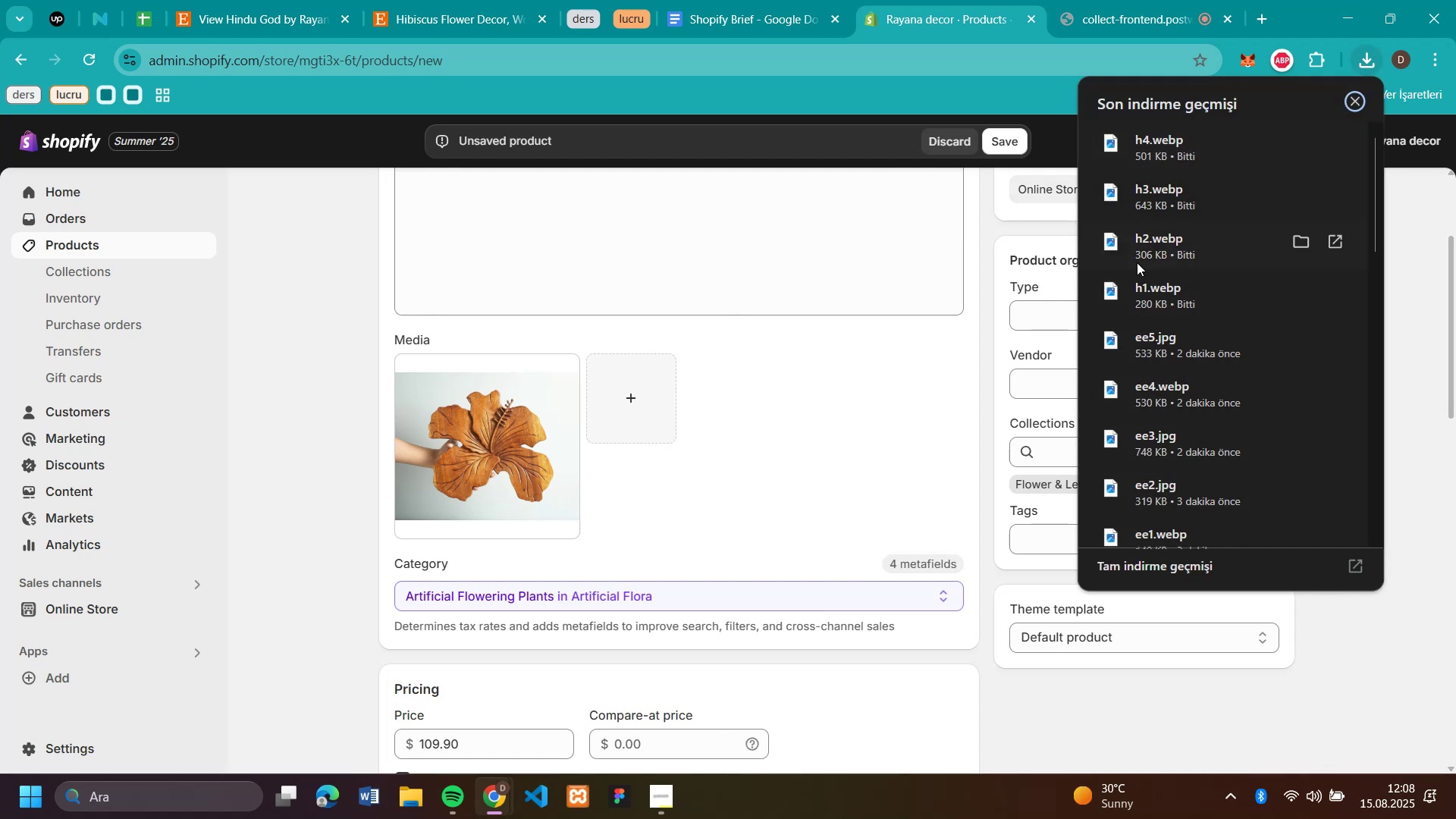 
left_click_drag(start_coordinate=[1172, 247], to_coordinate=[657, 425])
 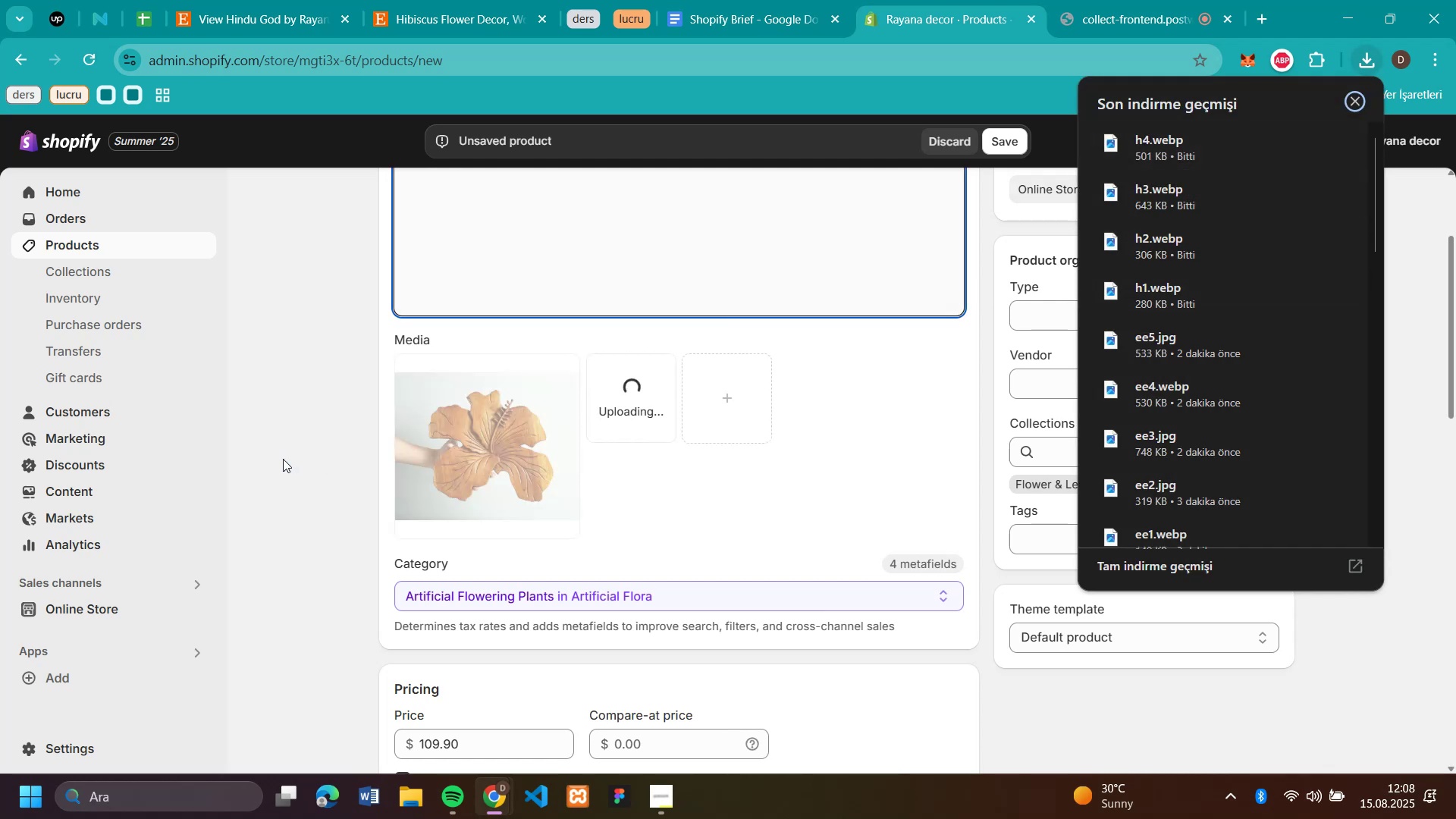 
left_click([283, 459])
 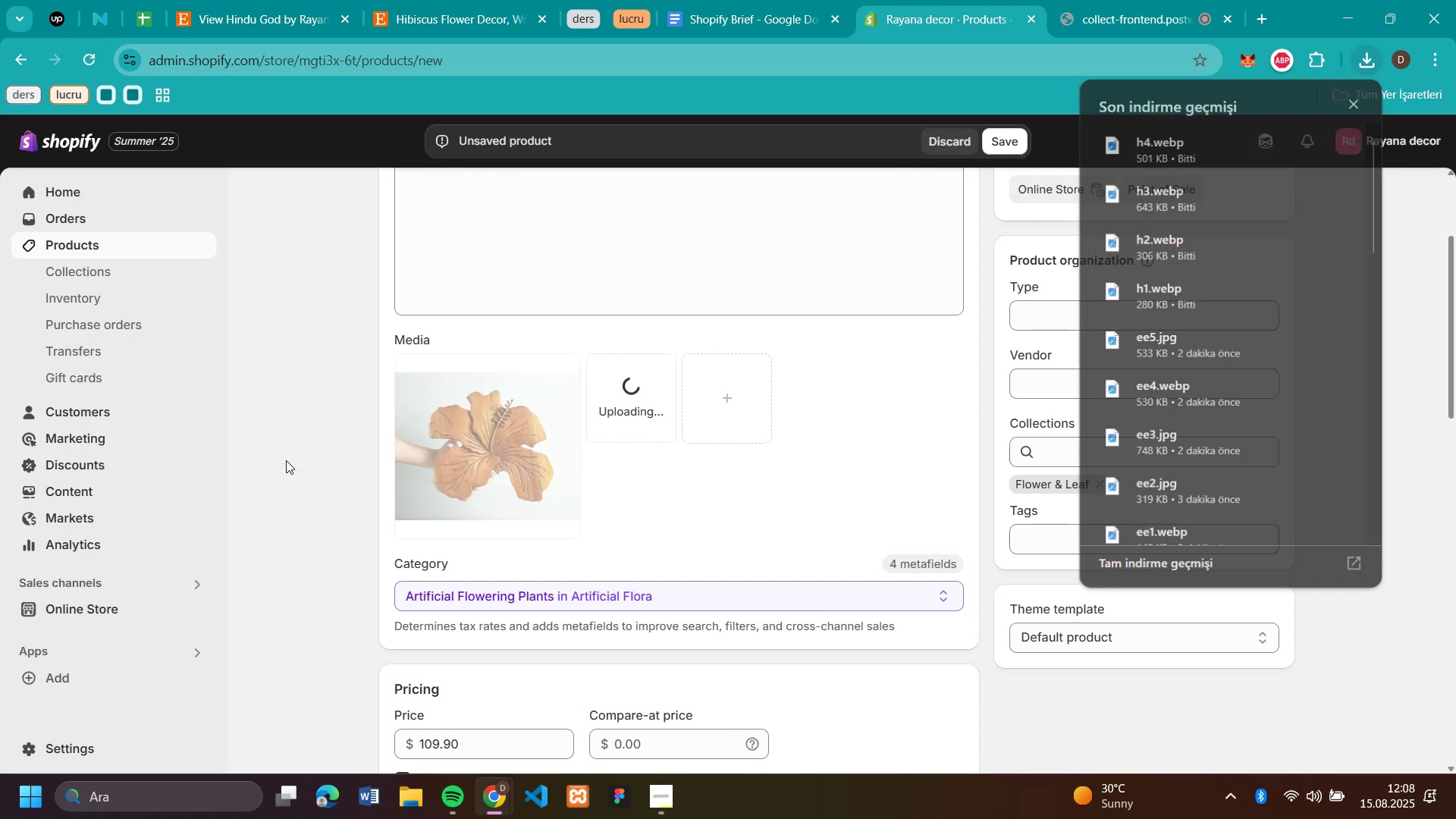 
scroll: coordinate [959, 638], scroll_direction: down, amount: 4.0
 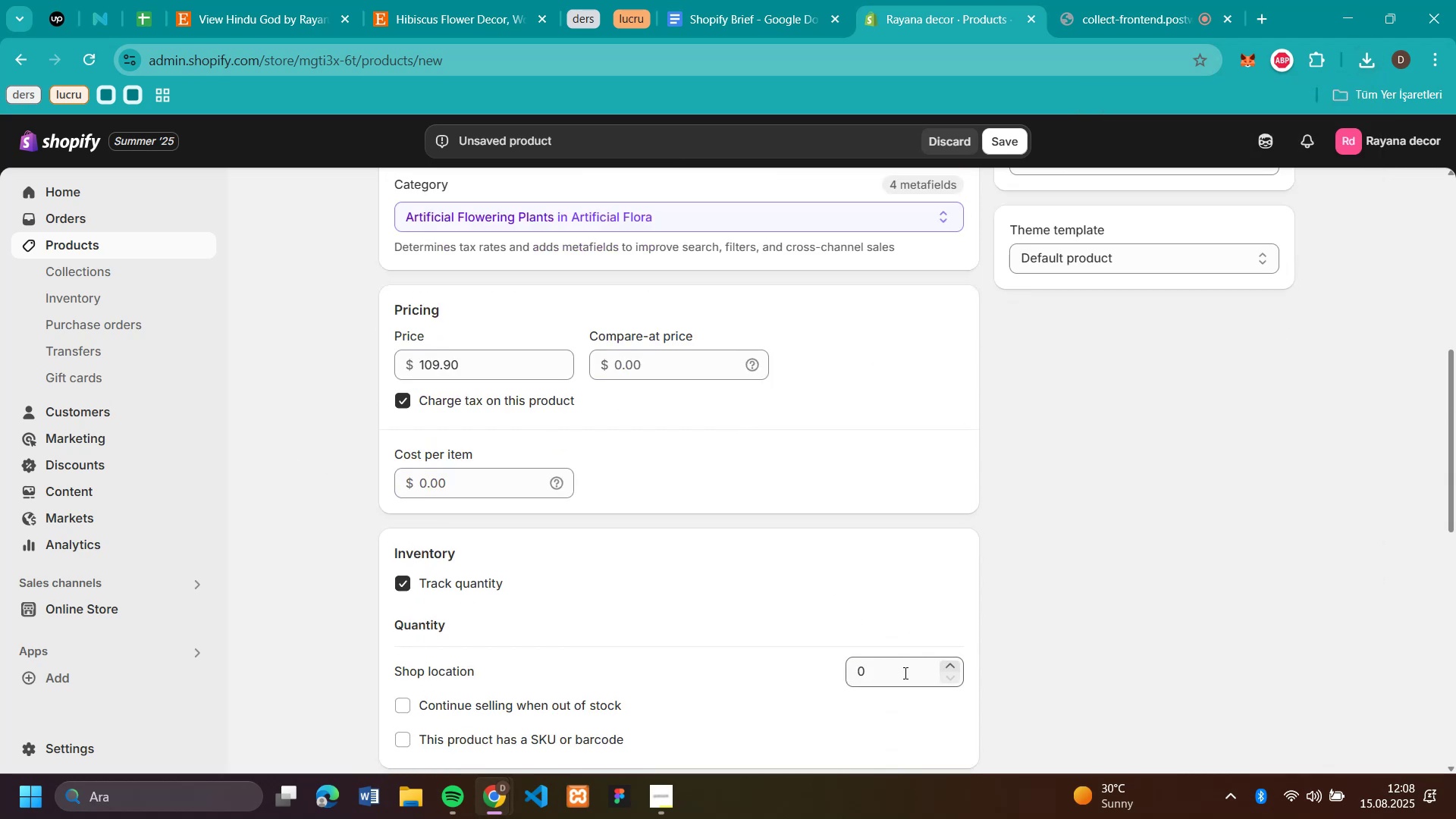 
left_click([904, 673])
 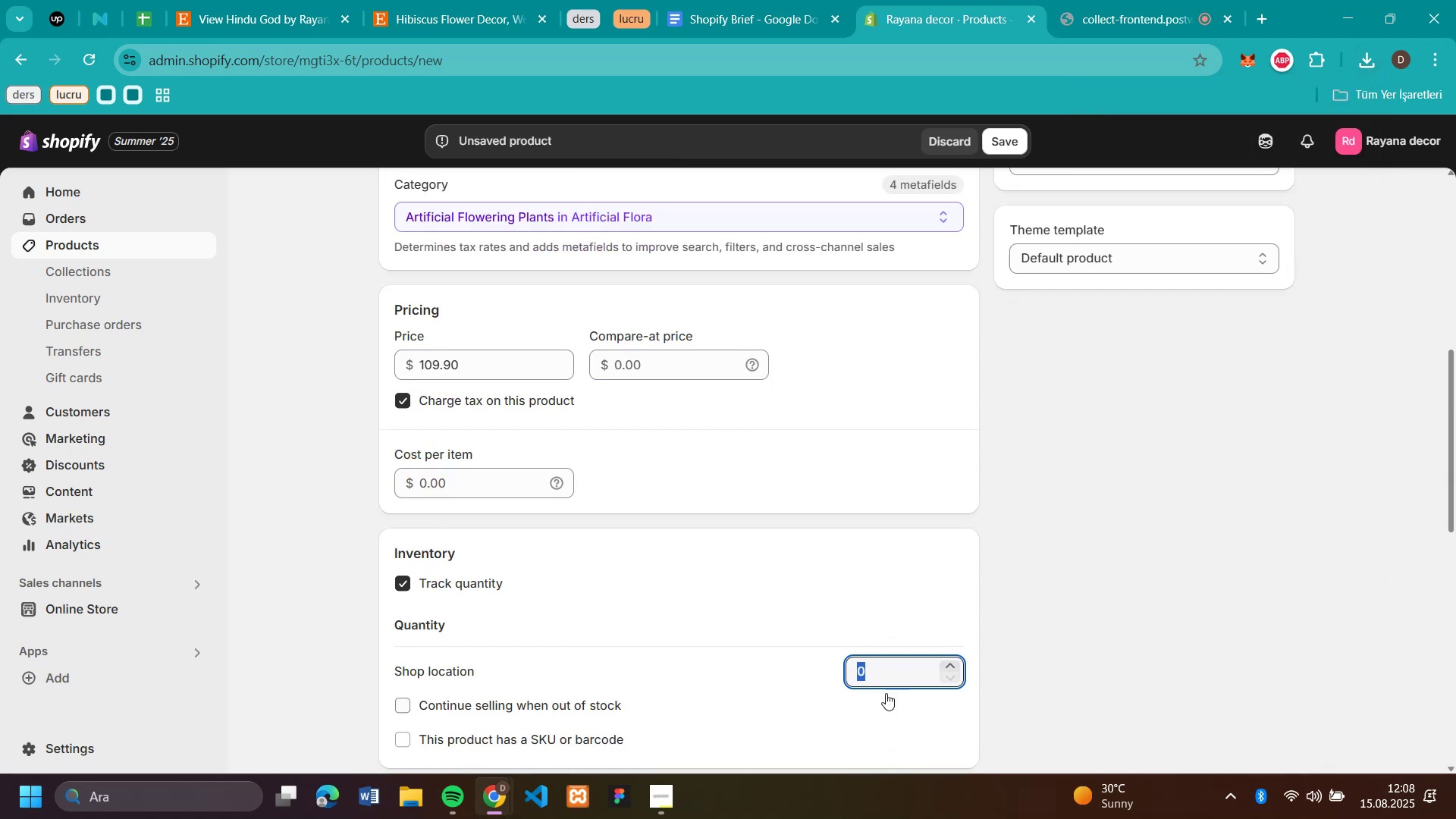 
type(50)
 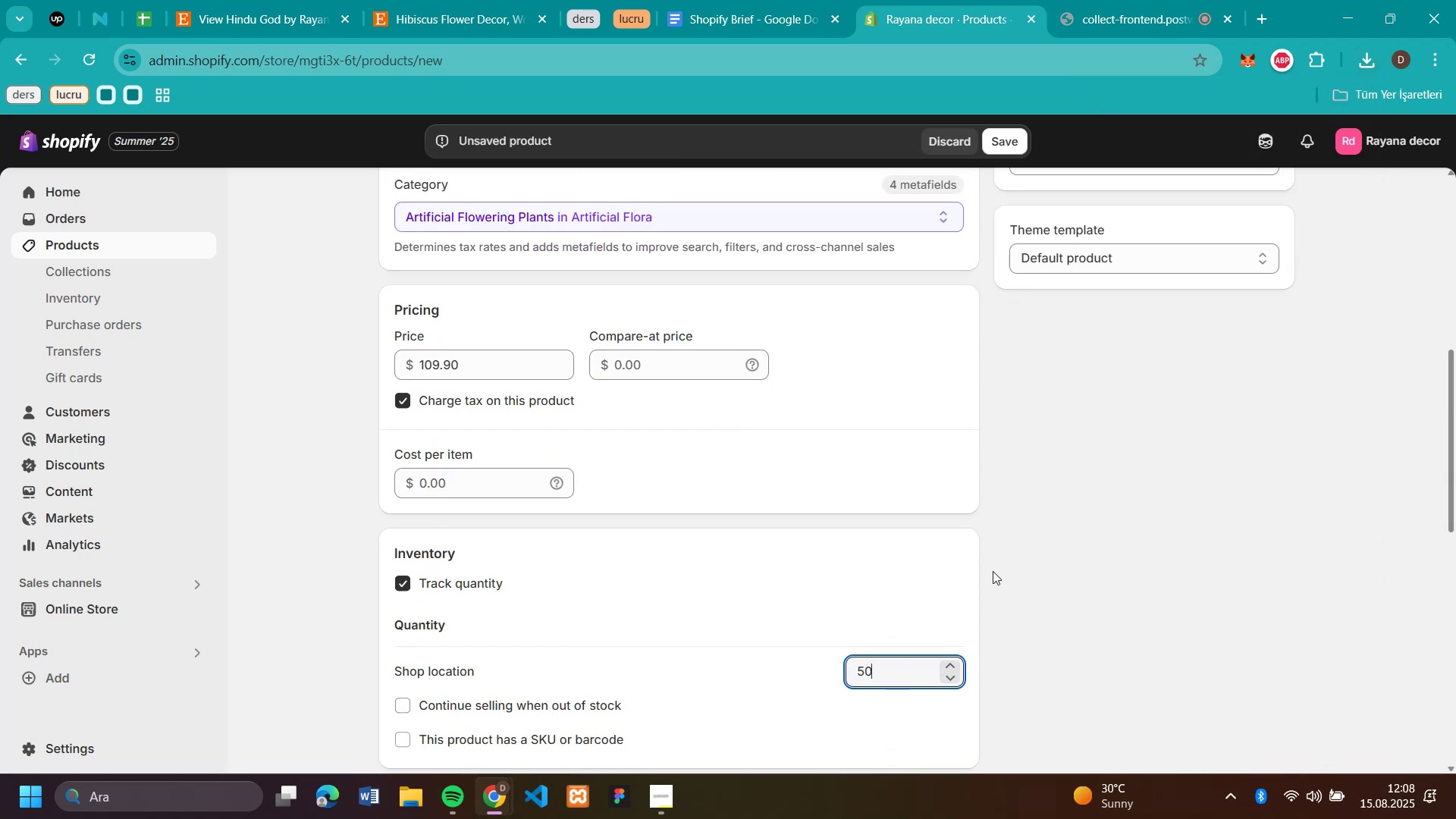 
left_click([1002, 565])
 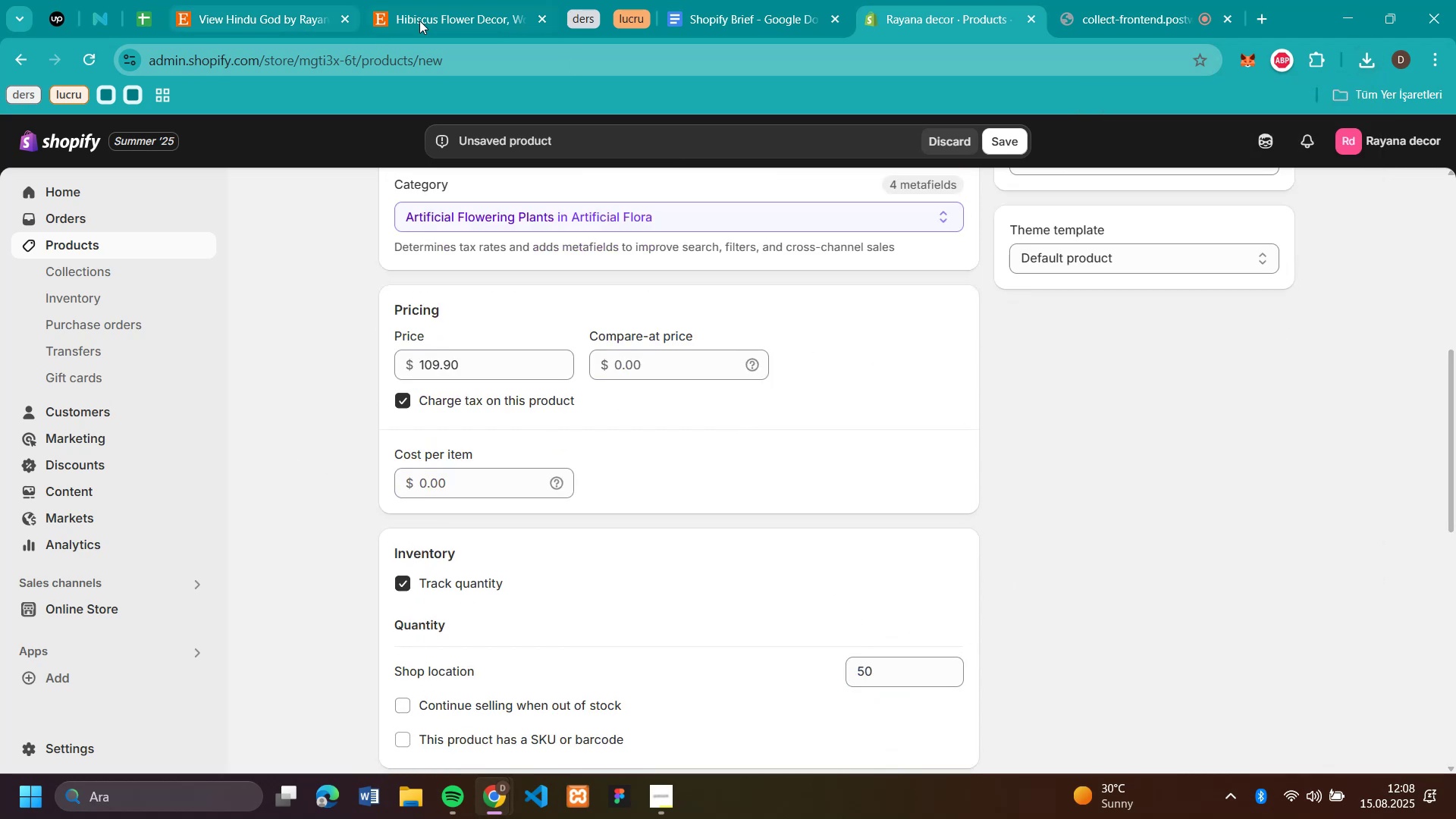 
left_click([460, 13])
 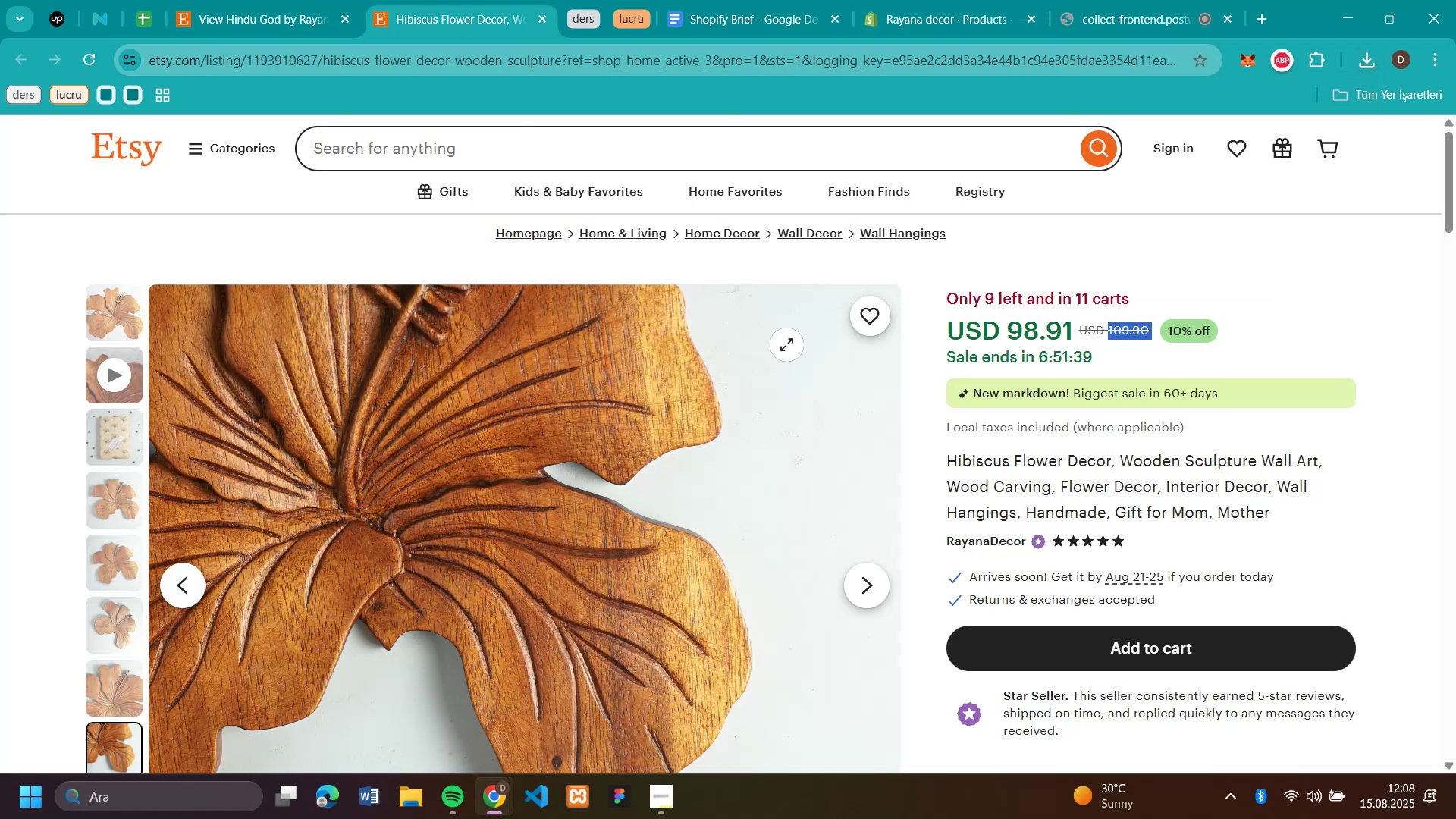 
scroll: coordinate [893, 462], scroll_direction: down, amount: 8.0
 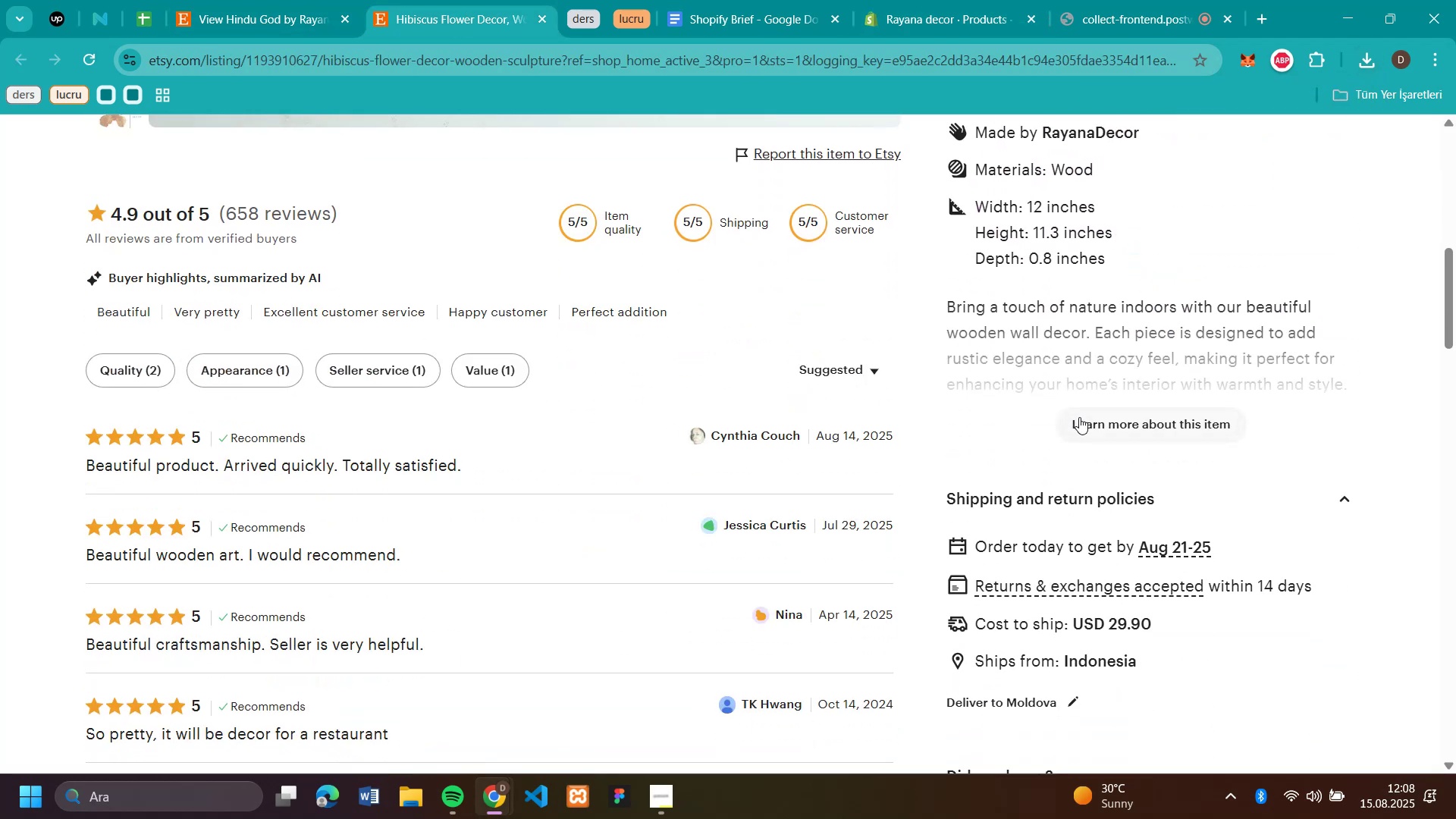 
left_click([1082, 420])
 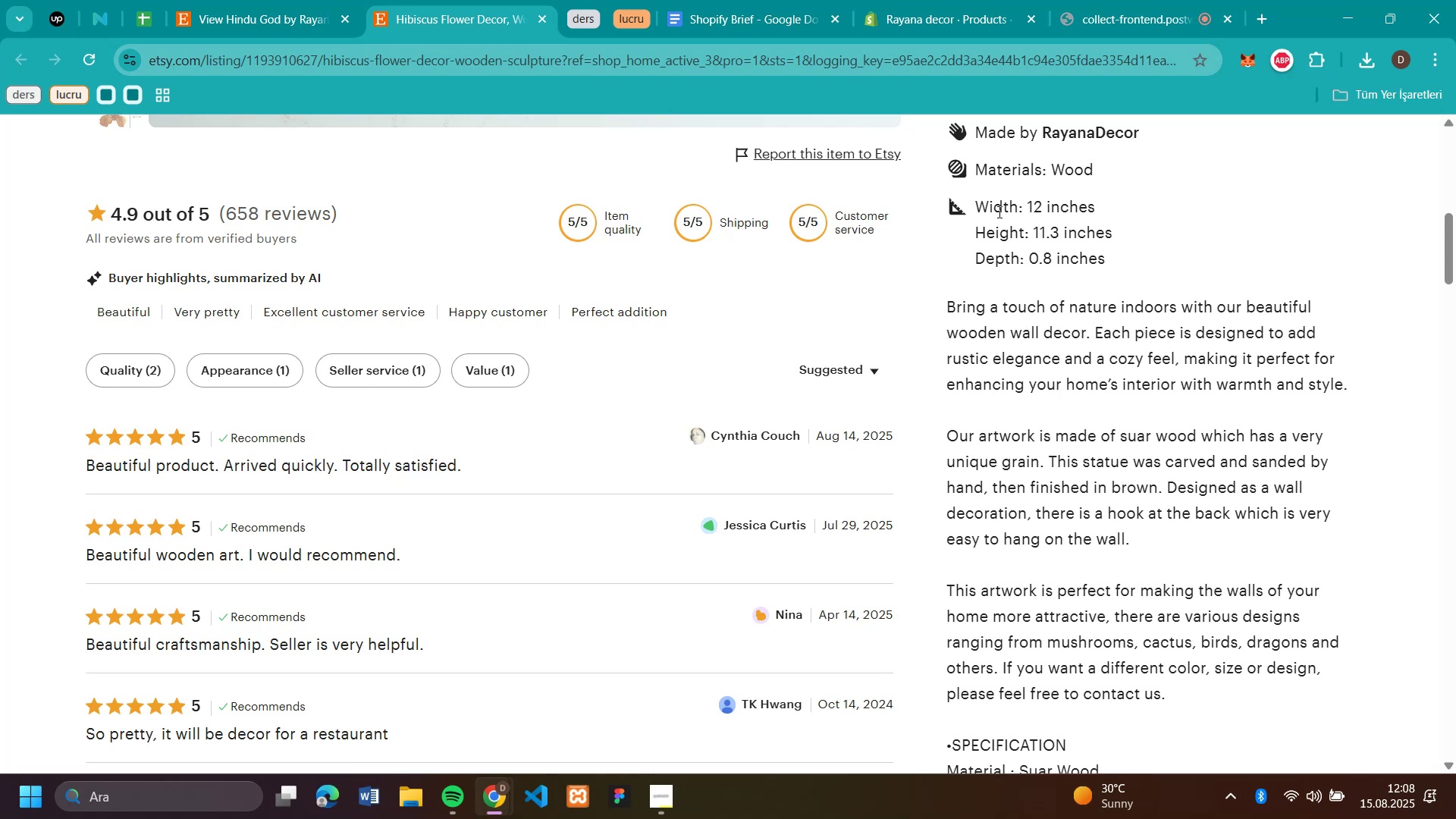 
left_click_drag(start_coordinate=[978, 202], to_coordinate=[1277, 526])
 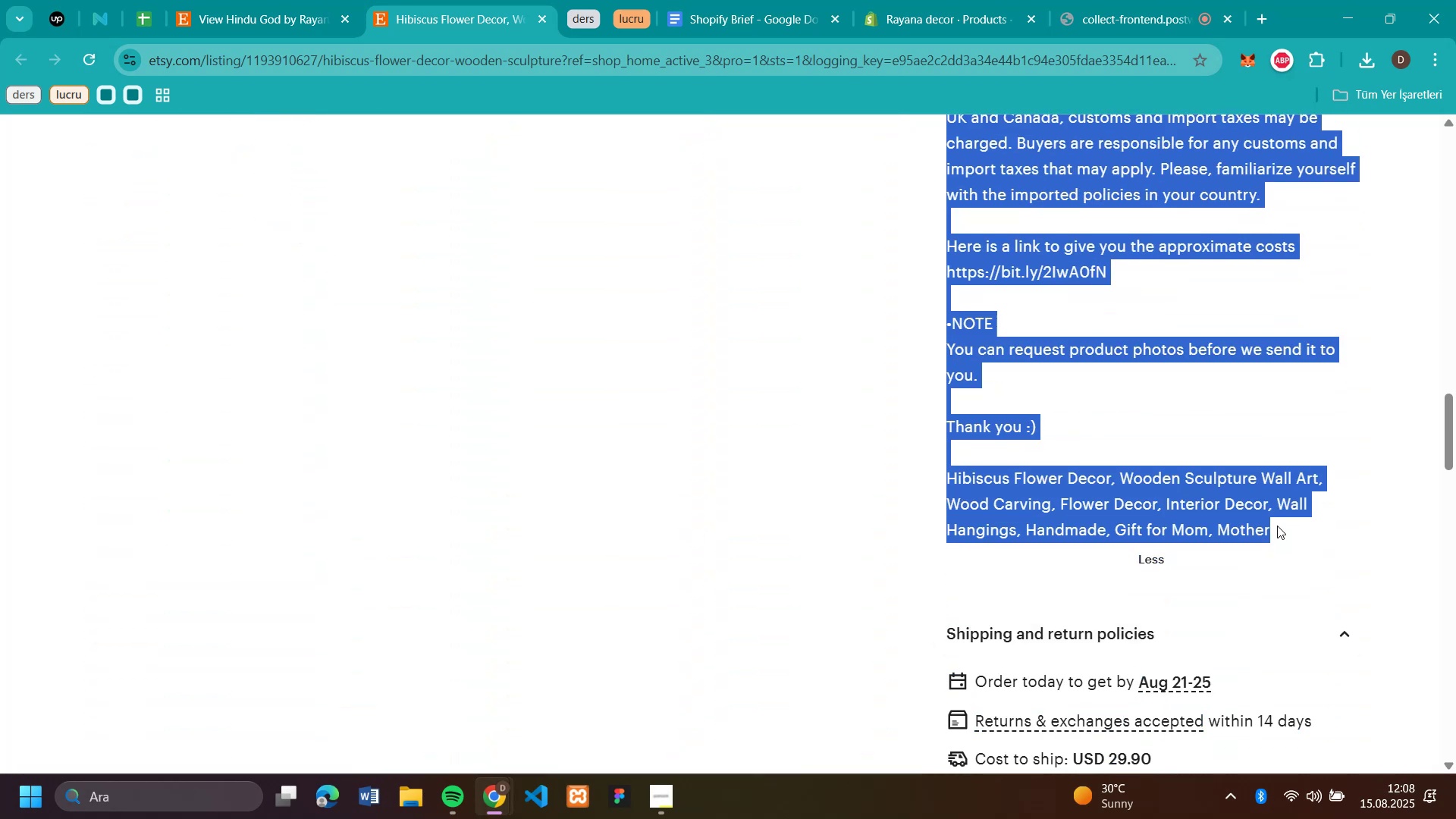 
key(Control+C)
 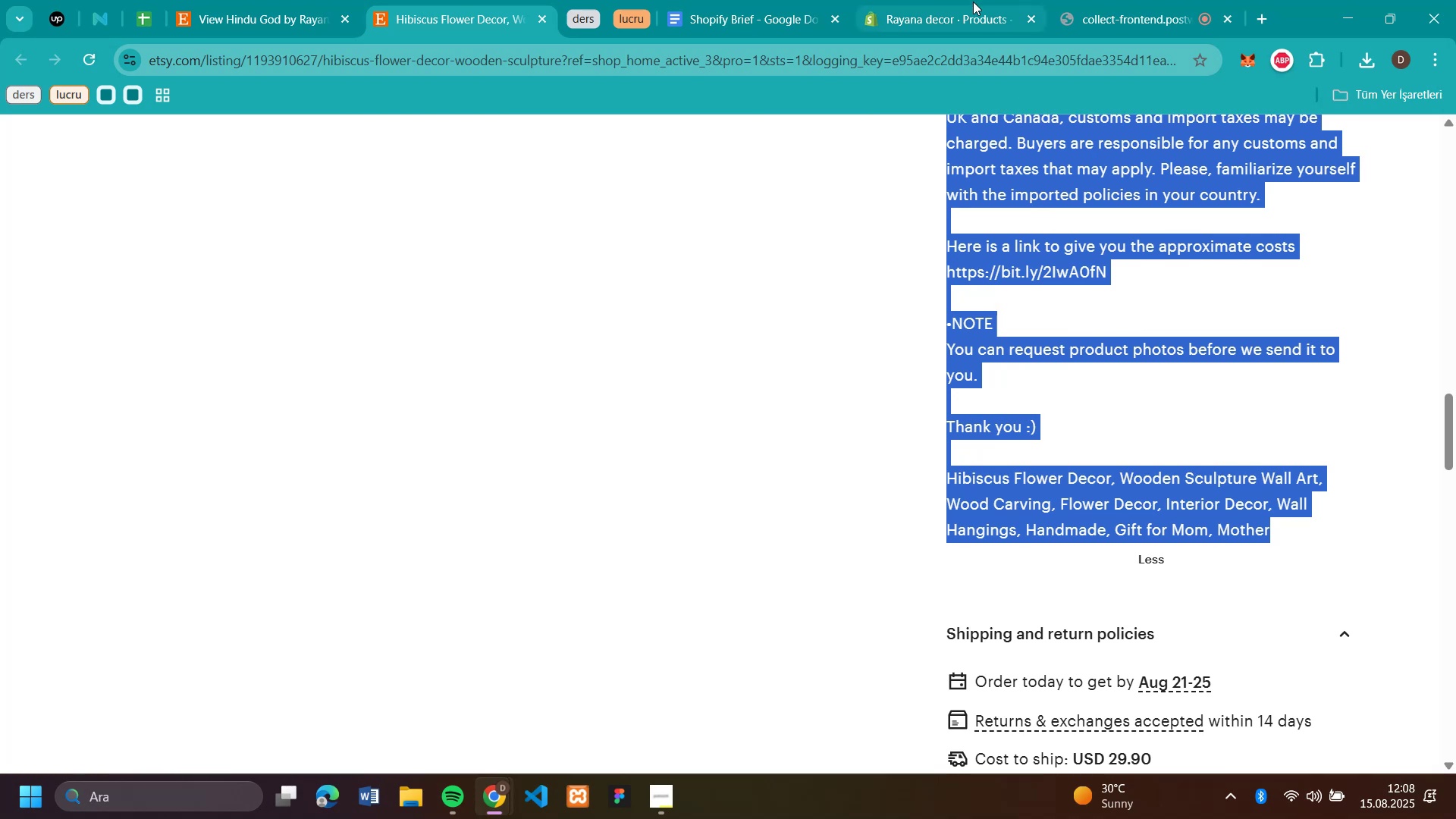 
left_click([974, 17])
 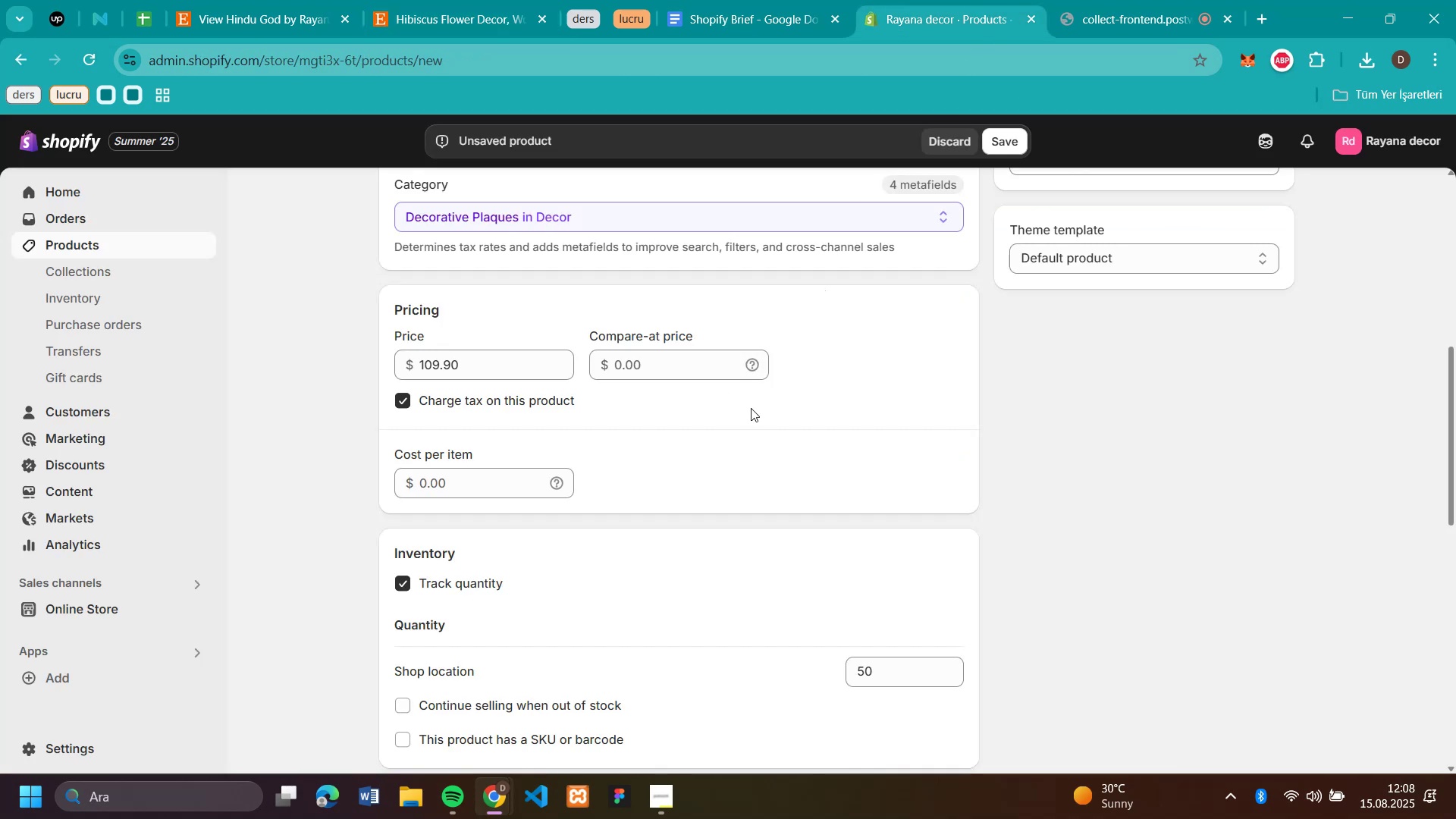 
scroll: coordinate [751, 408], scroll_direction: up, amount: 3.0
 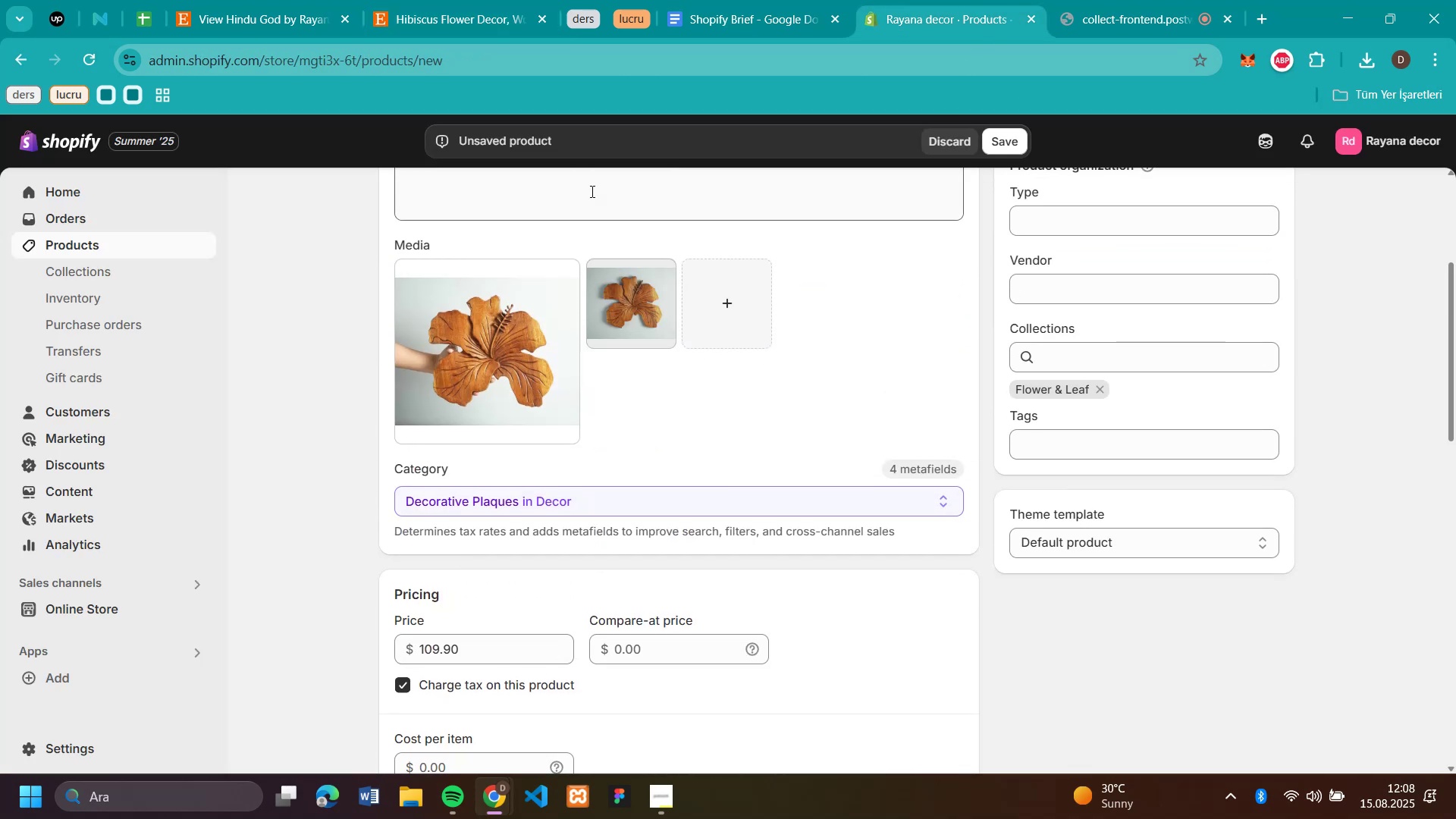 
left_click([591, 191])
 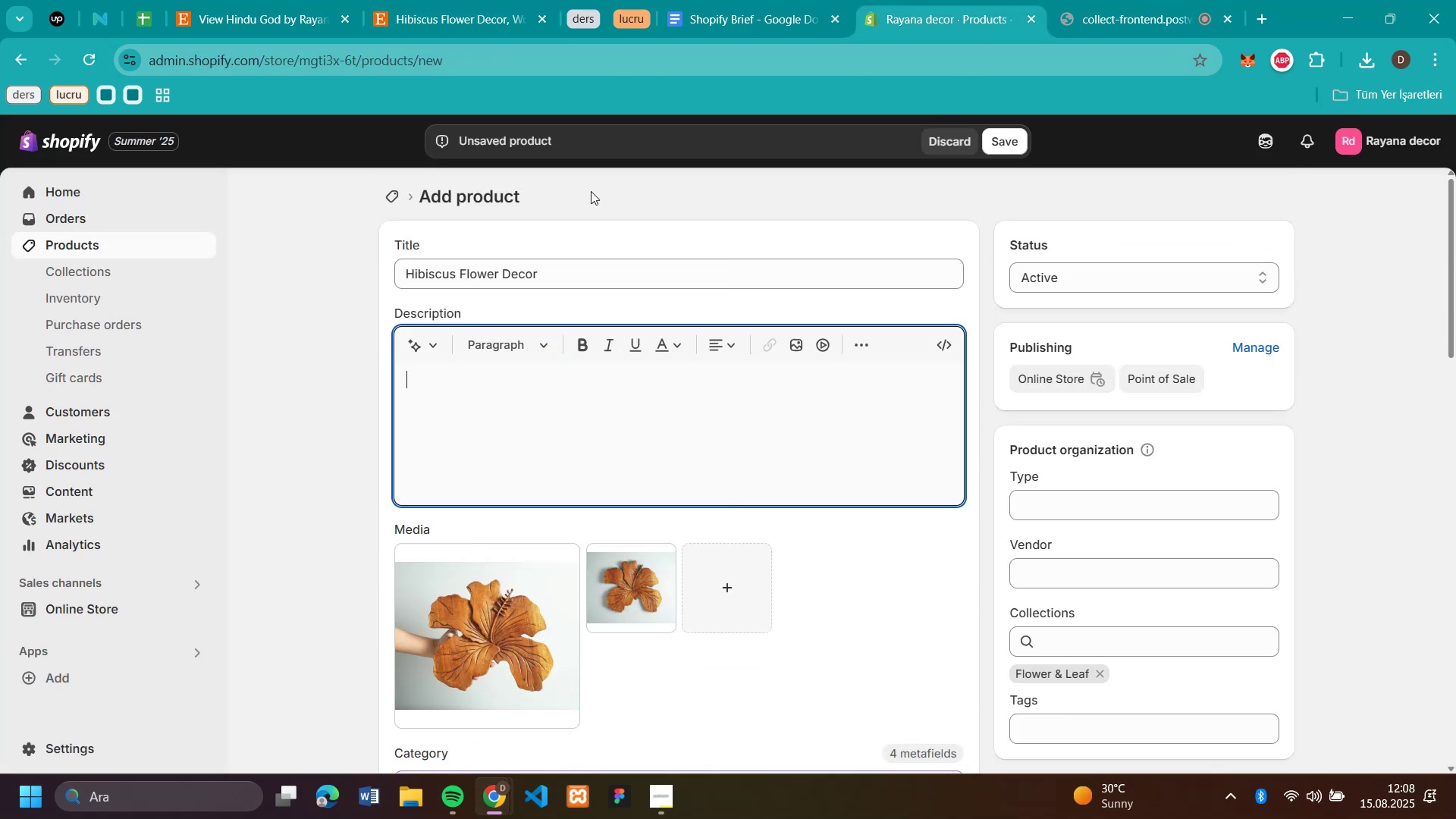 
key(Control+V)
 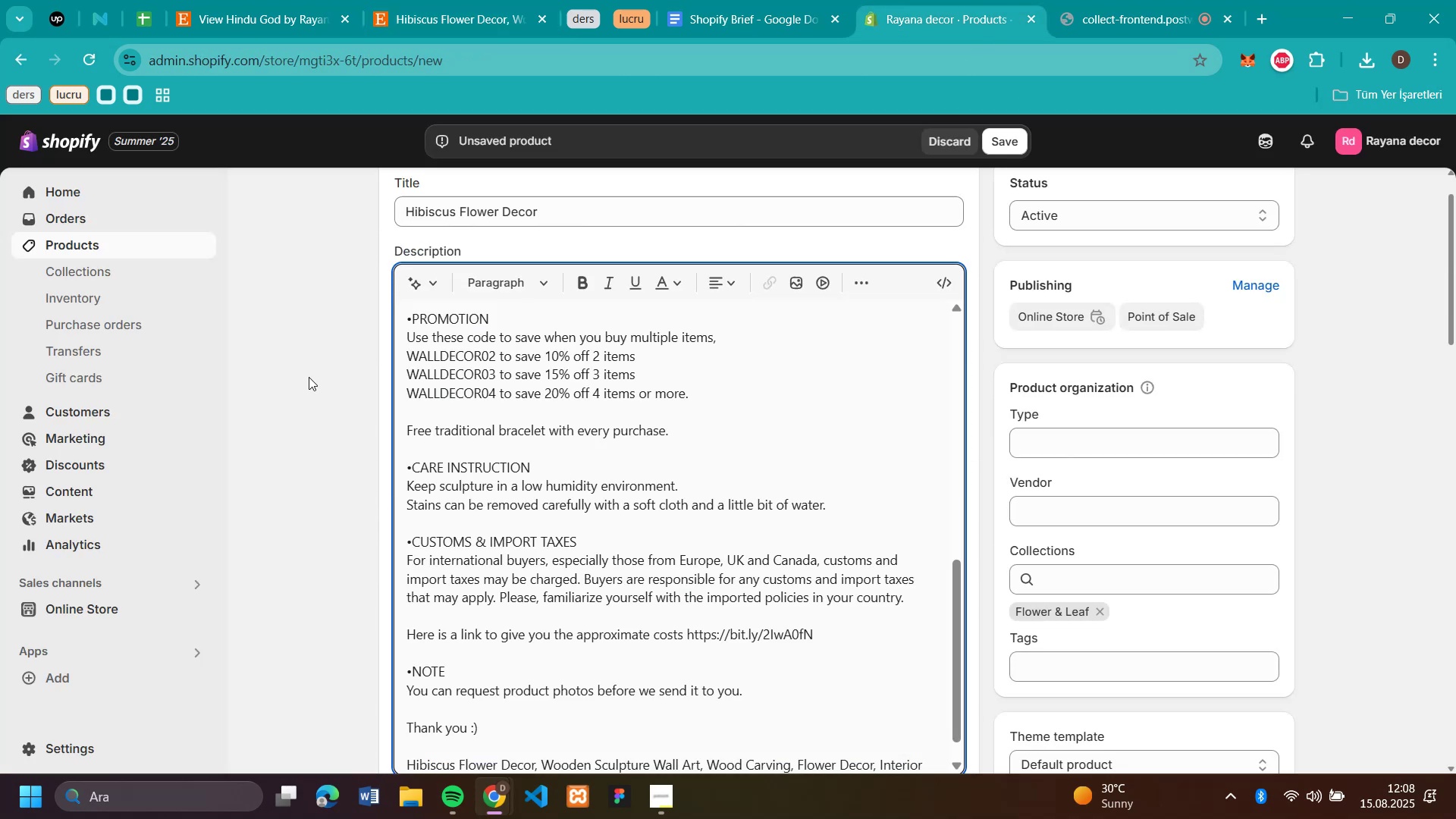 
scroll: coordinate [354, 376], scroll_direction: down, amount: 4.0
 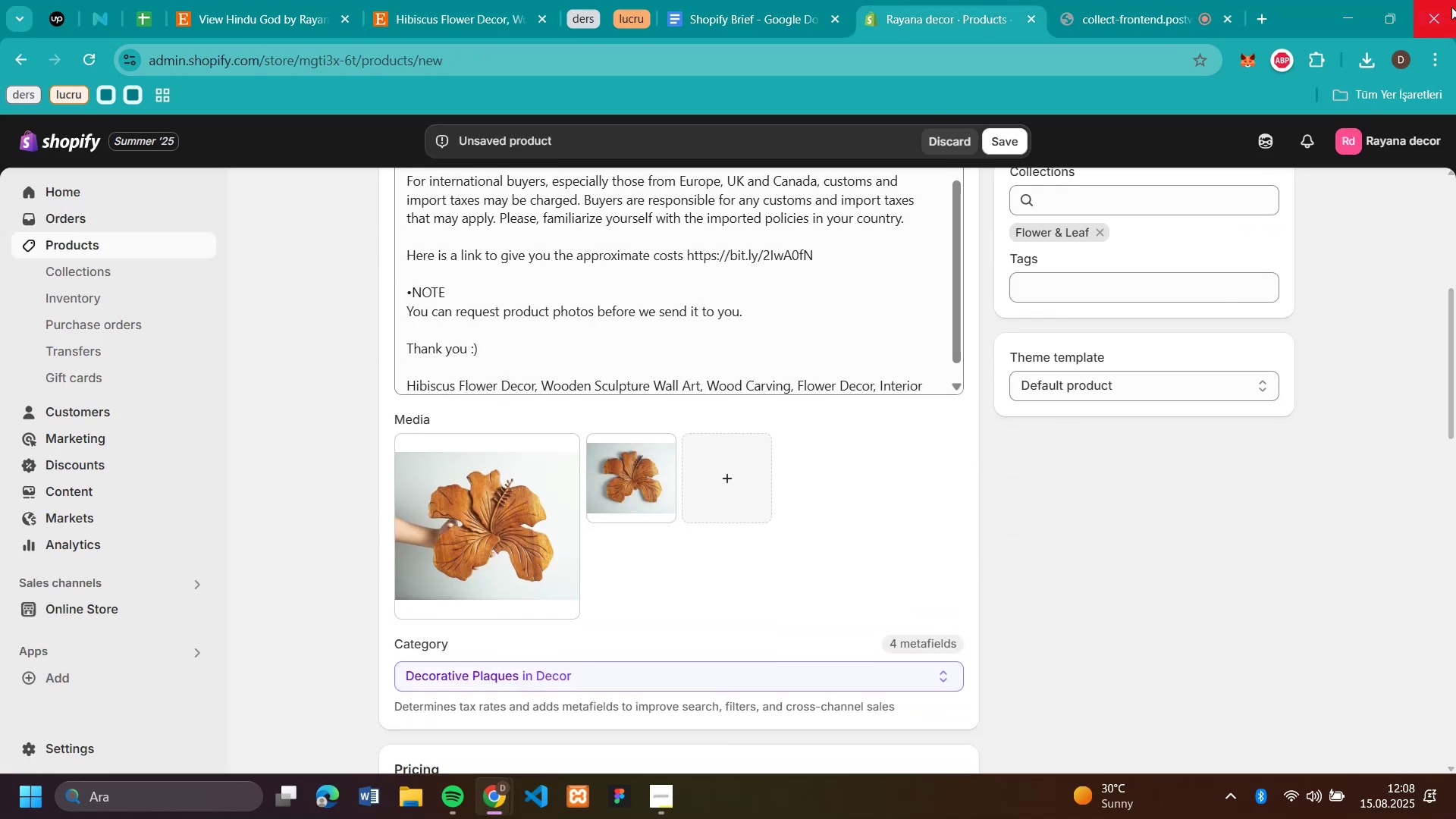 
mouse_move([1361, 80])
 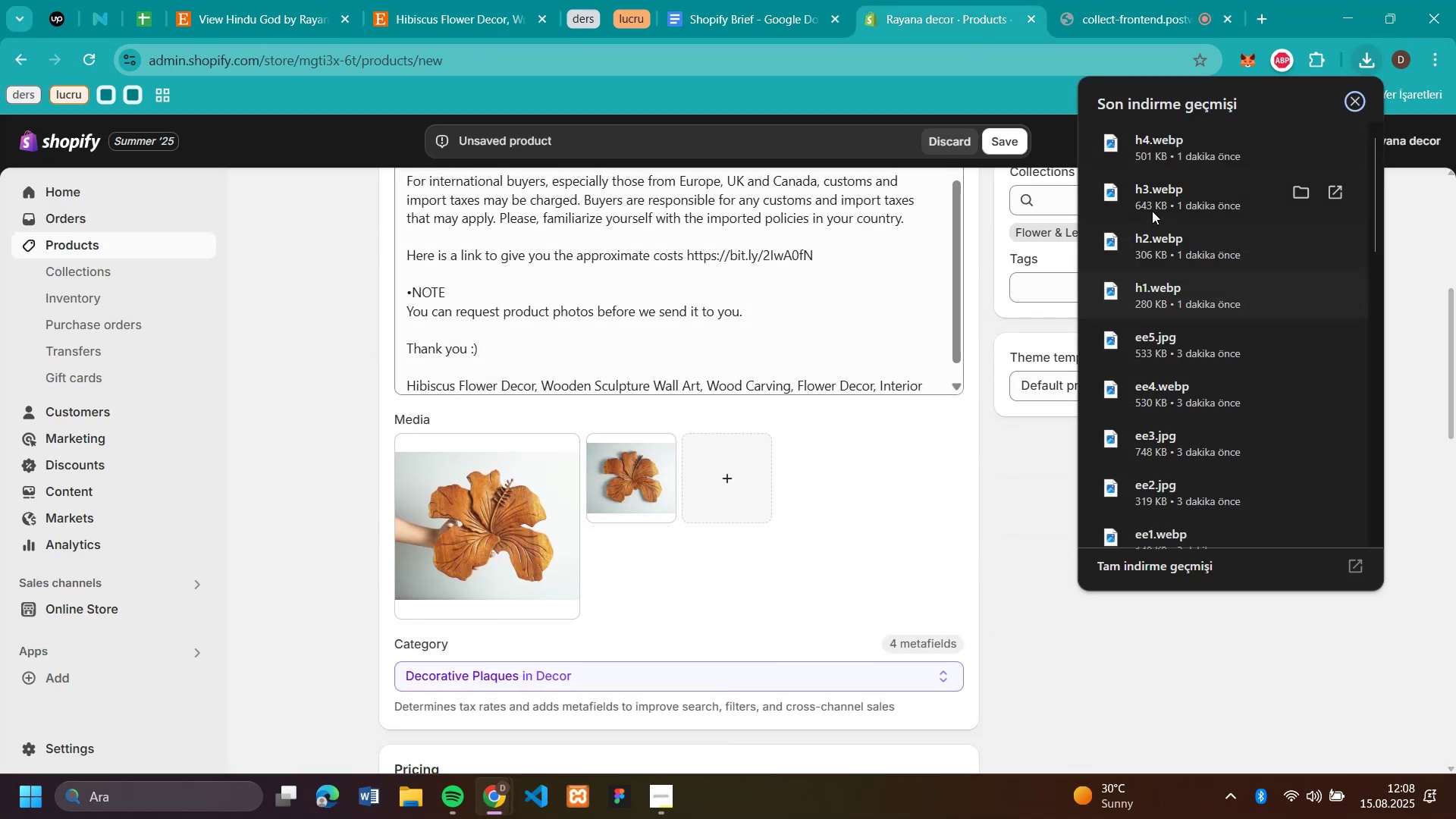 
left_click_drag(start_coordinate=[1141, 188], to_coordinate=[825, 488])
 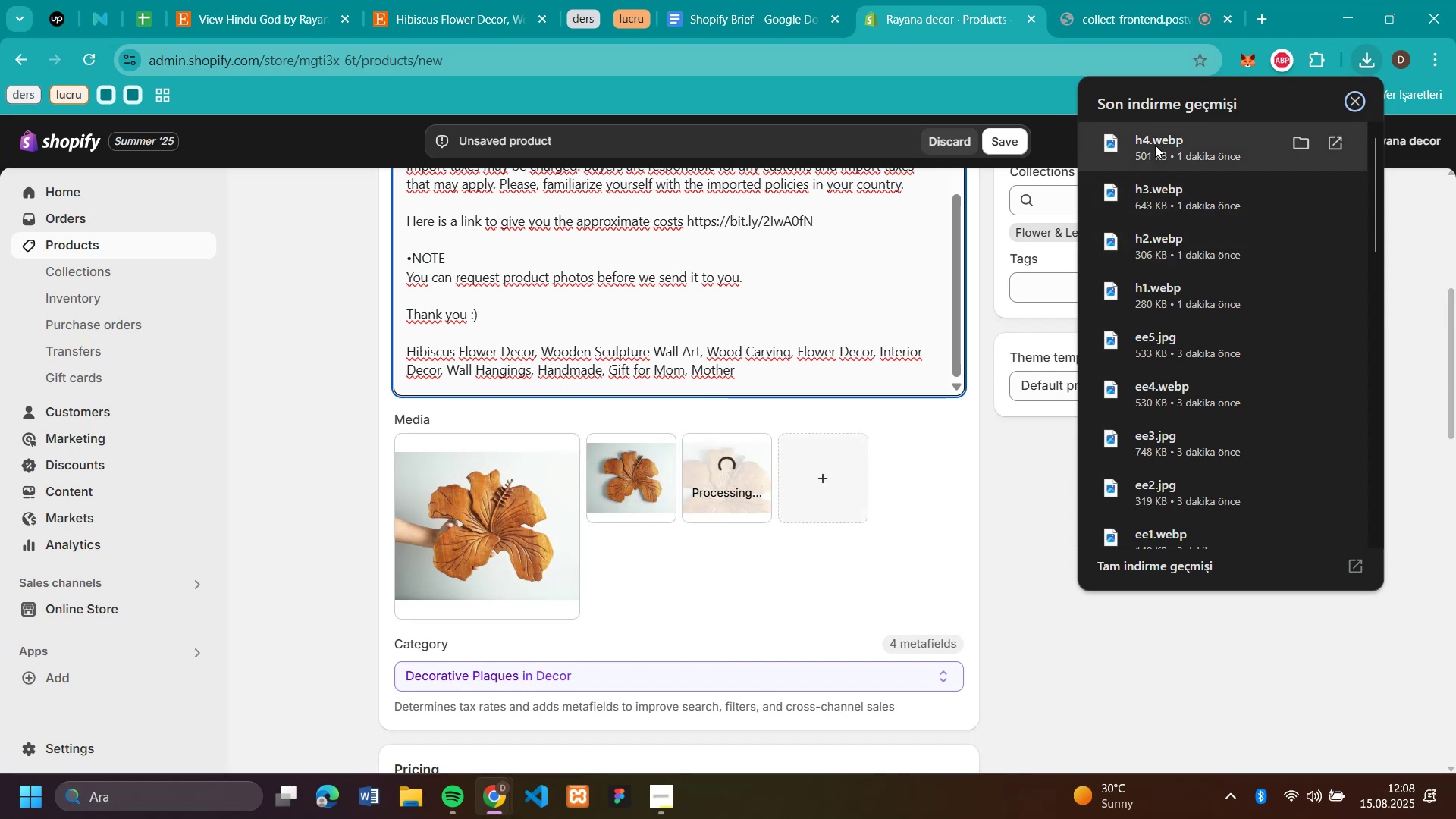 
wait(5.58)
 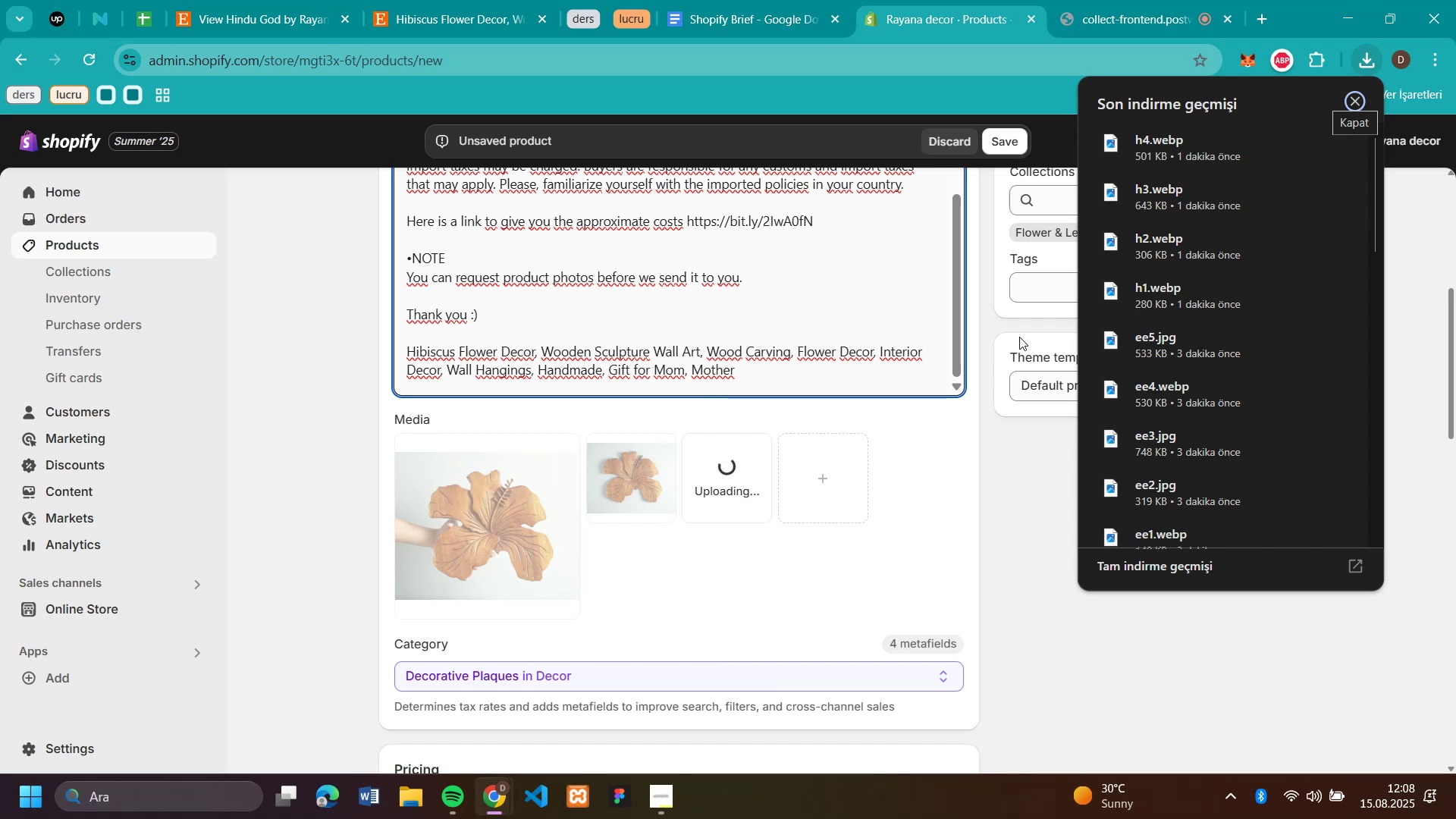 
left_click_drag(start_coordinate=[1155, 145], to_coordinate=[880, 473])
 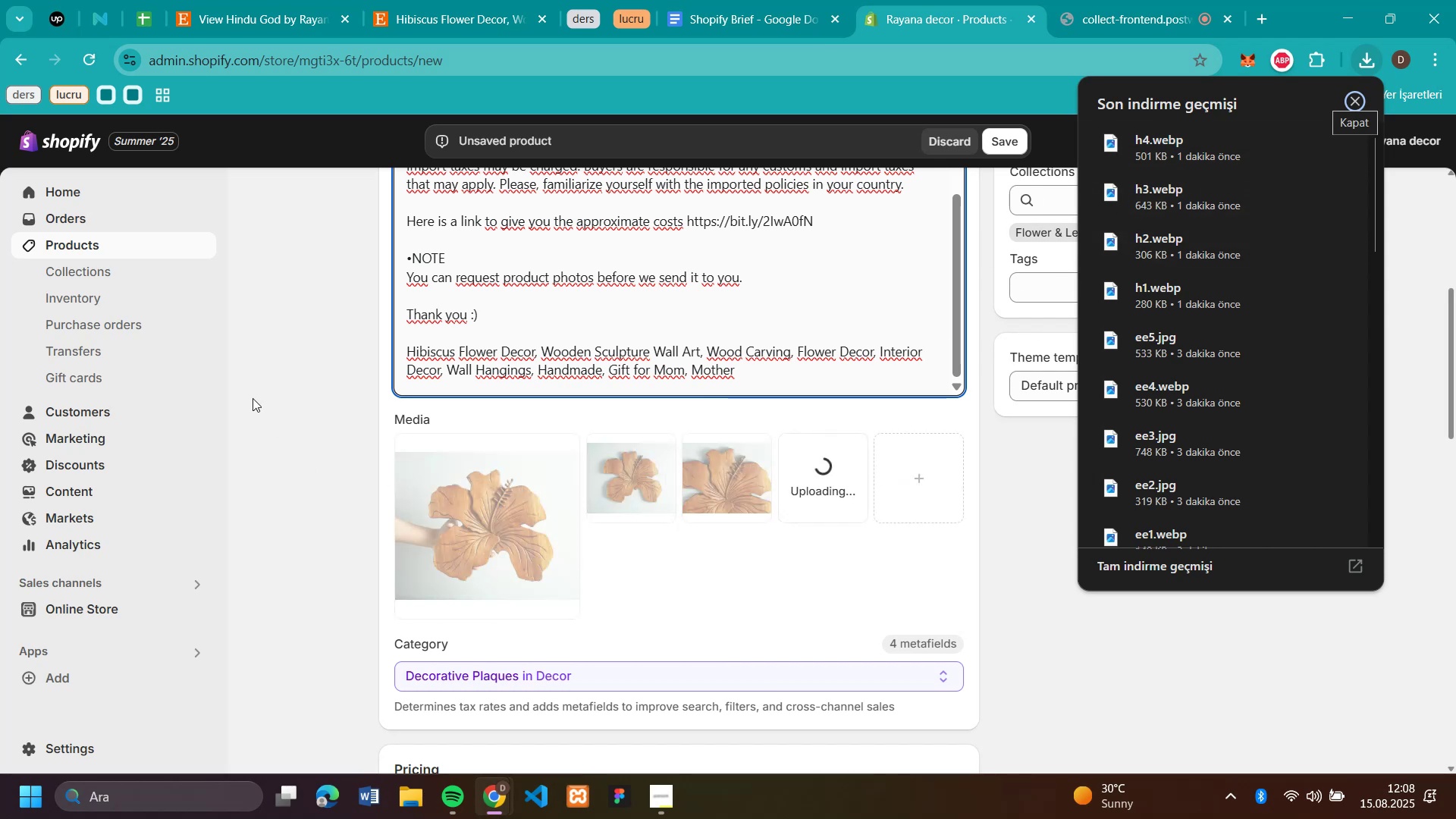 
left_click([306, 391])
 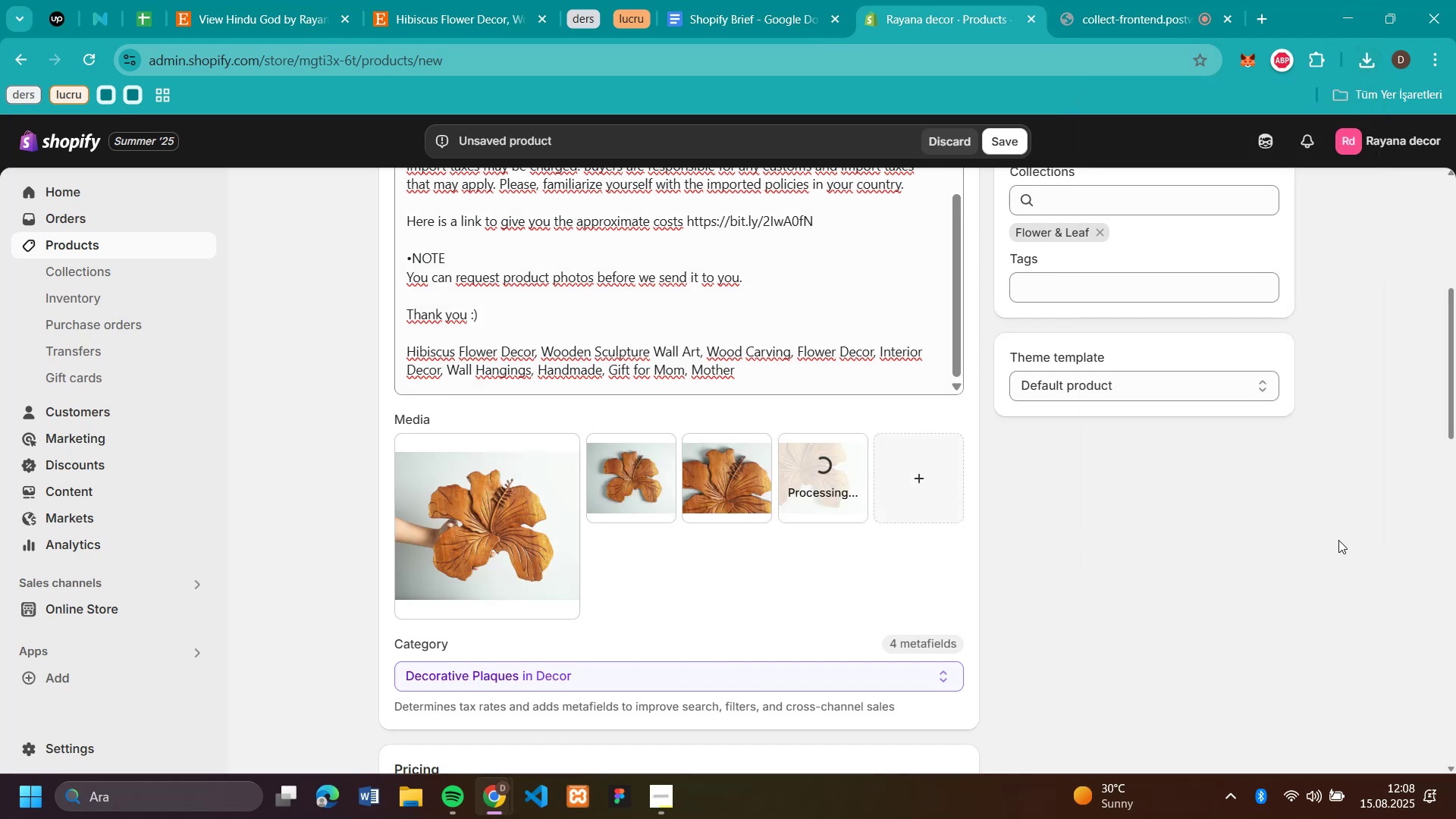 
scroll: coordinate [1338, 540], scroll_direction: down, amount: 4.0
 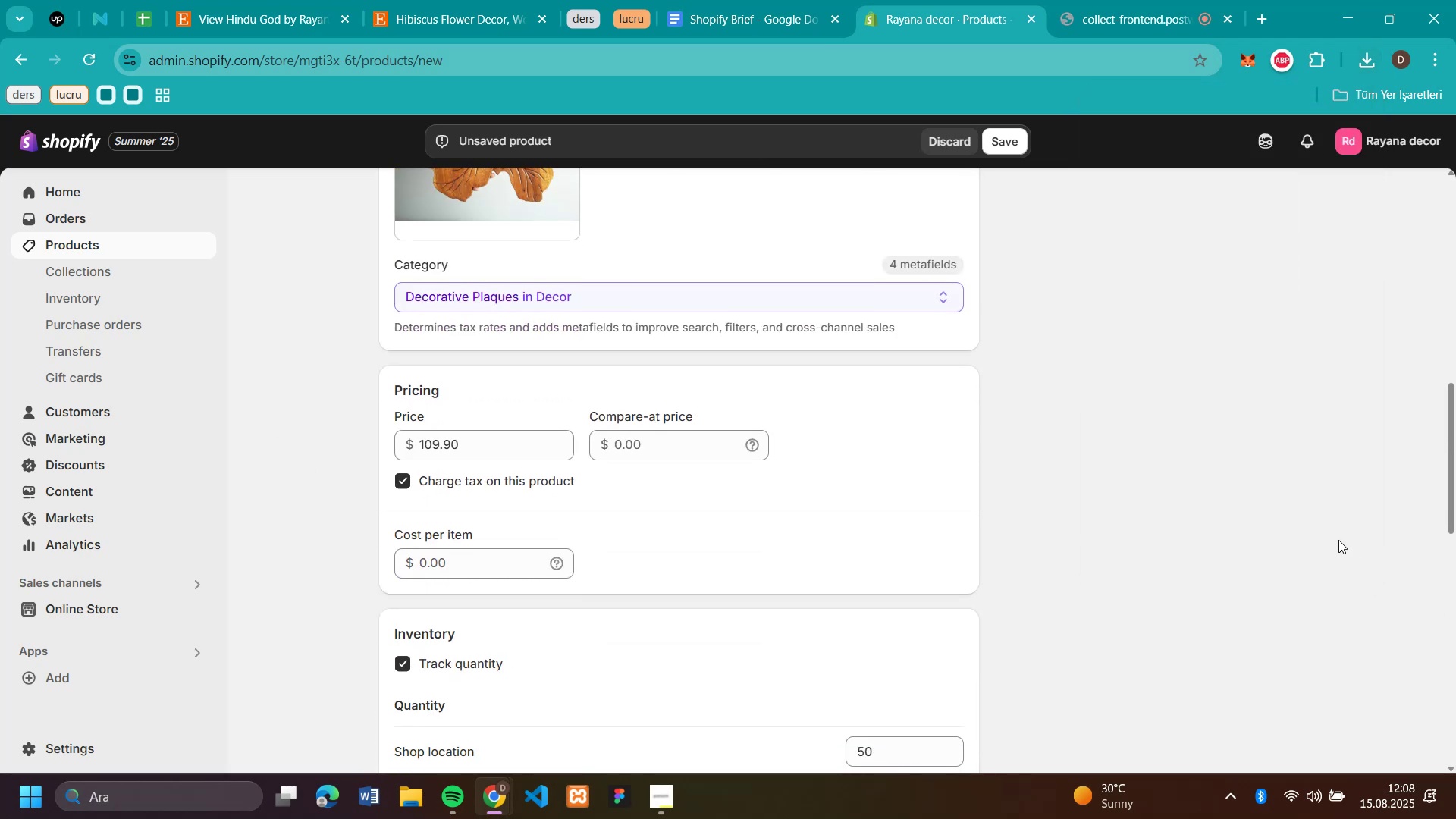 
scroll: coordinate [1297, 321], scroll_direction: up, amount: 12.0
 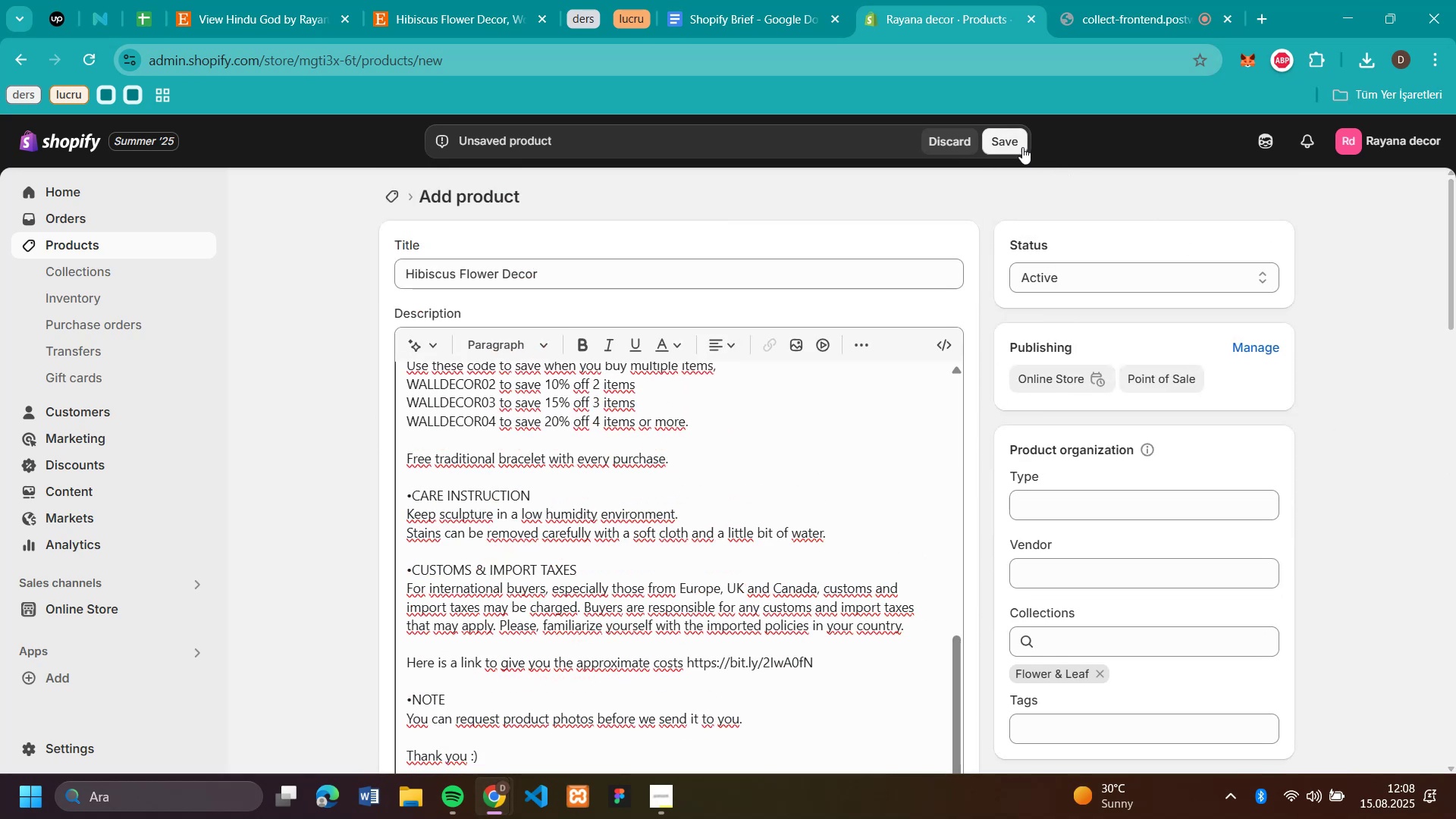 
left_click([1011, 143])
 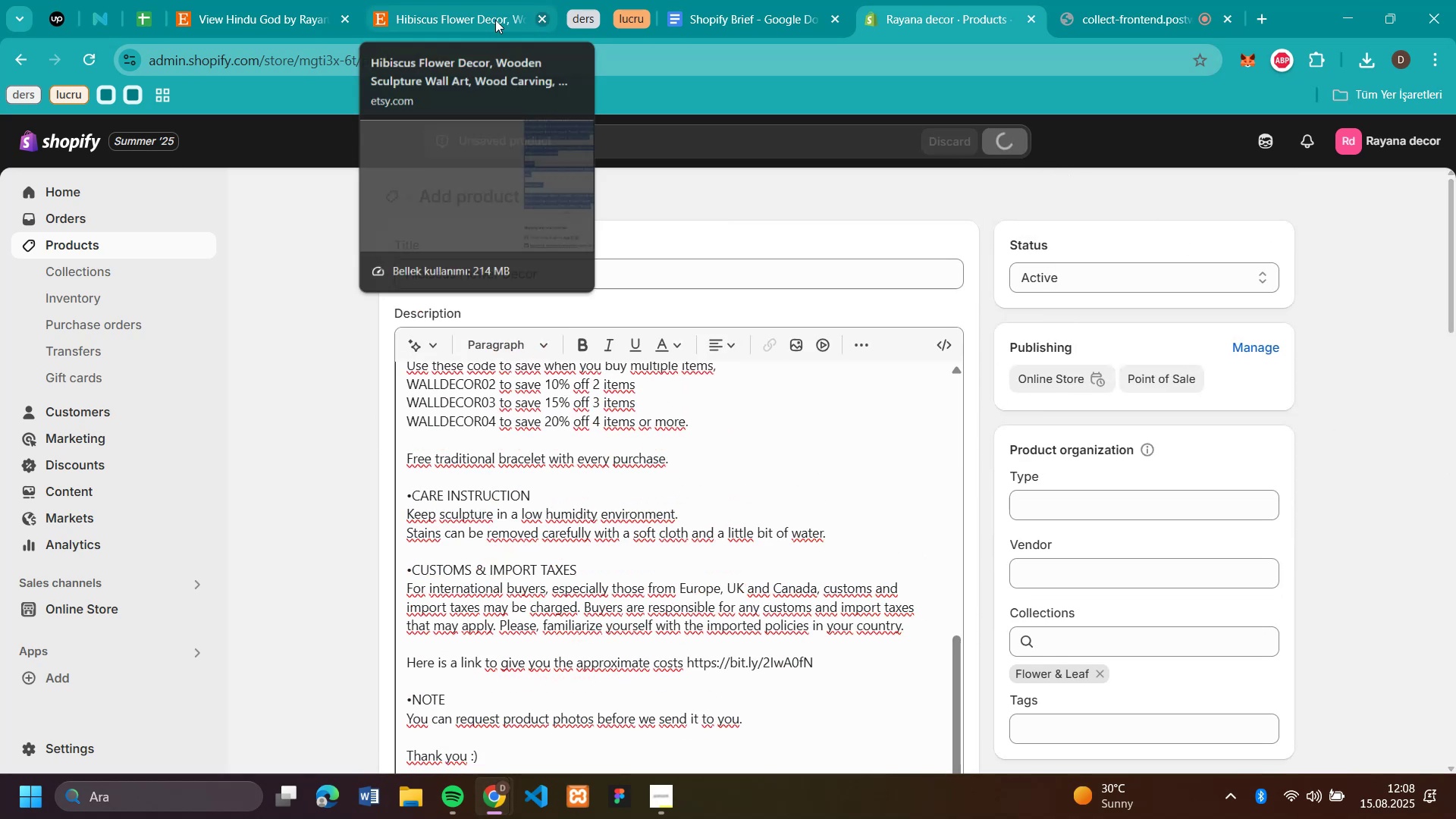 
left_click([293, 24])
 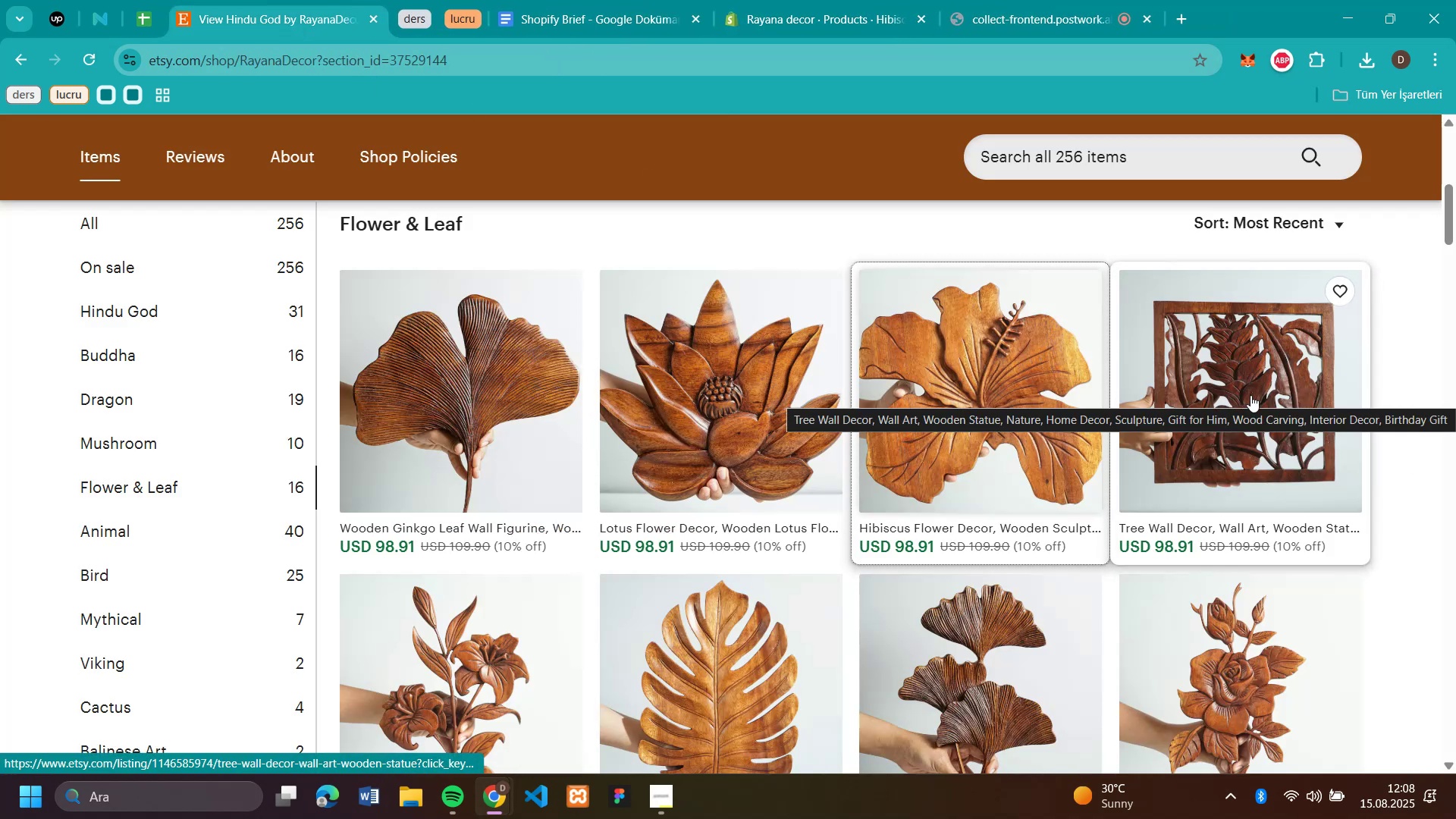 
left_click([1250, 395])
 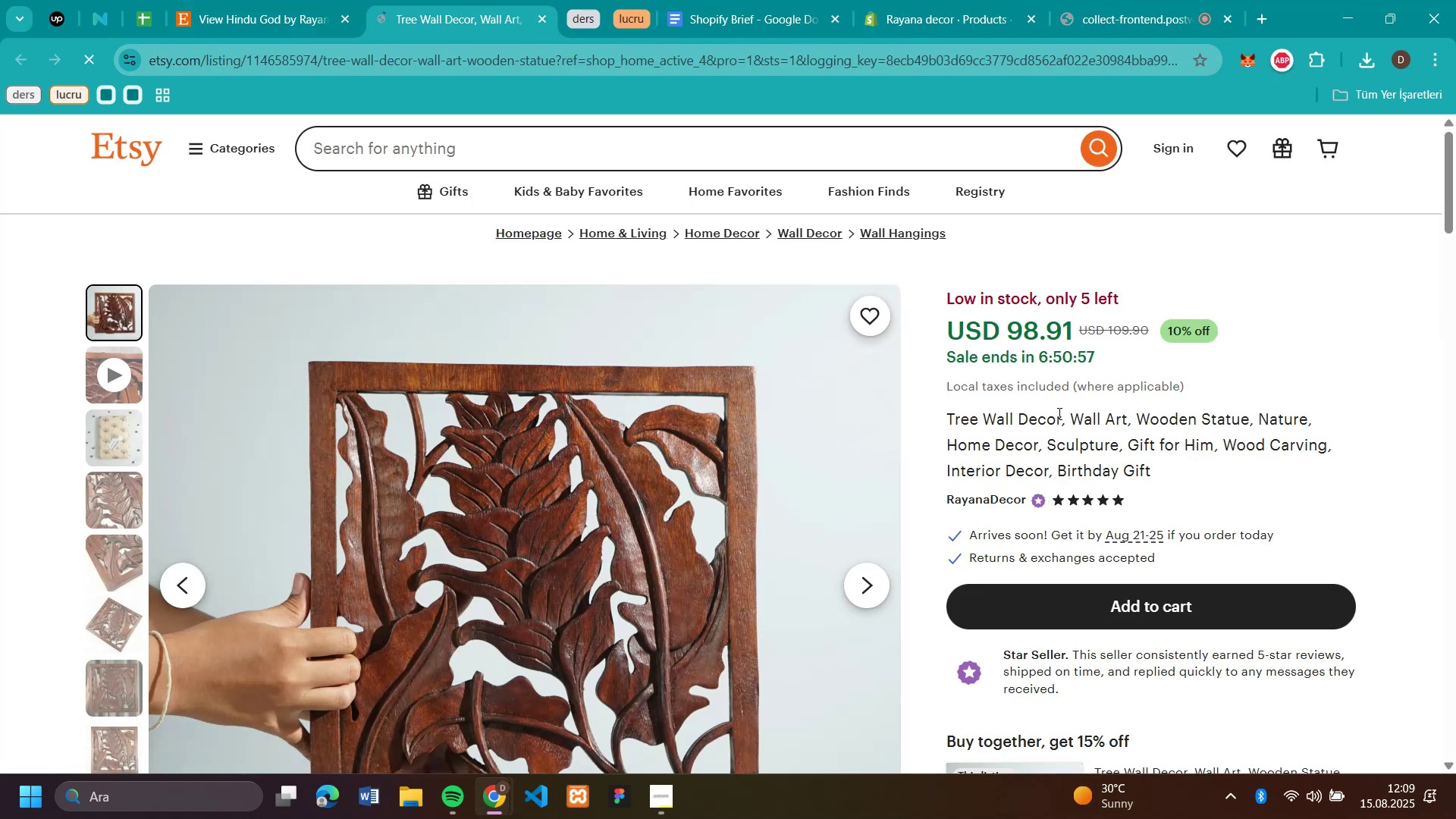 
left_click_drag(start_coordinate=[1061, 415], to_coordinate=[949, 420])
 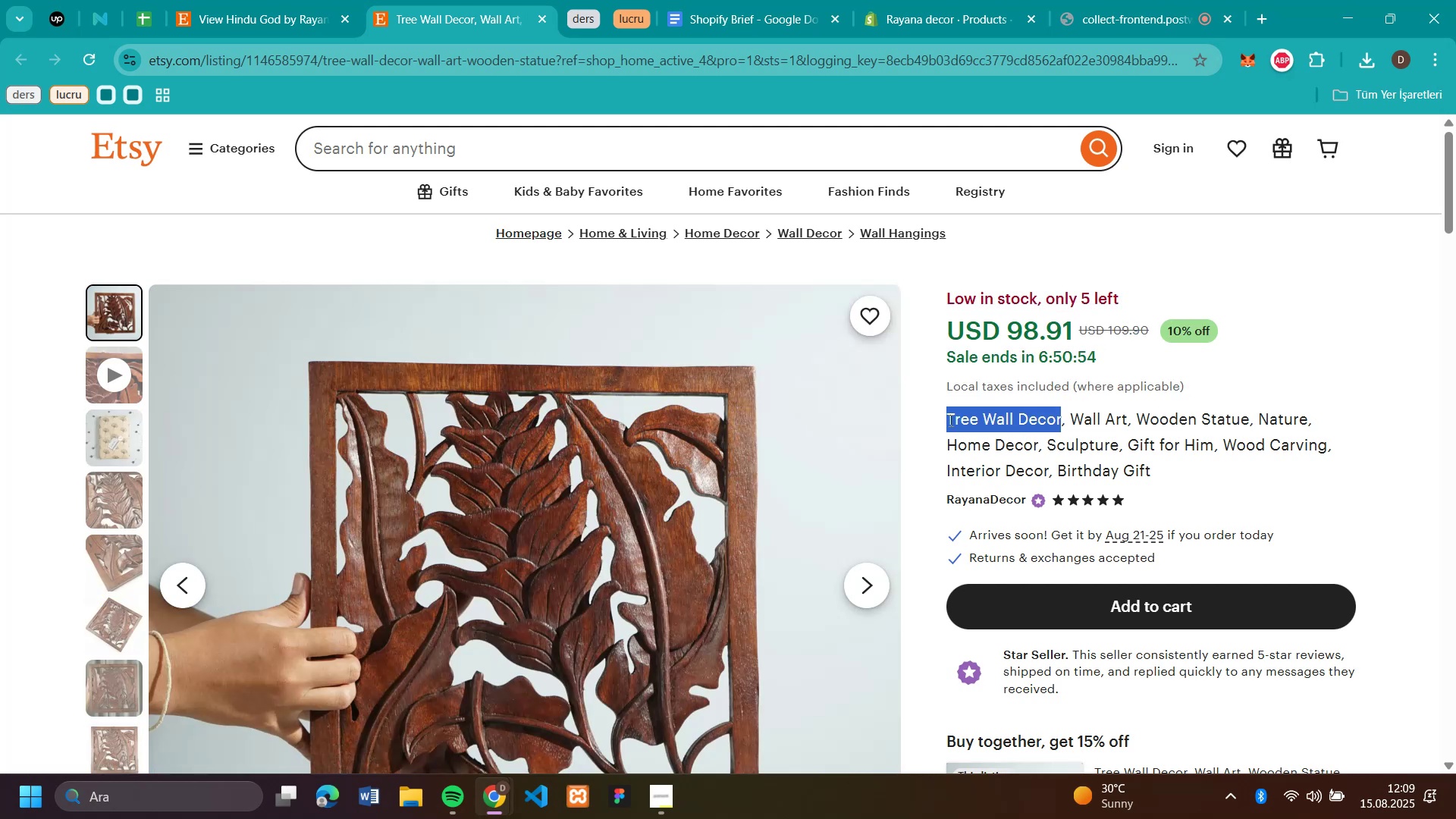 
key(Control+C)
 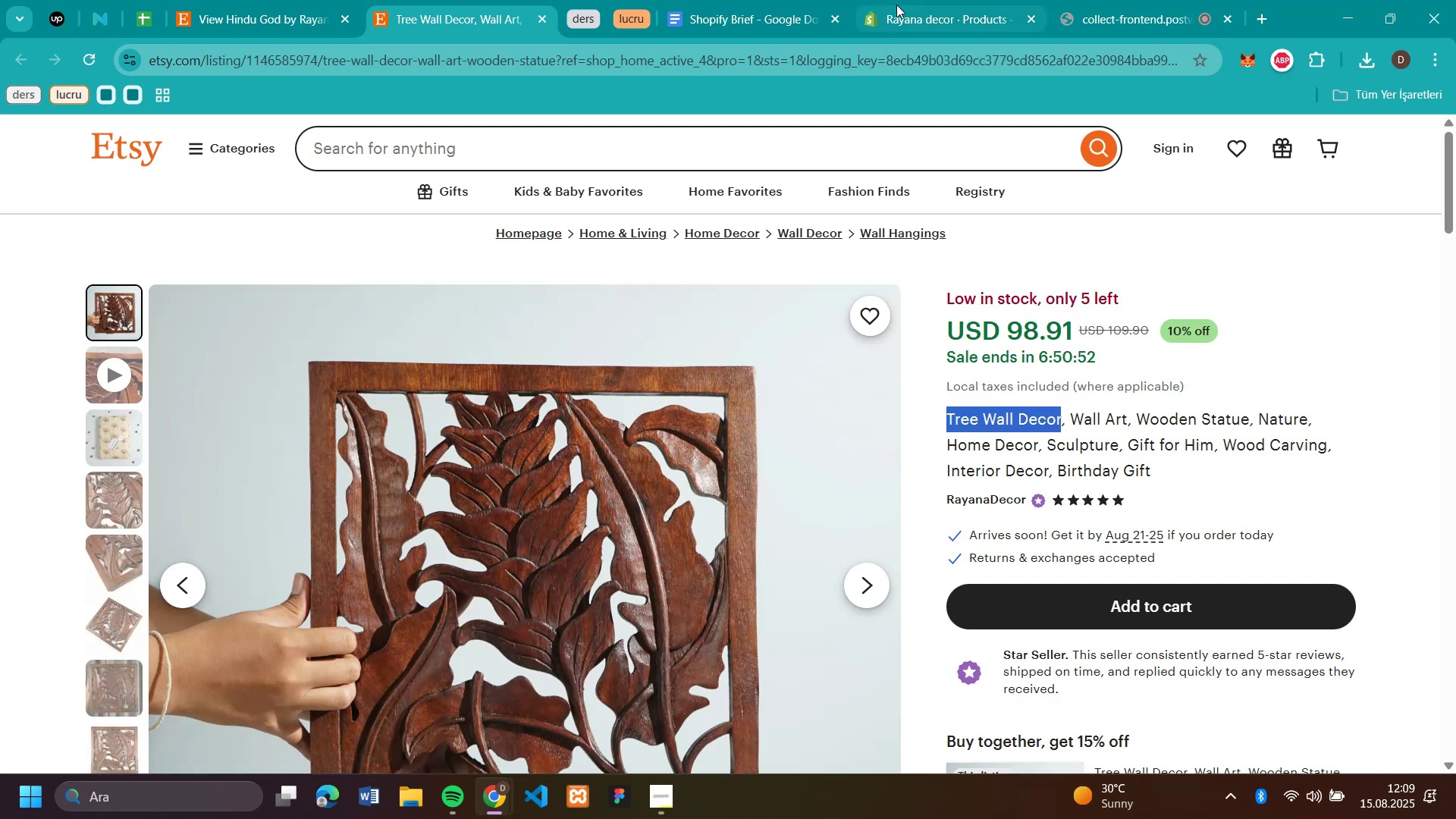 
left_click([921, 15])
 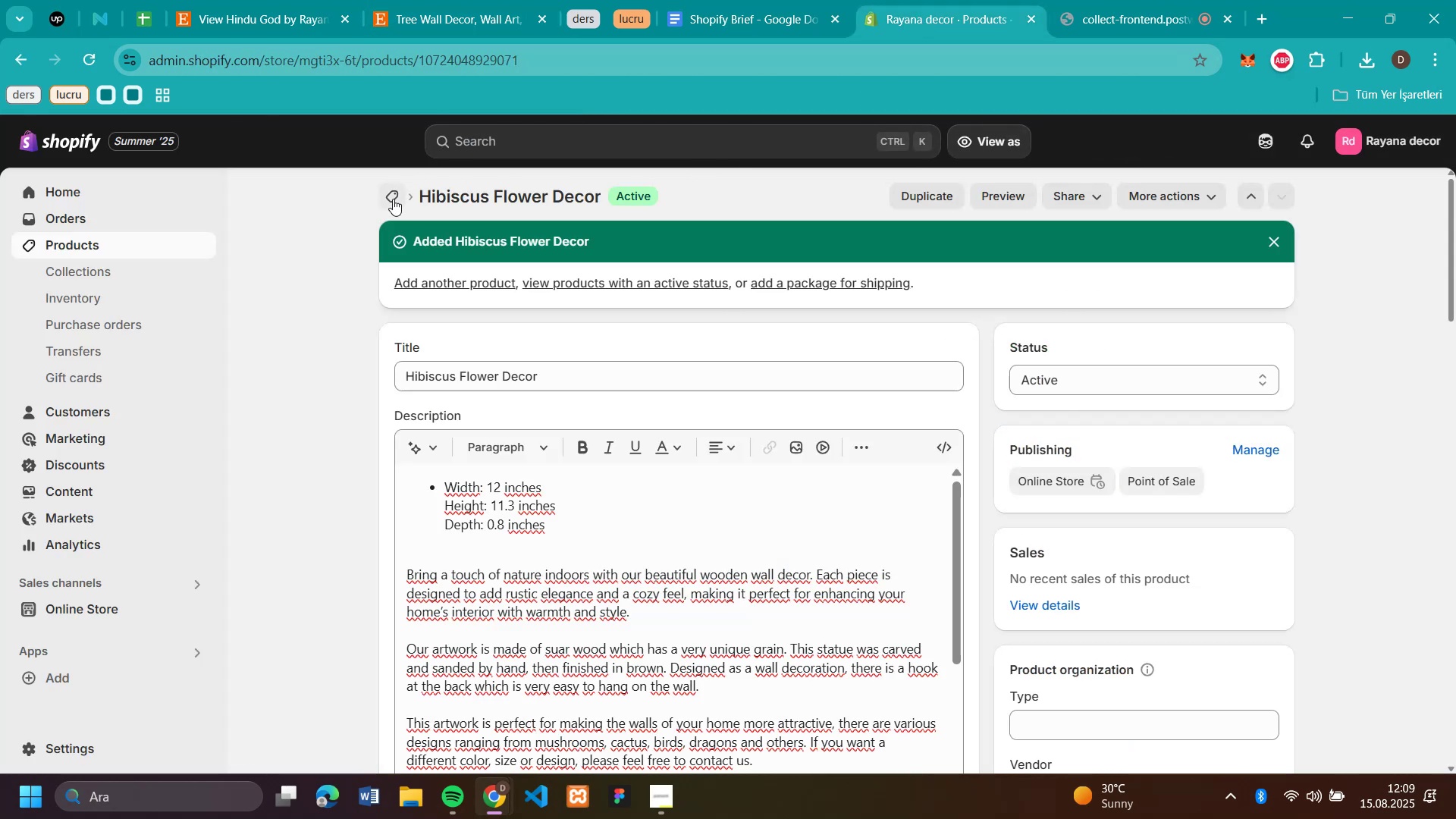 
left_click([393, 199])
 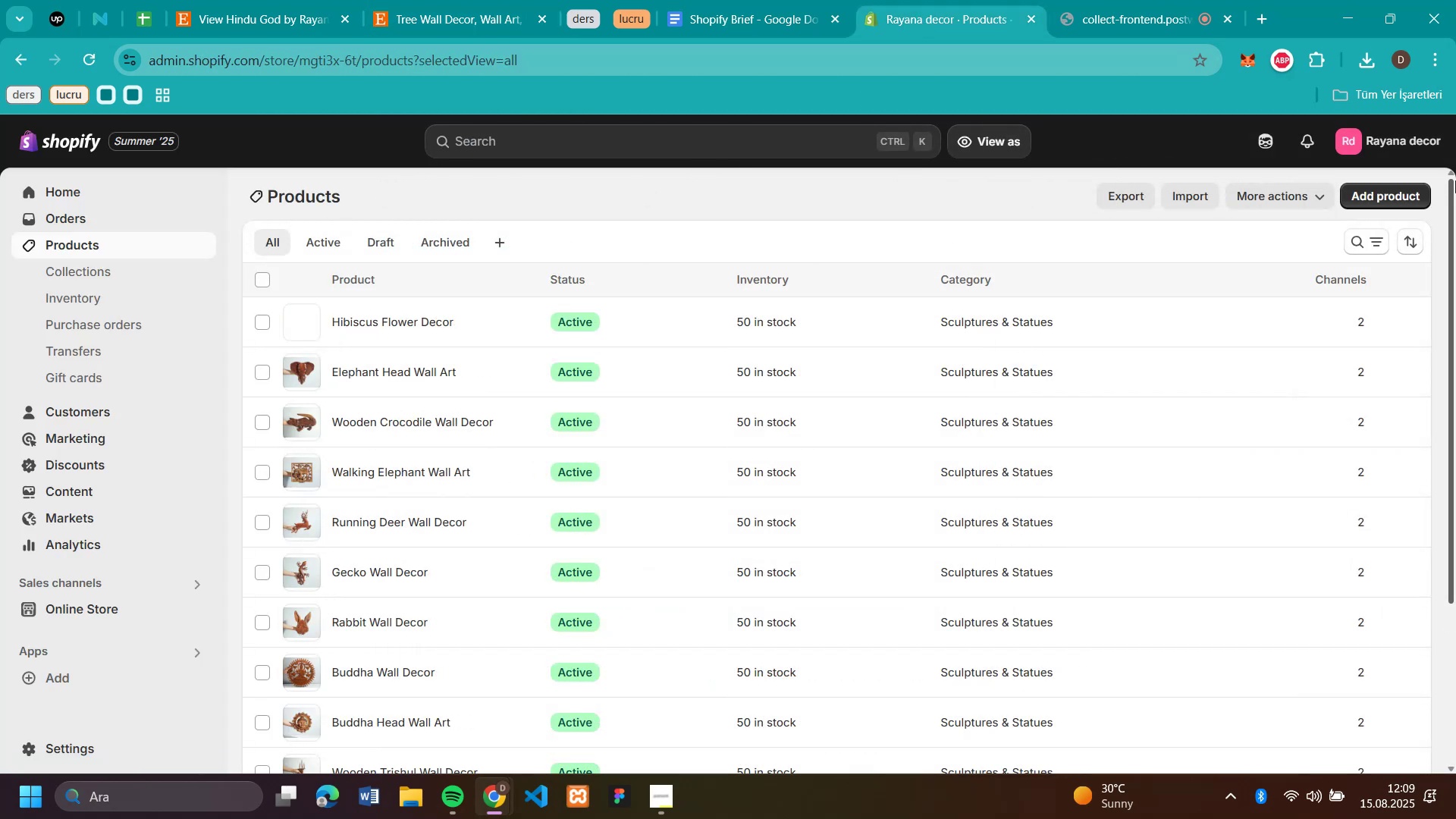 
left_click([1385, 184])
 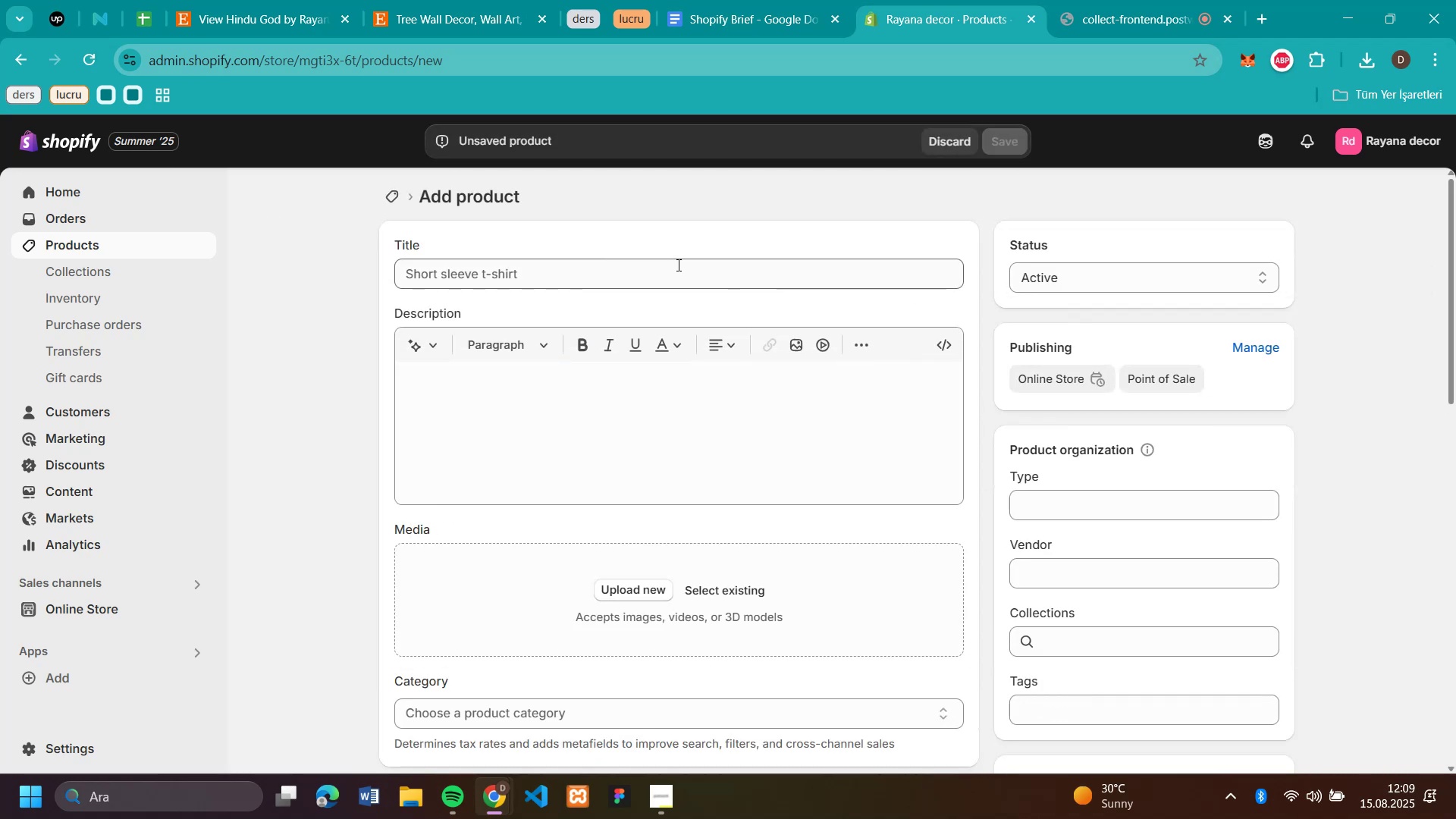 
key(Control+V)
 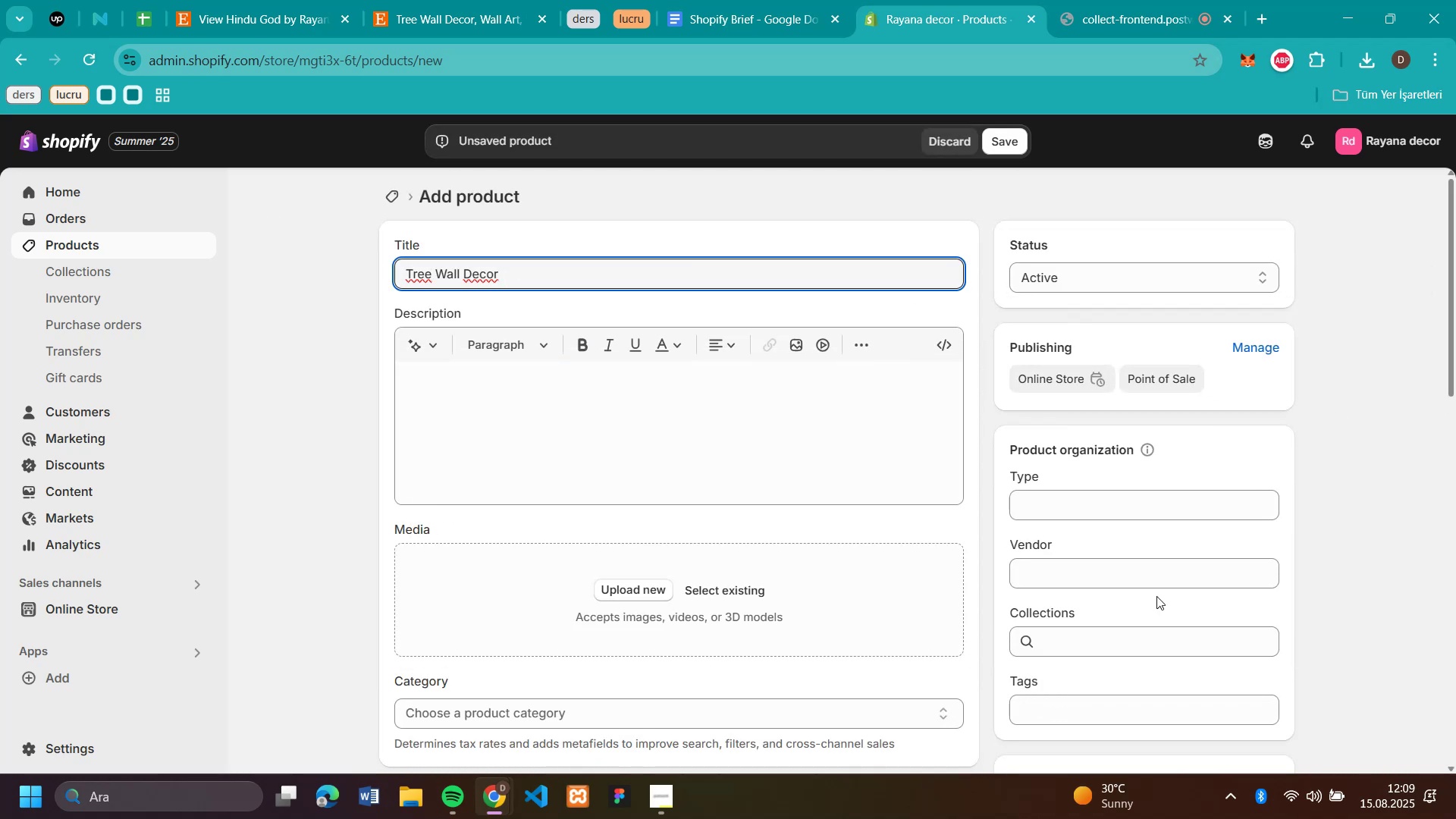 
left_click([1117, 639])
 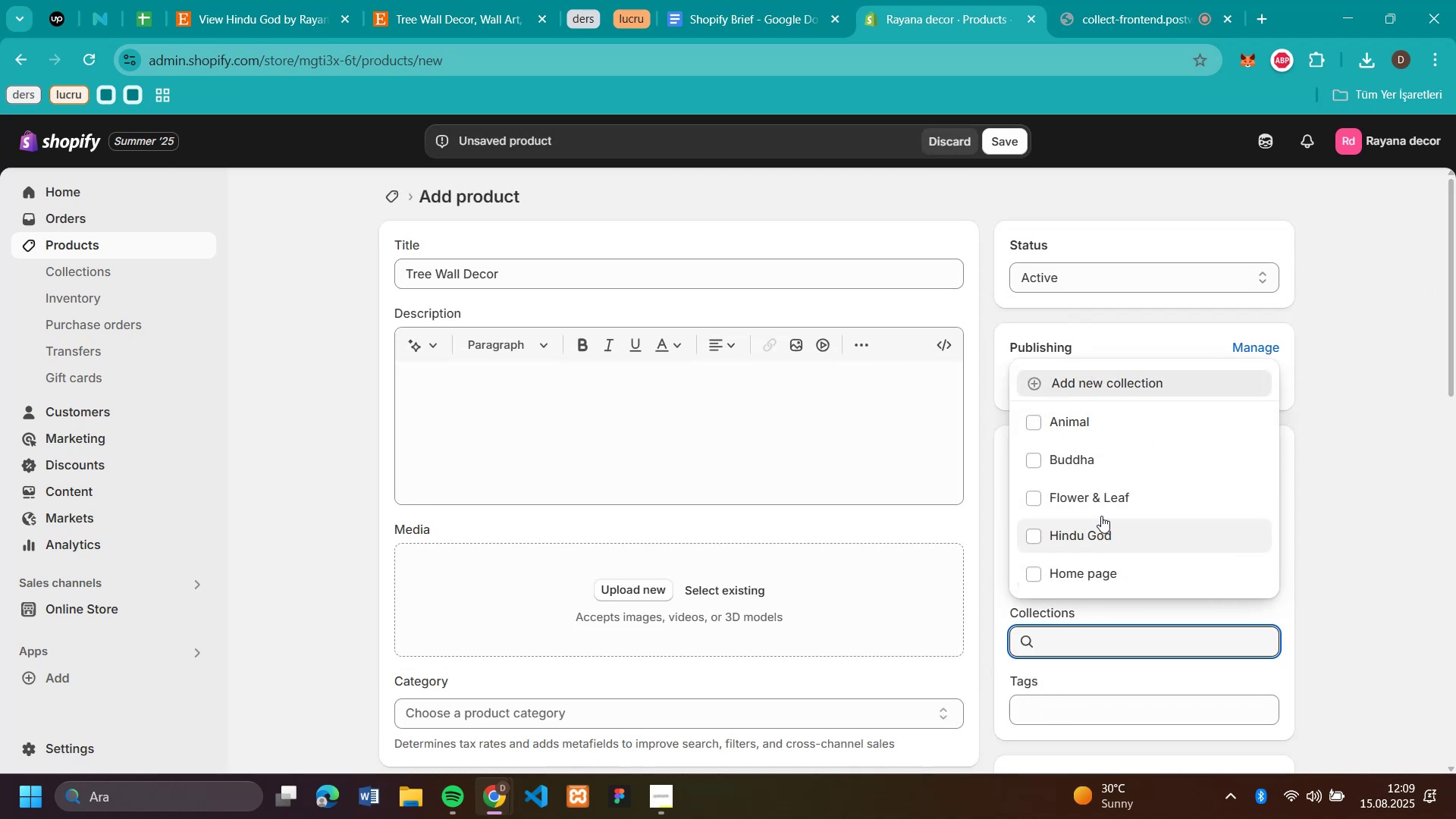 
left_click([1101, 504])
 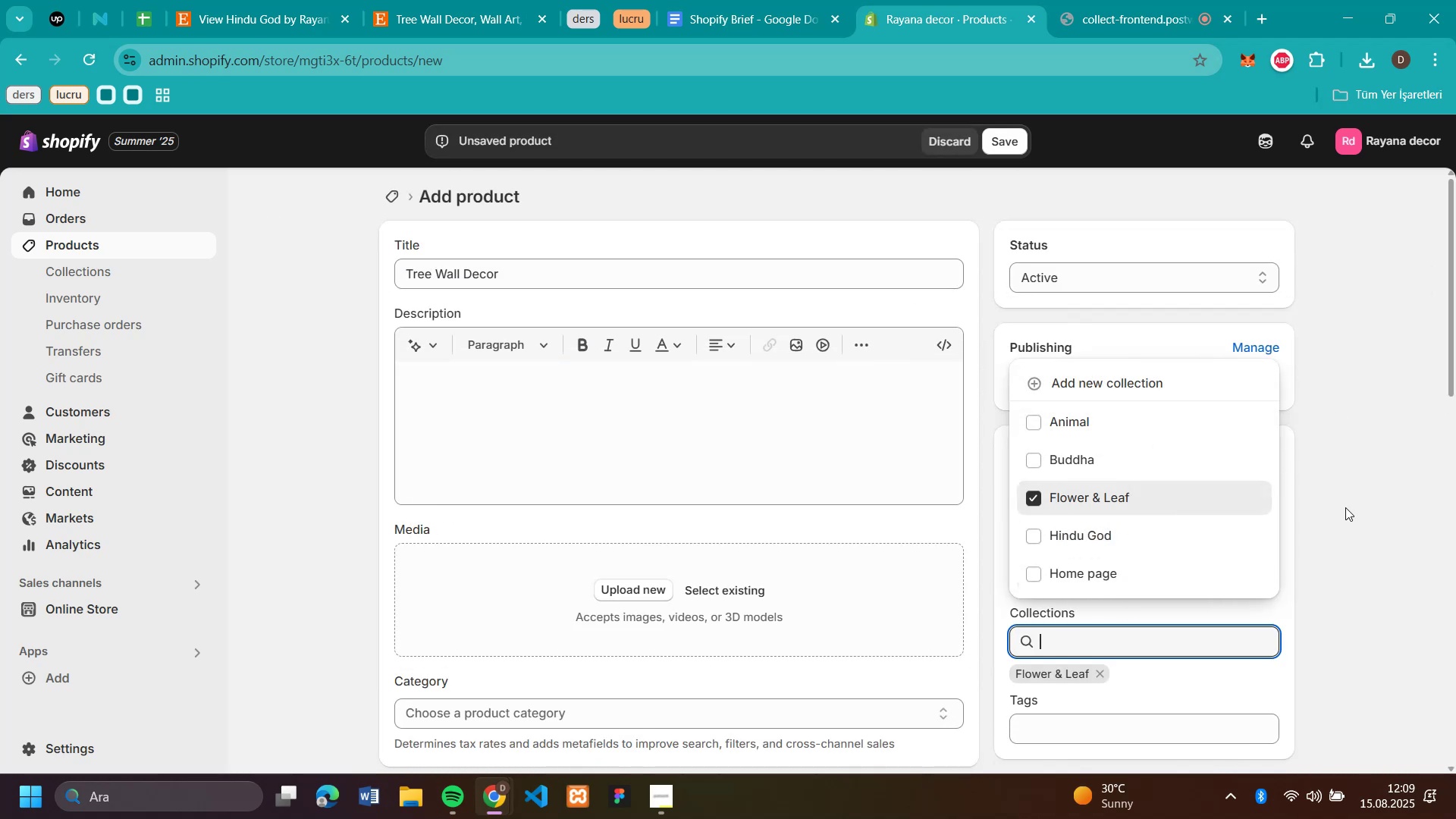 
left_click([1345, 505])
 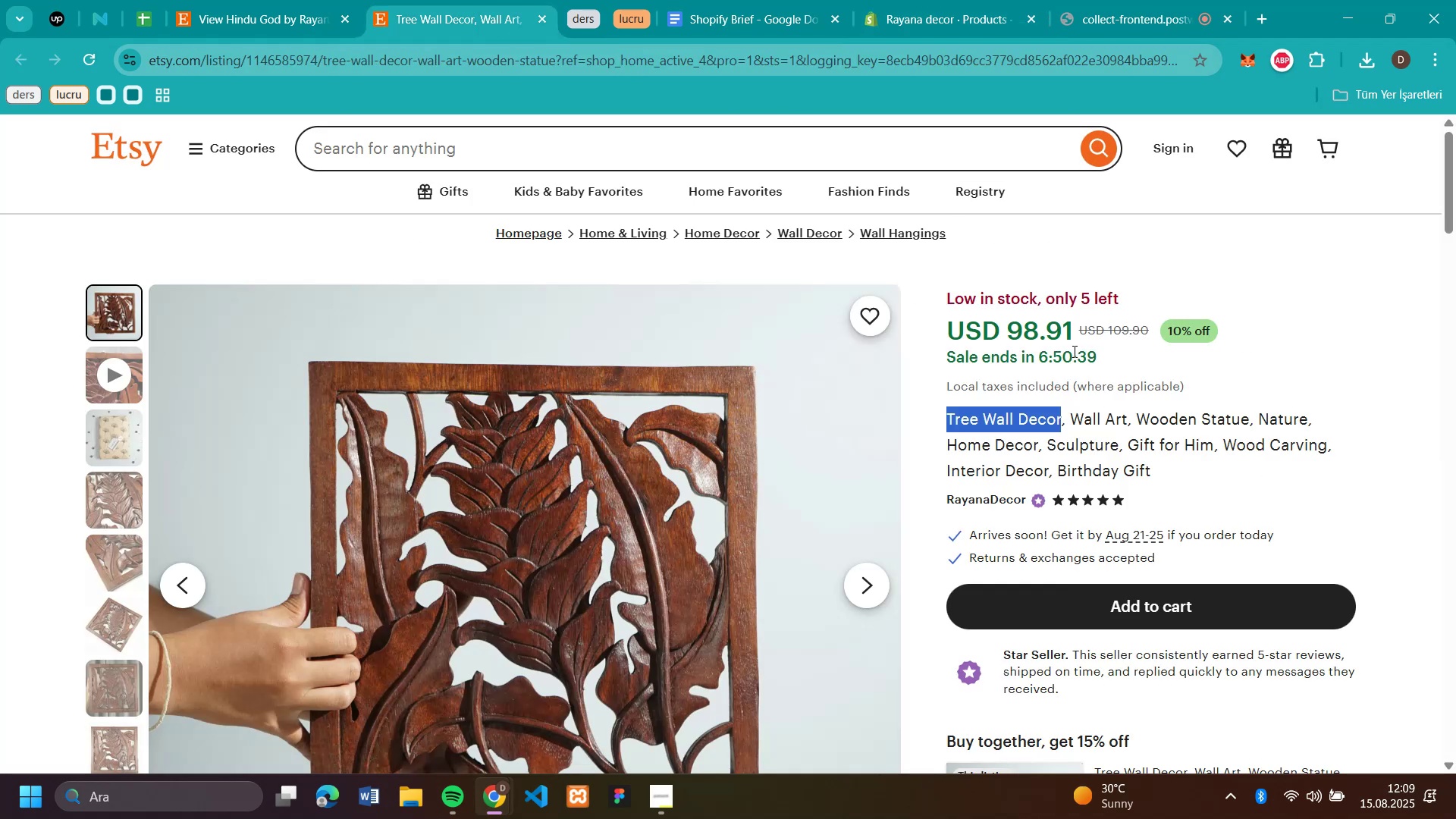 
left_click_drag(start_coordinate=[1148, 331], to_coordinate=[1109, 332])
 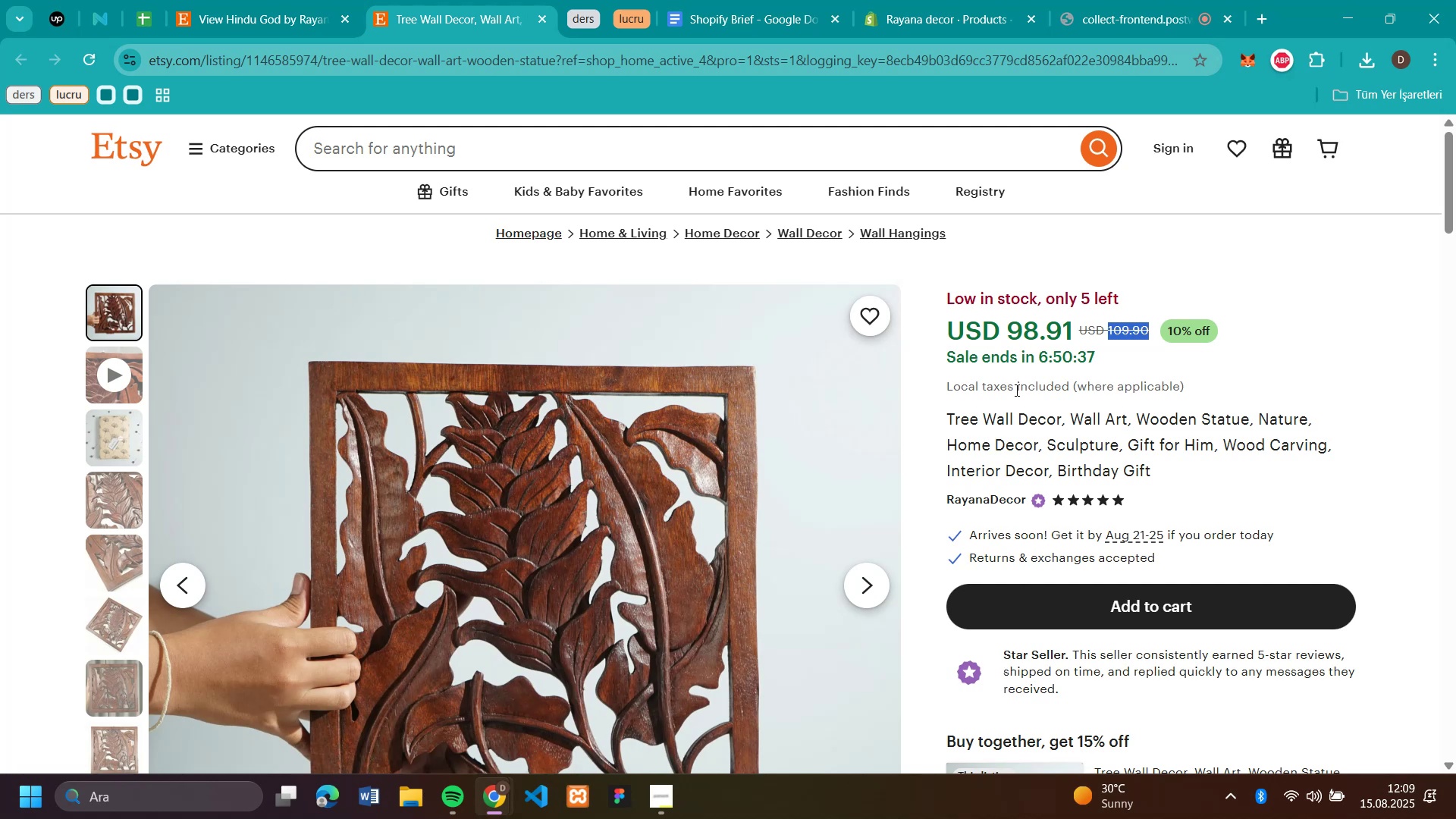 
key(Control+C)
 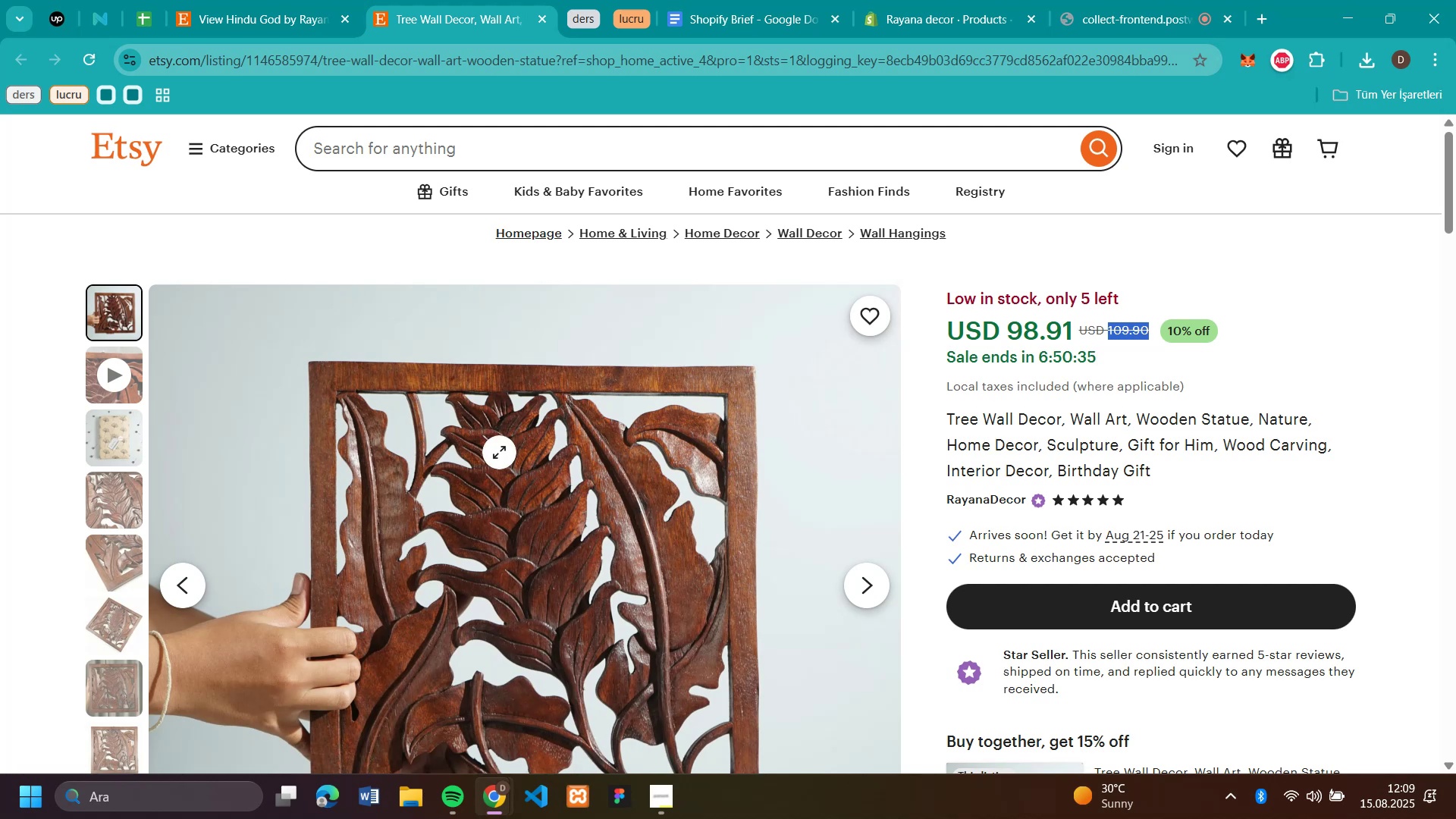 
right_click([499, 452])
 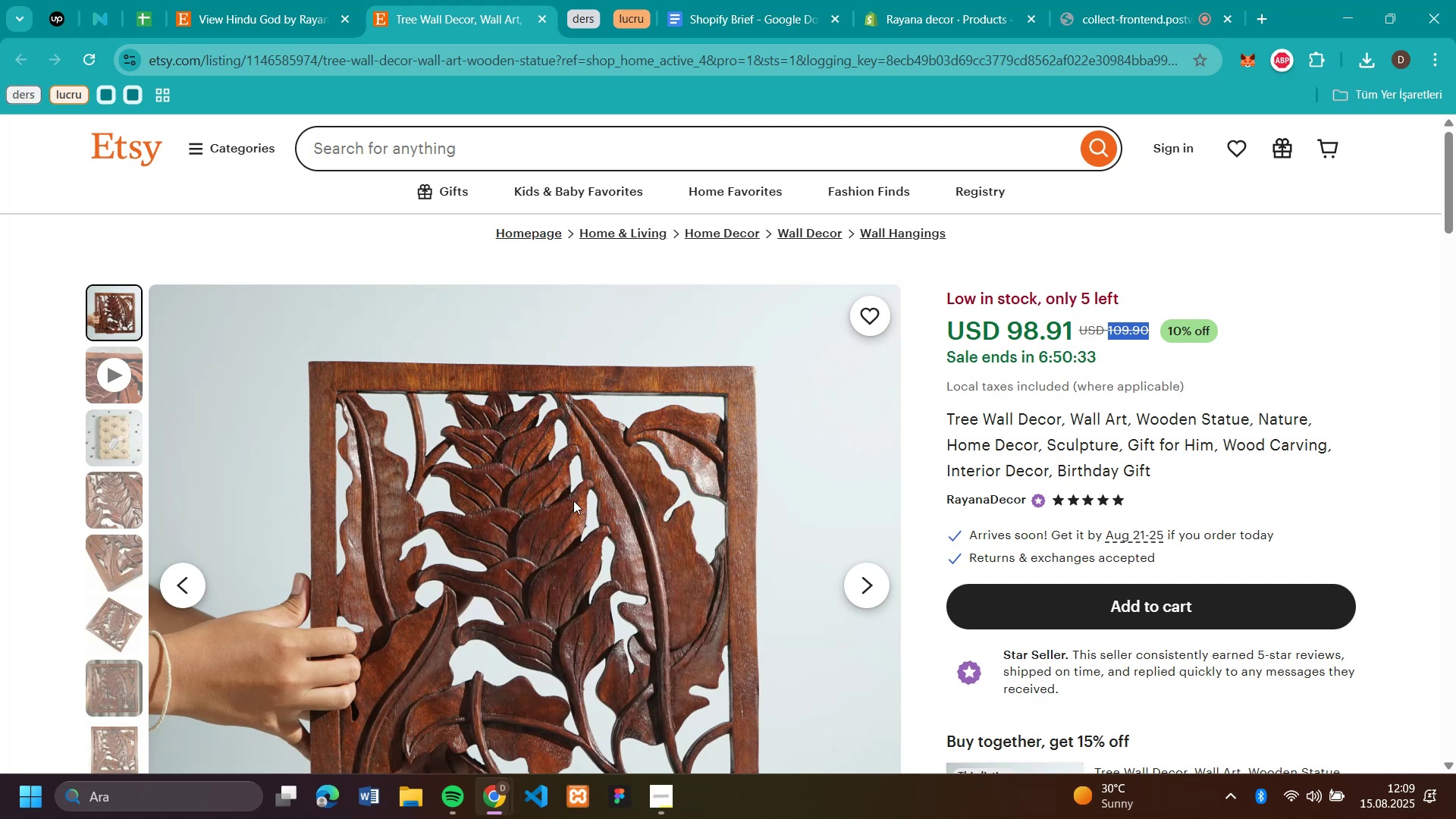 
type(t1)
 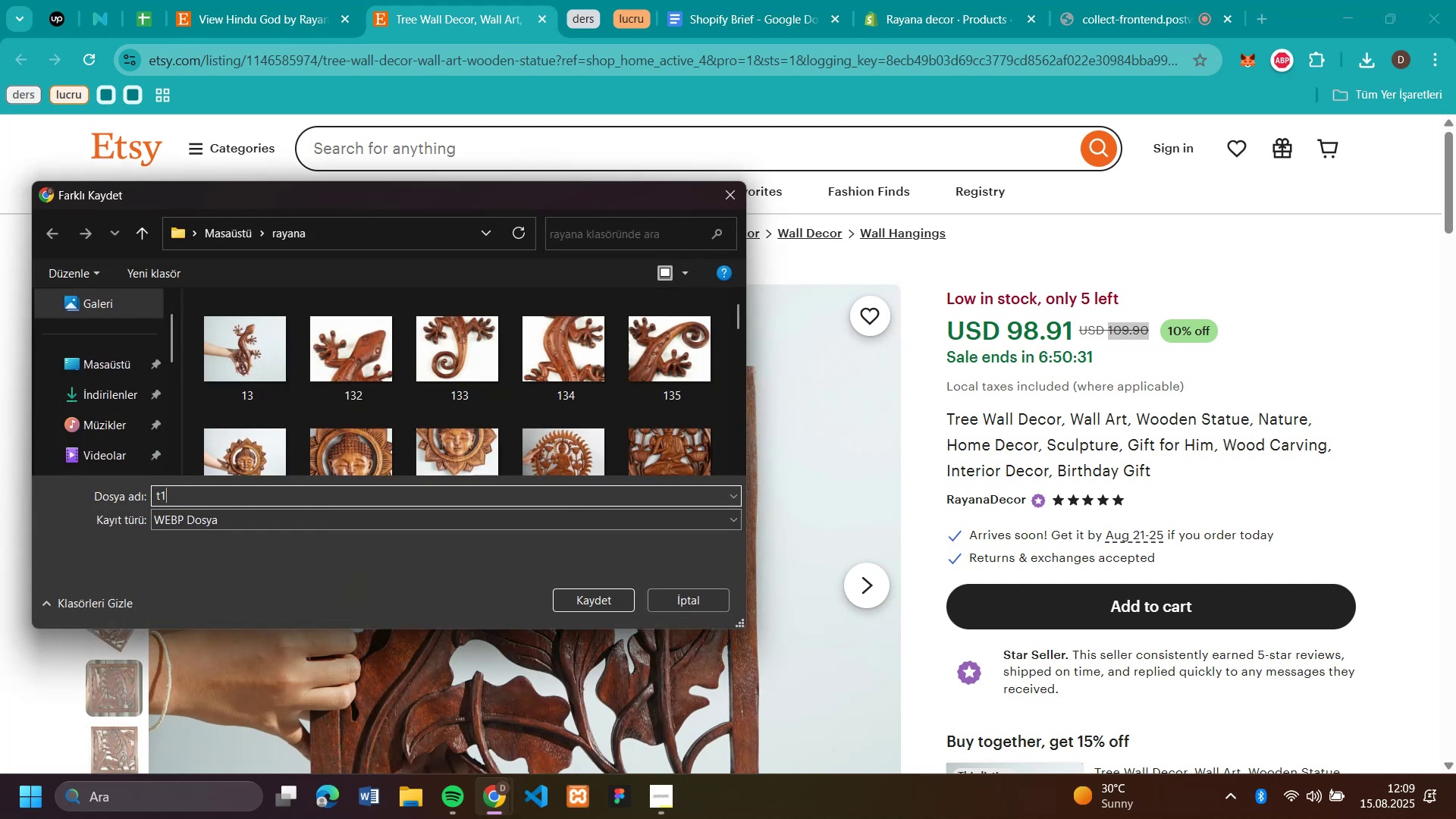 
key(Enter)
 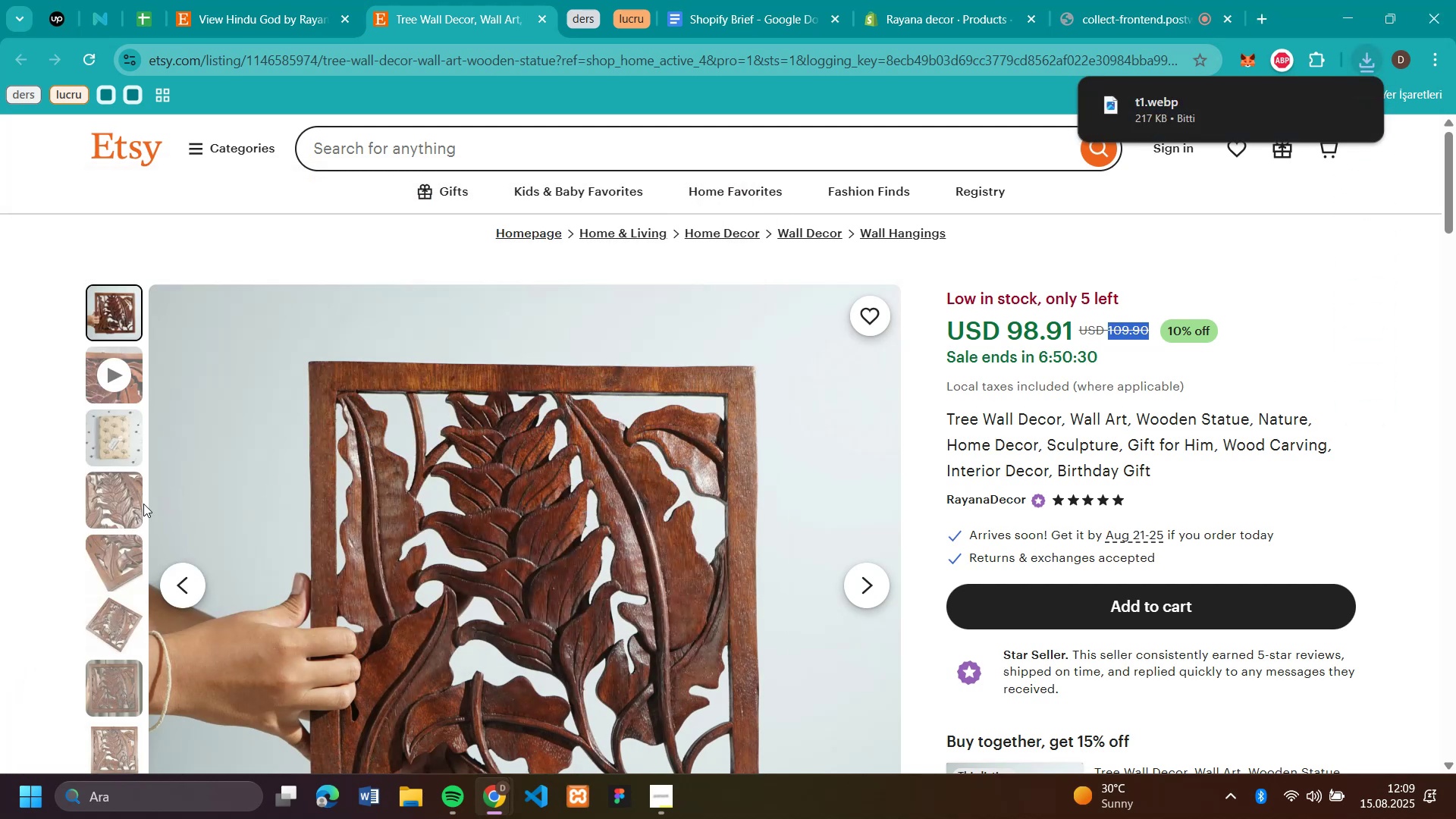 
left_click([129, 509])
 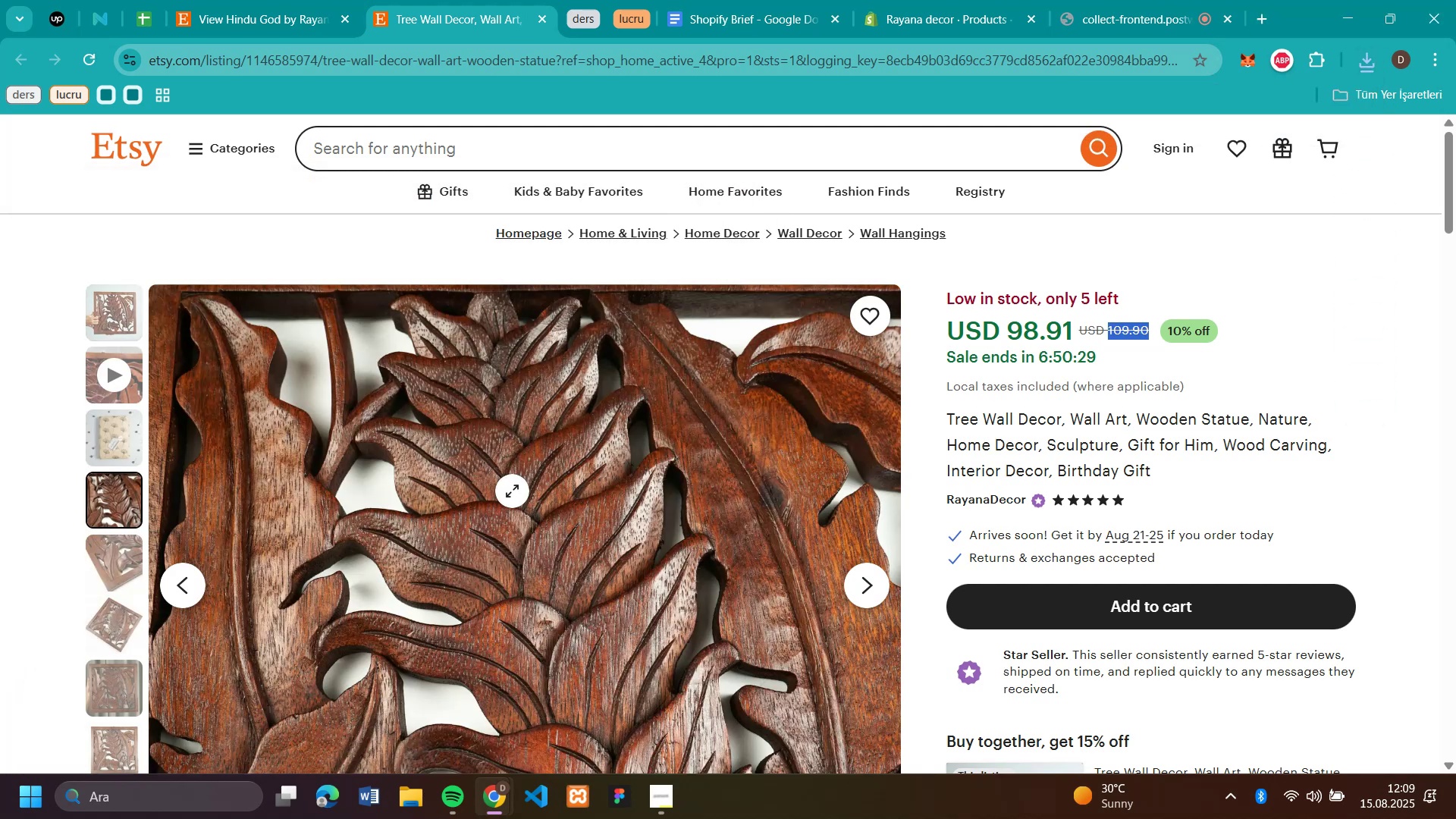 
right_click([512, 491])
 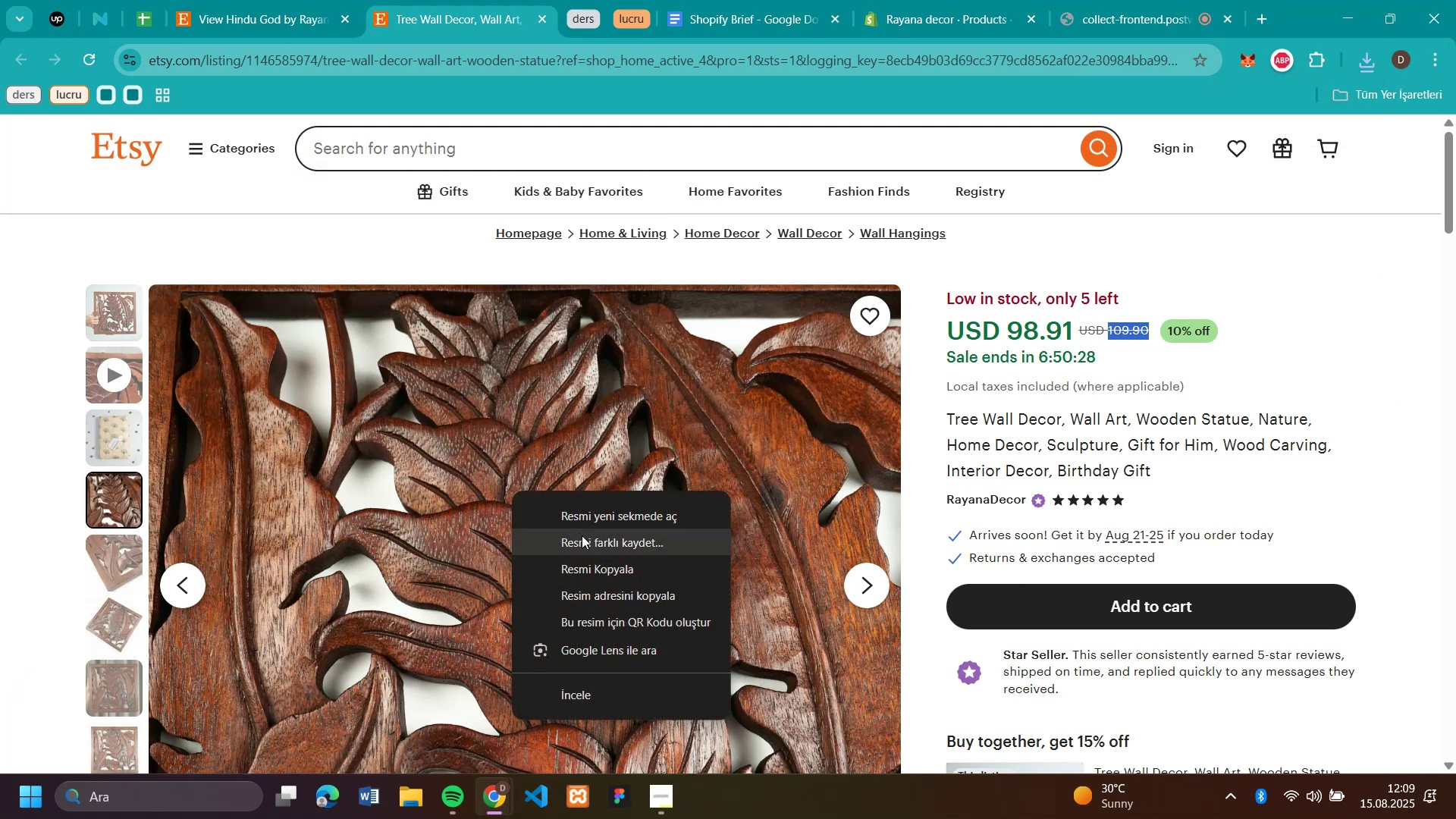 
left_click([582, 535])
 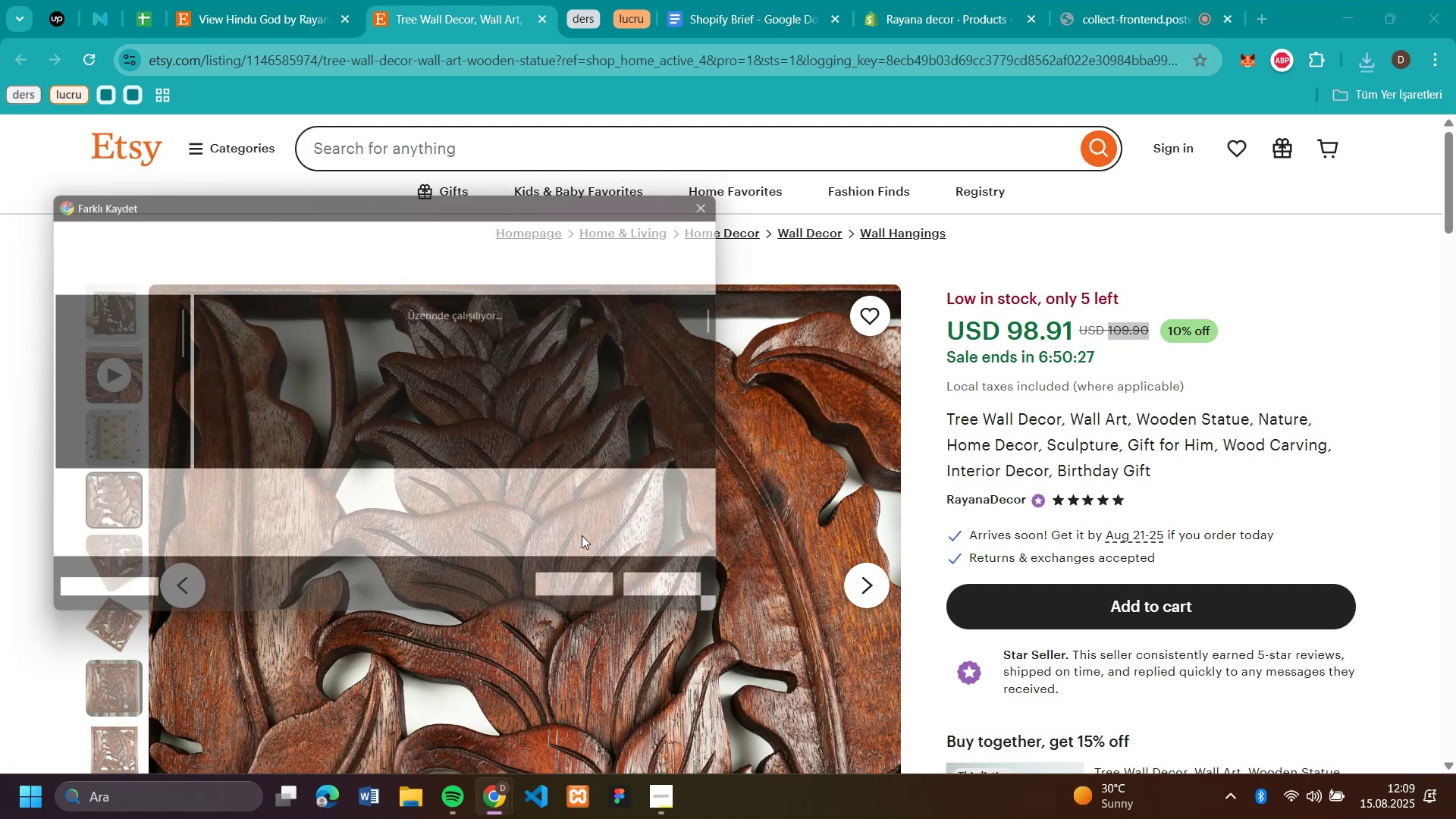 
type(t2)
 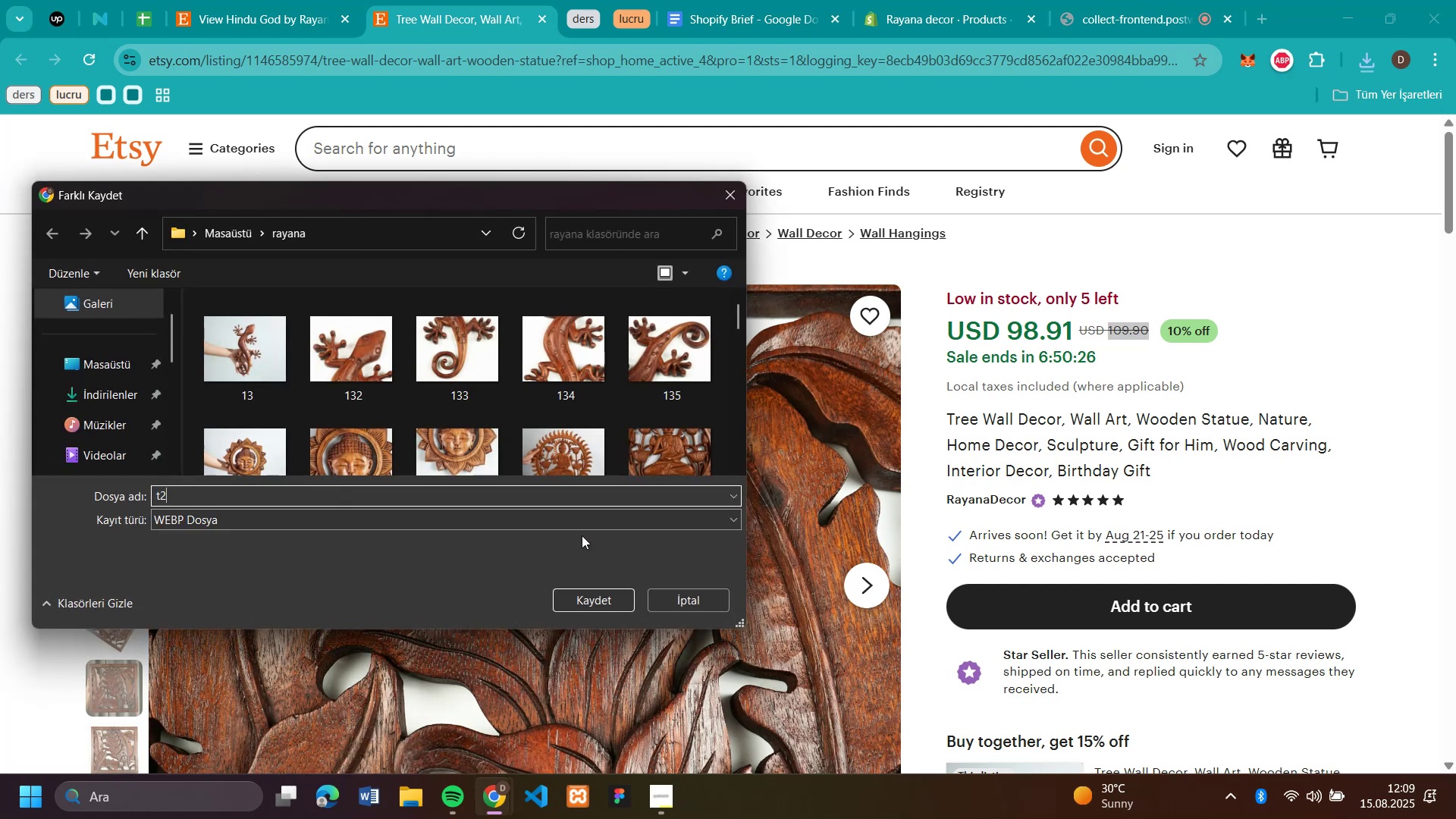 
key(Enter)
 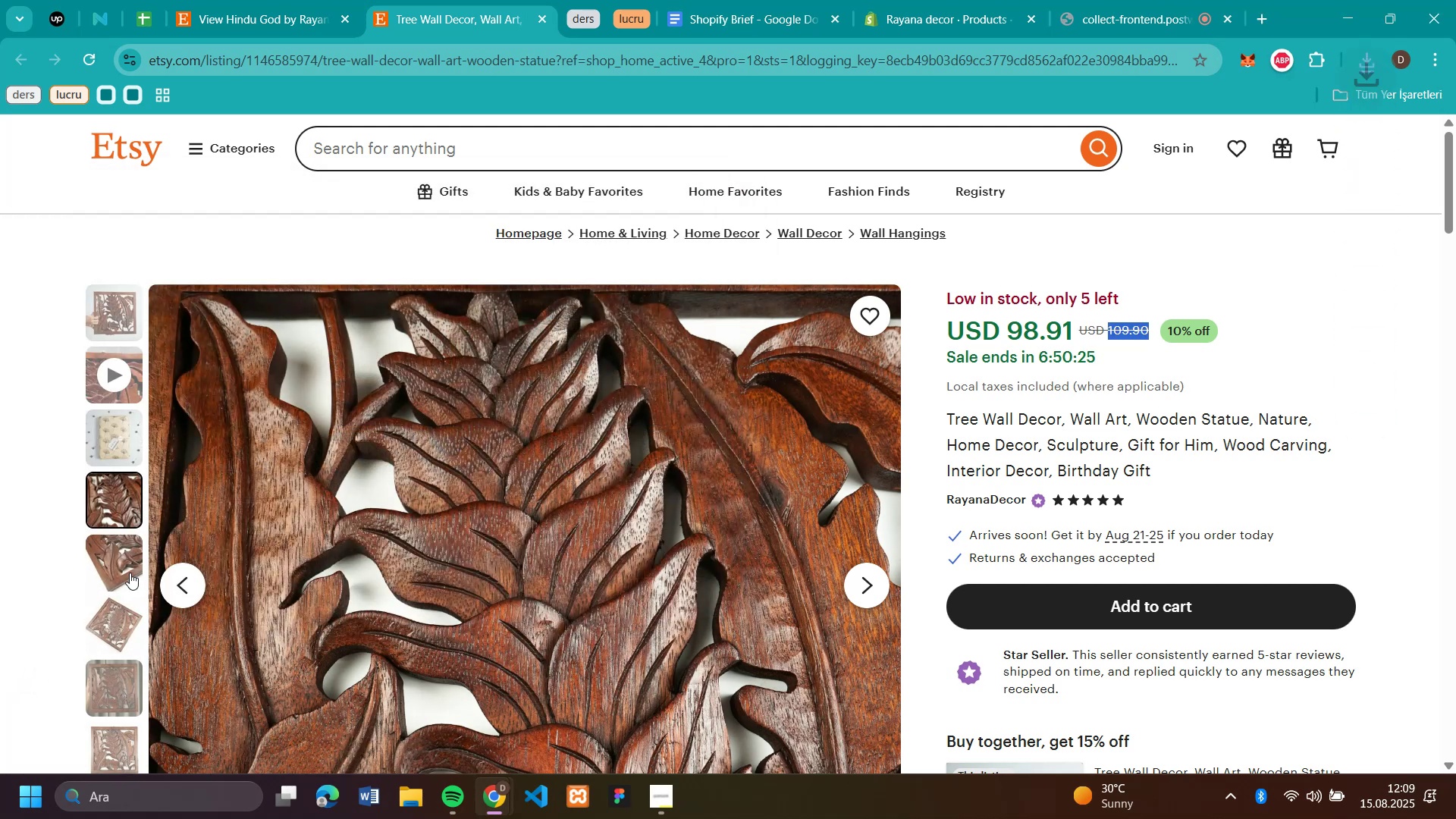 
left_click([133, 567])
 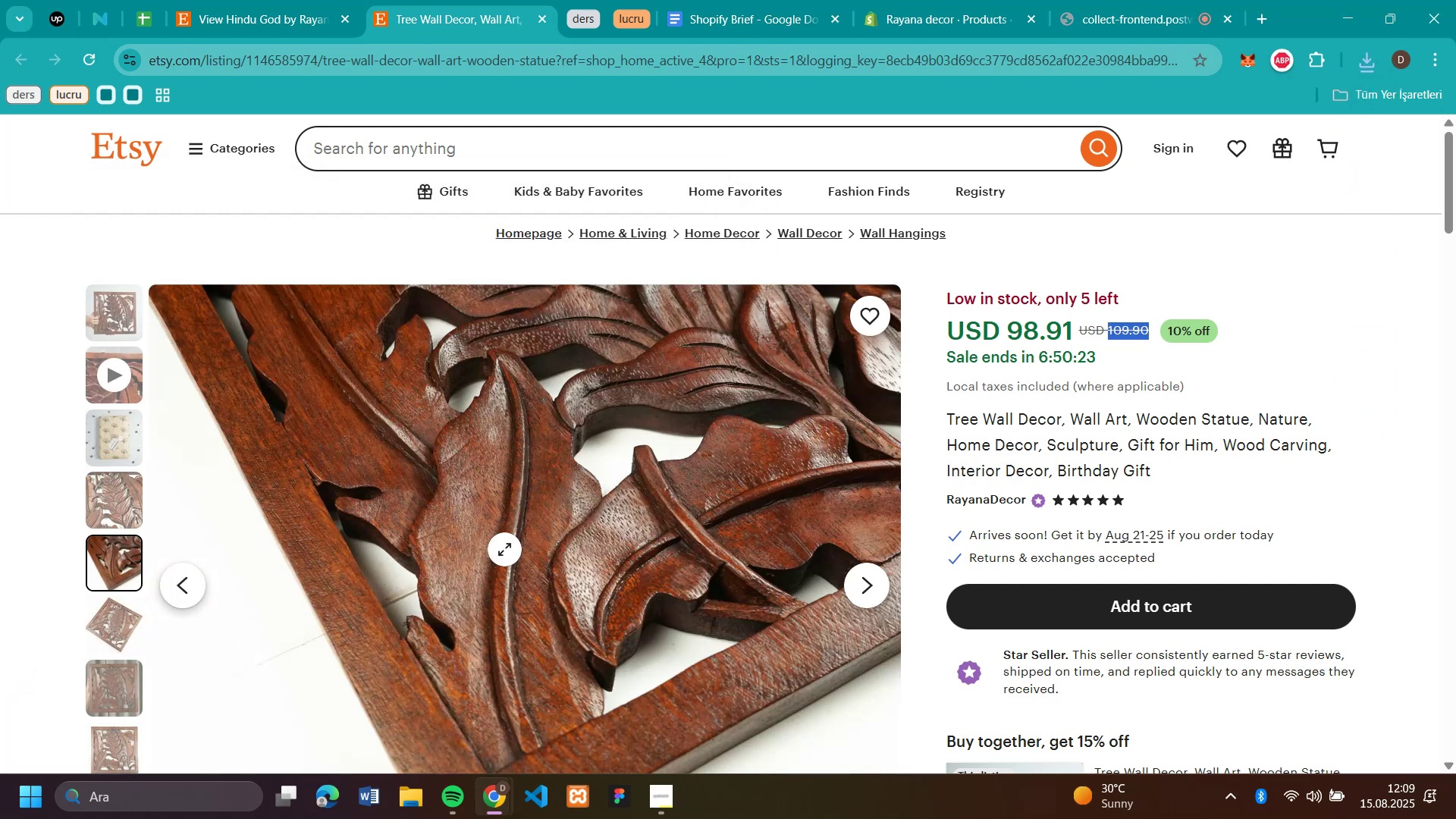 
right_click([504, 549])
 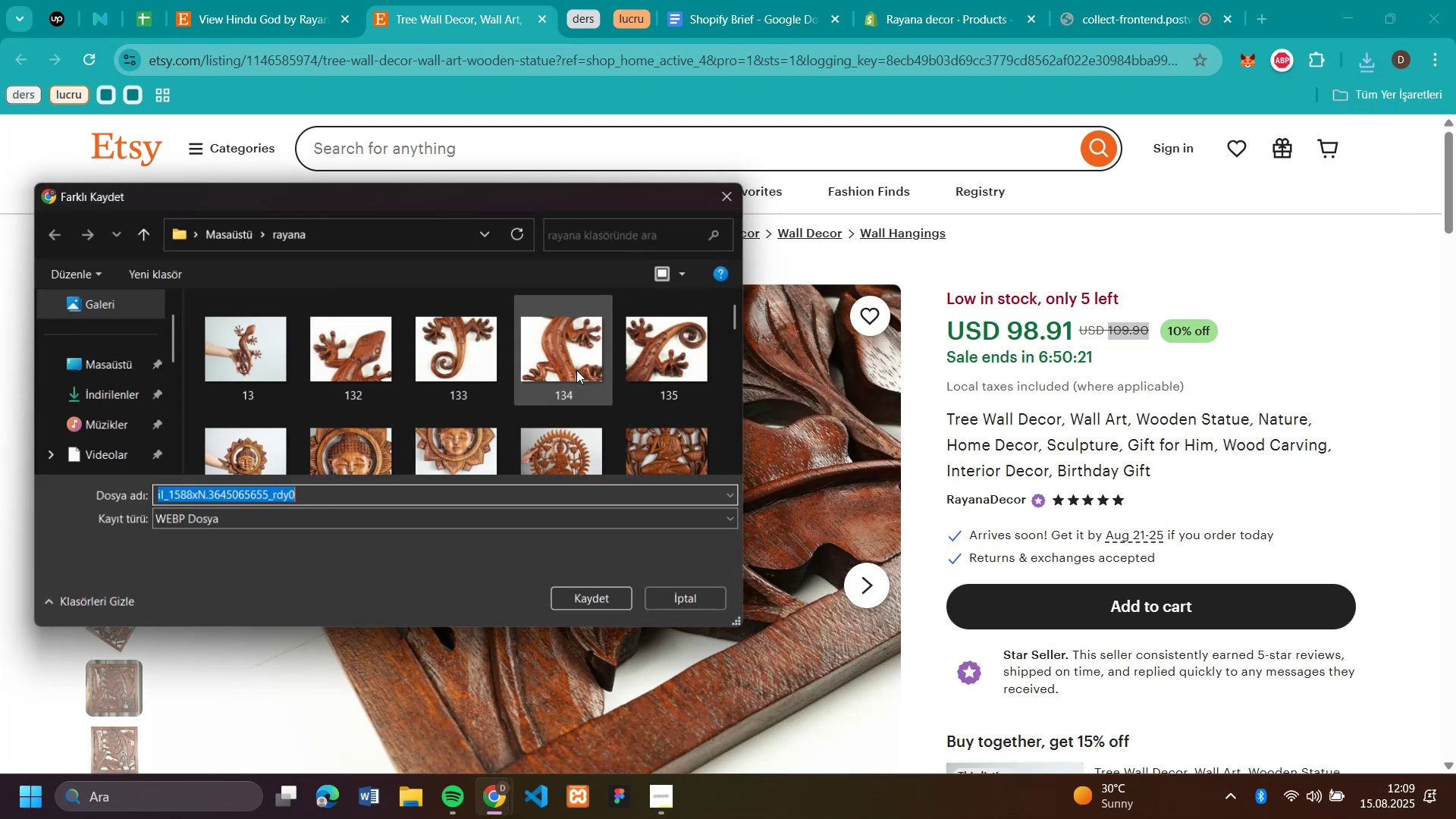 
type(t3)
 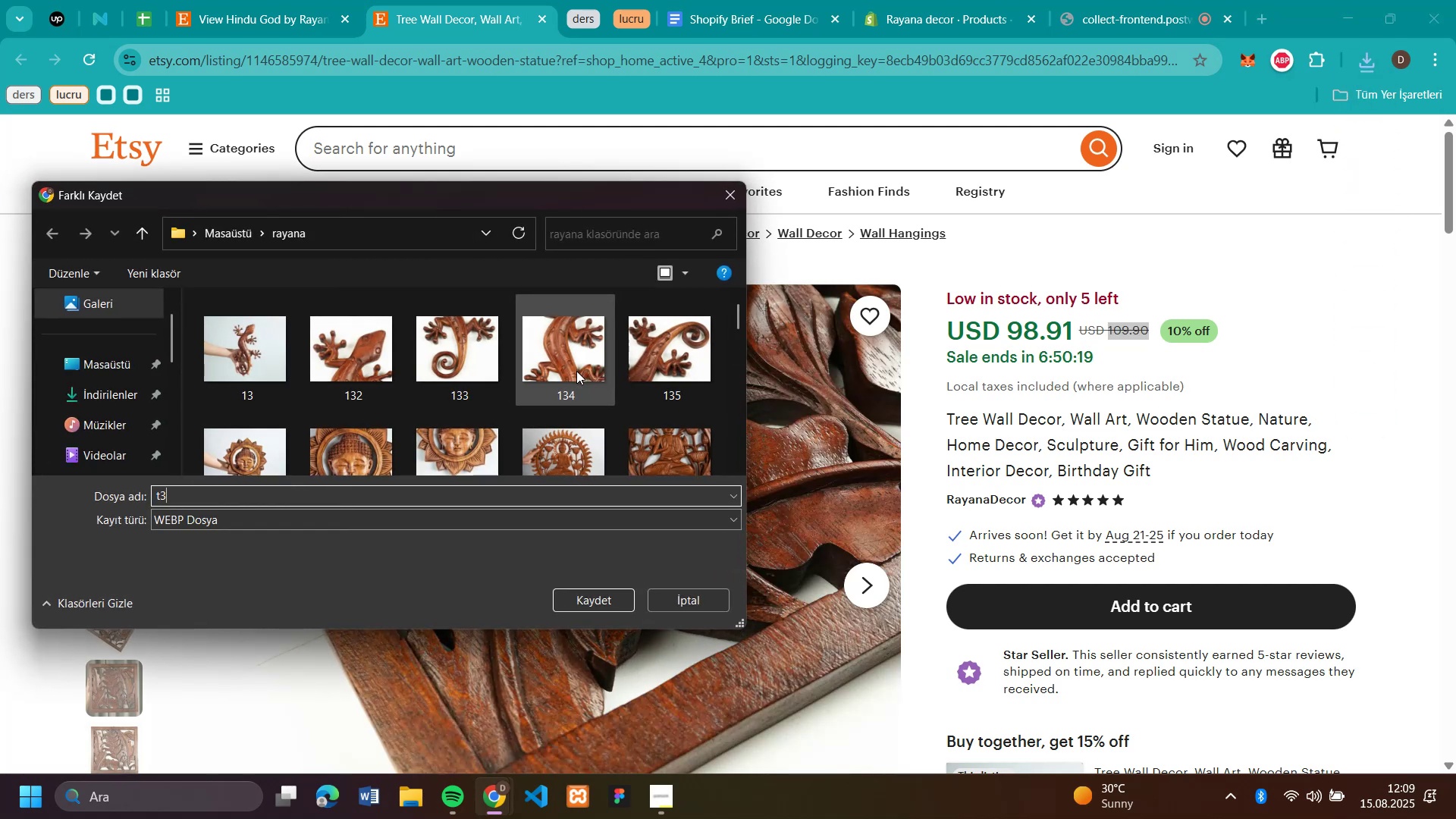 
key(Enter)
 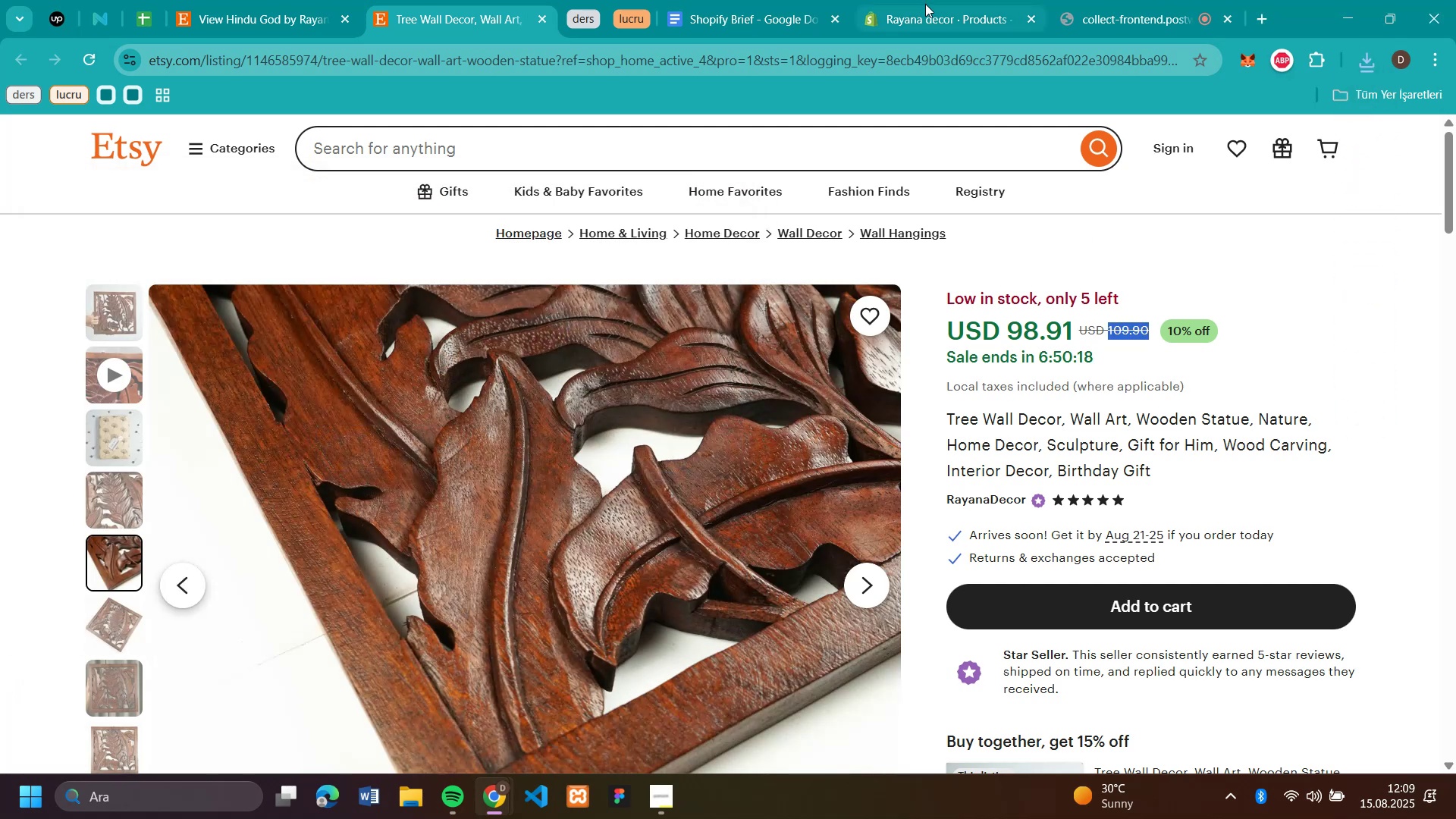 
left_click([926, 26])
 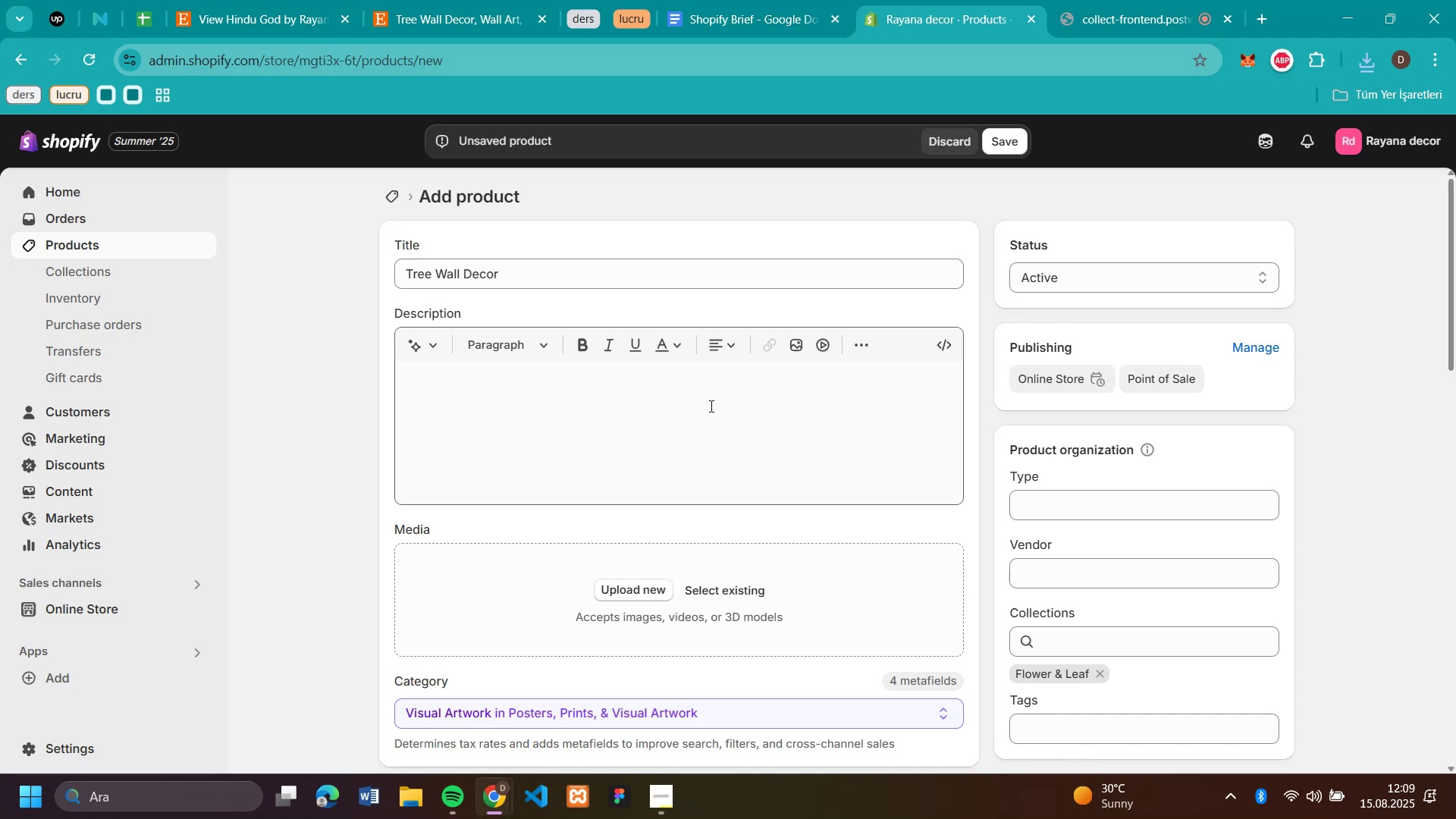 
scroll: coordinate [666, 458], scroll_direction: down, amount: 2.0
 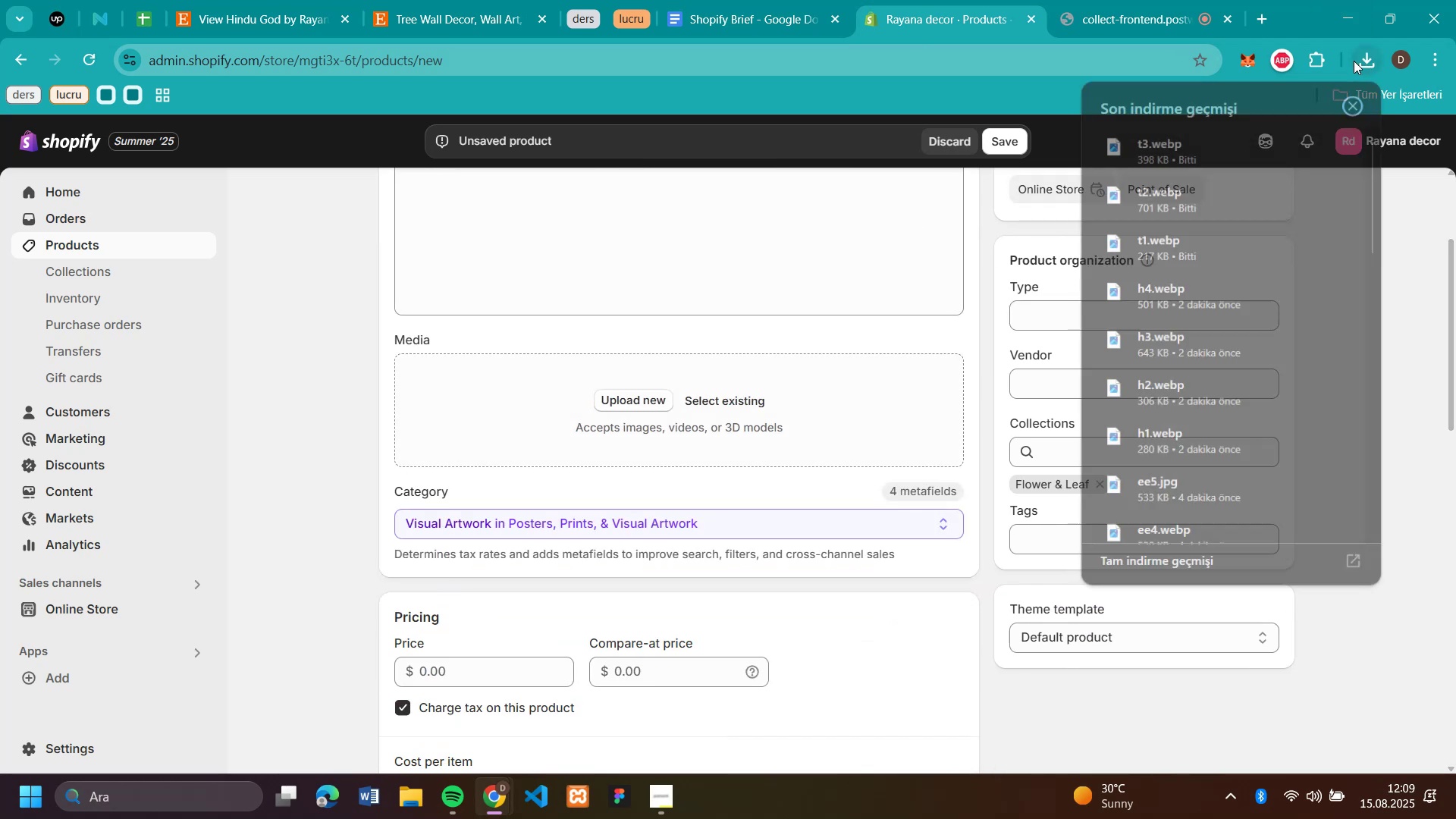 
left_click_drag(start_coordinate=[1147, 246], to_coordinate=[540, 381])
 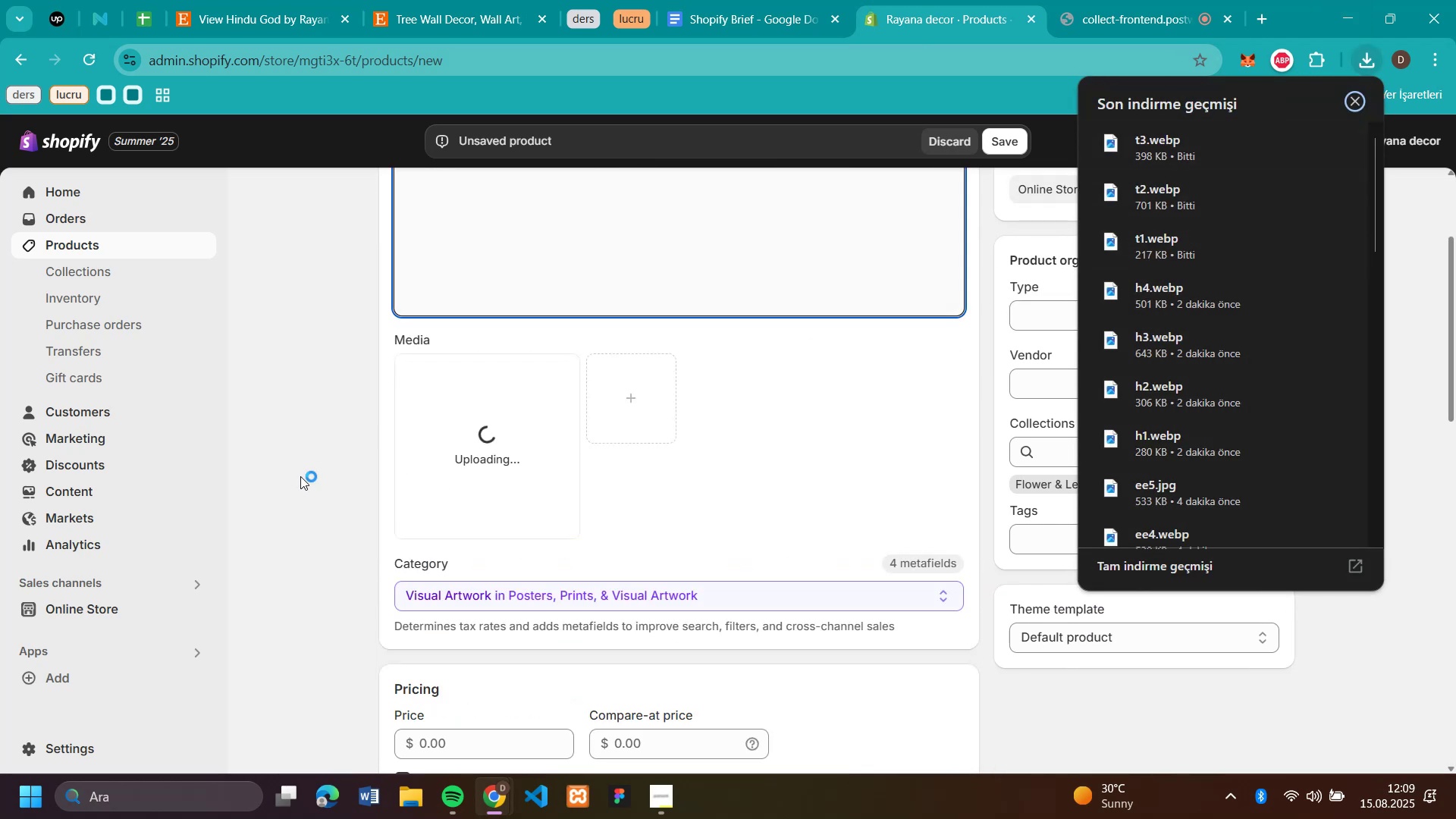 
left_click([300, 476])
 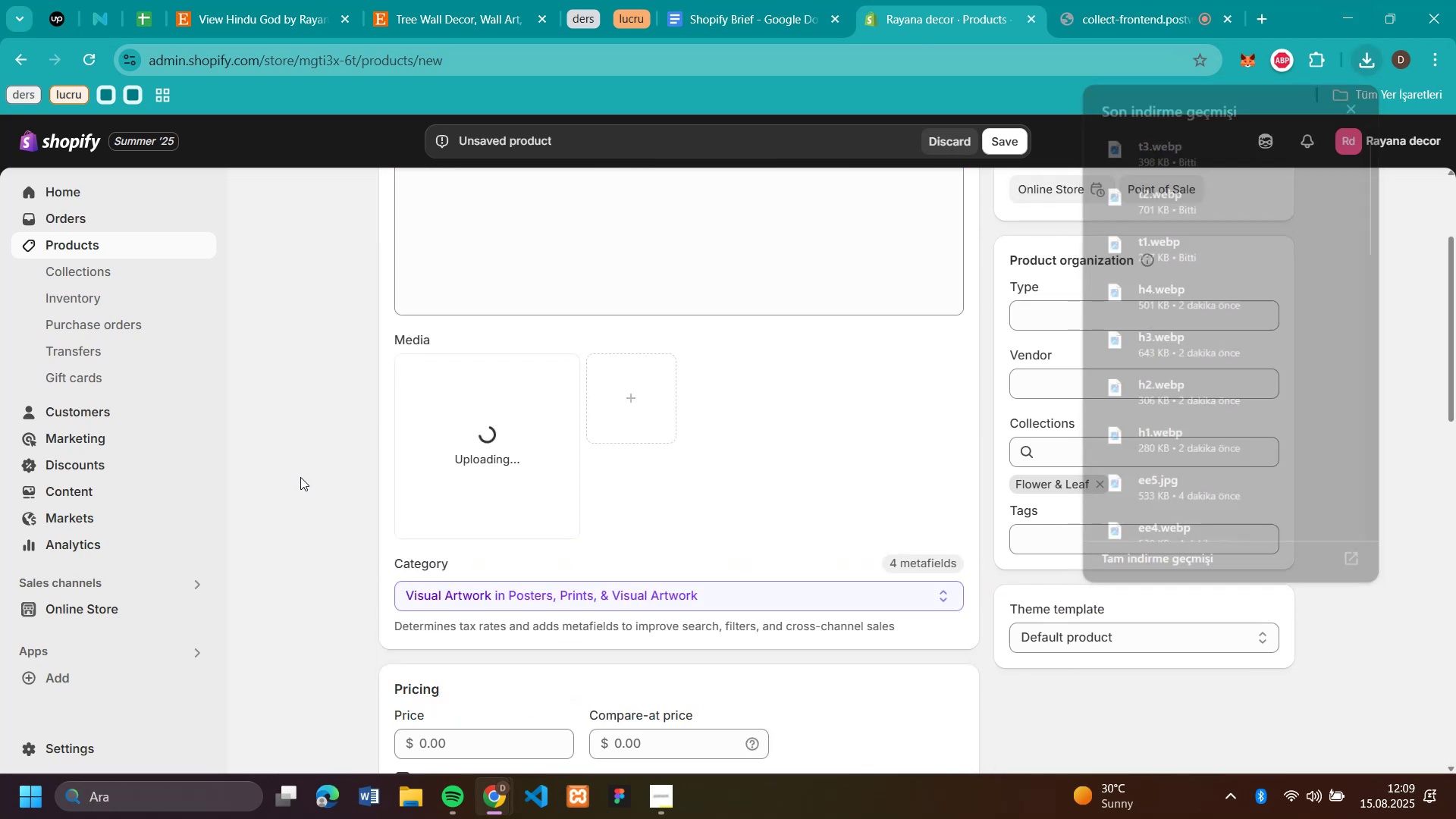 
scroll: coordinate [300, 478], scroll_direction: down, amount: 4.0
 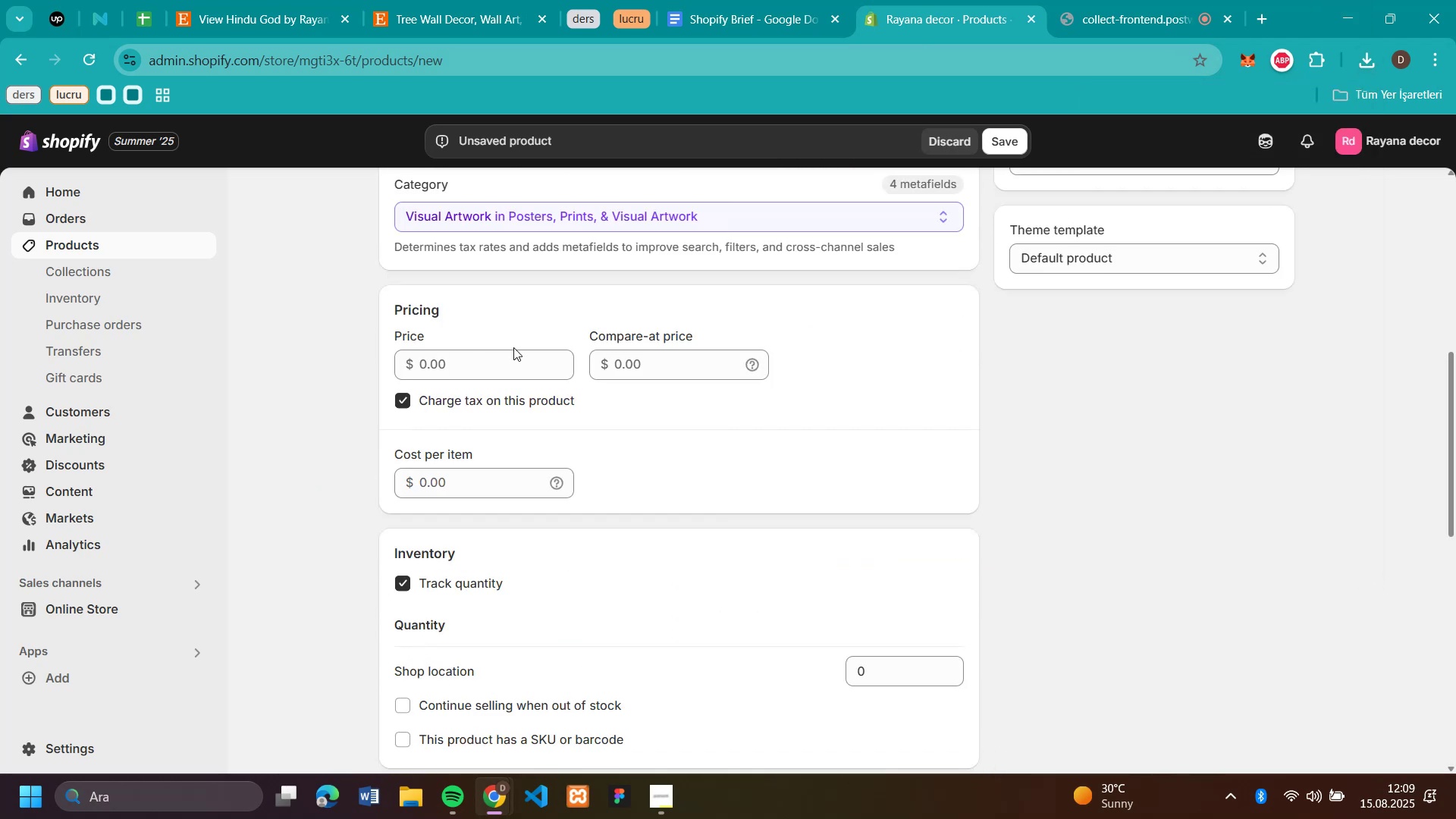 
left_click([510, 362])
 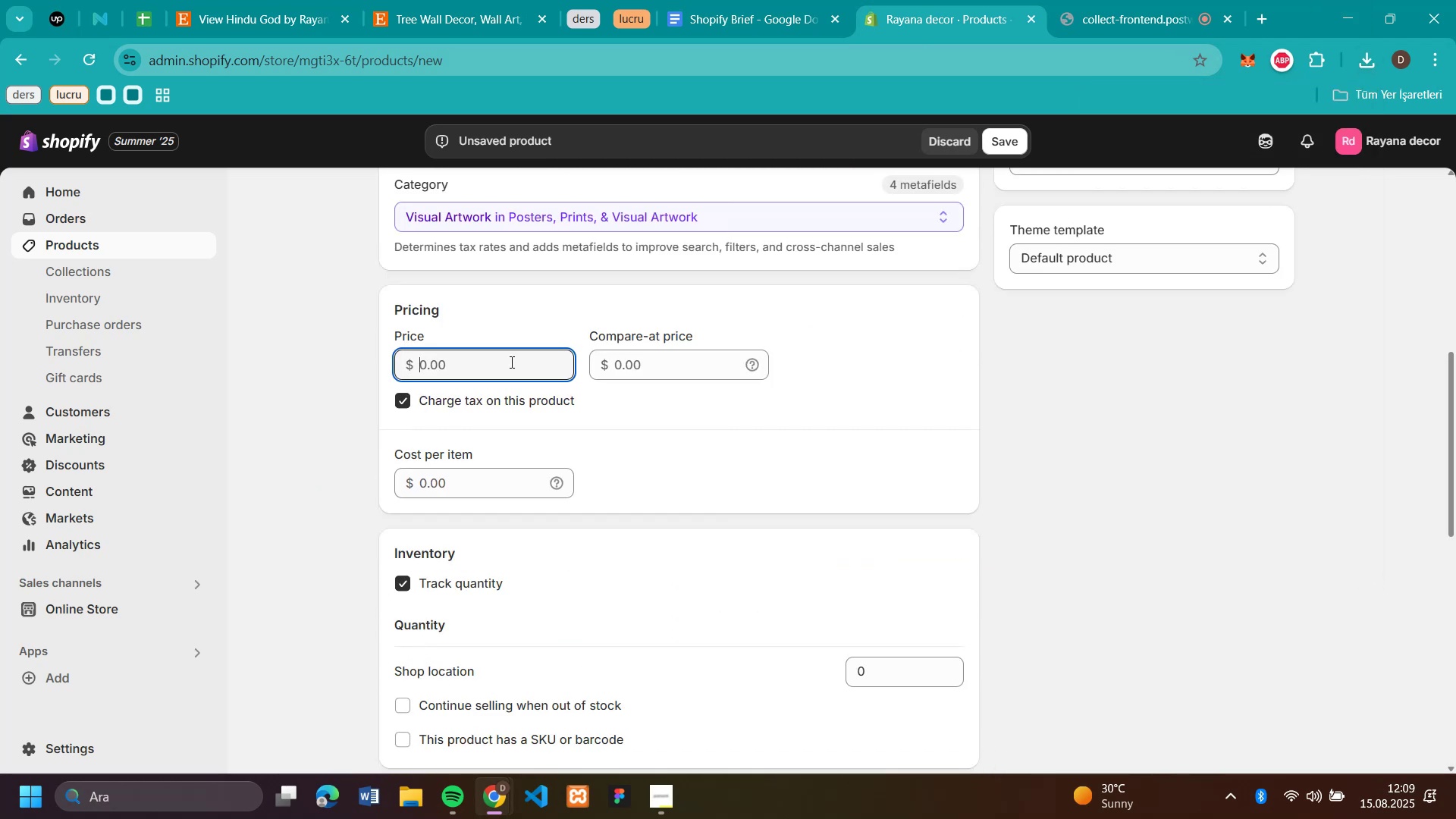 
key(Control+V)
 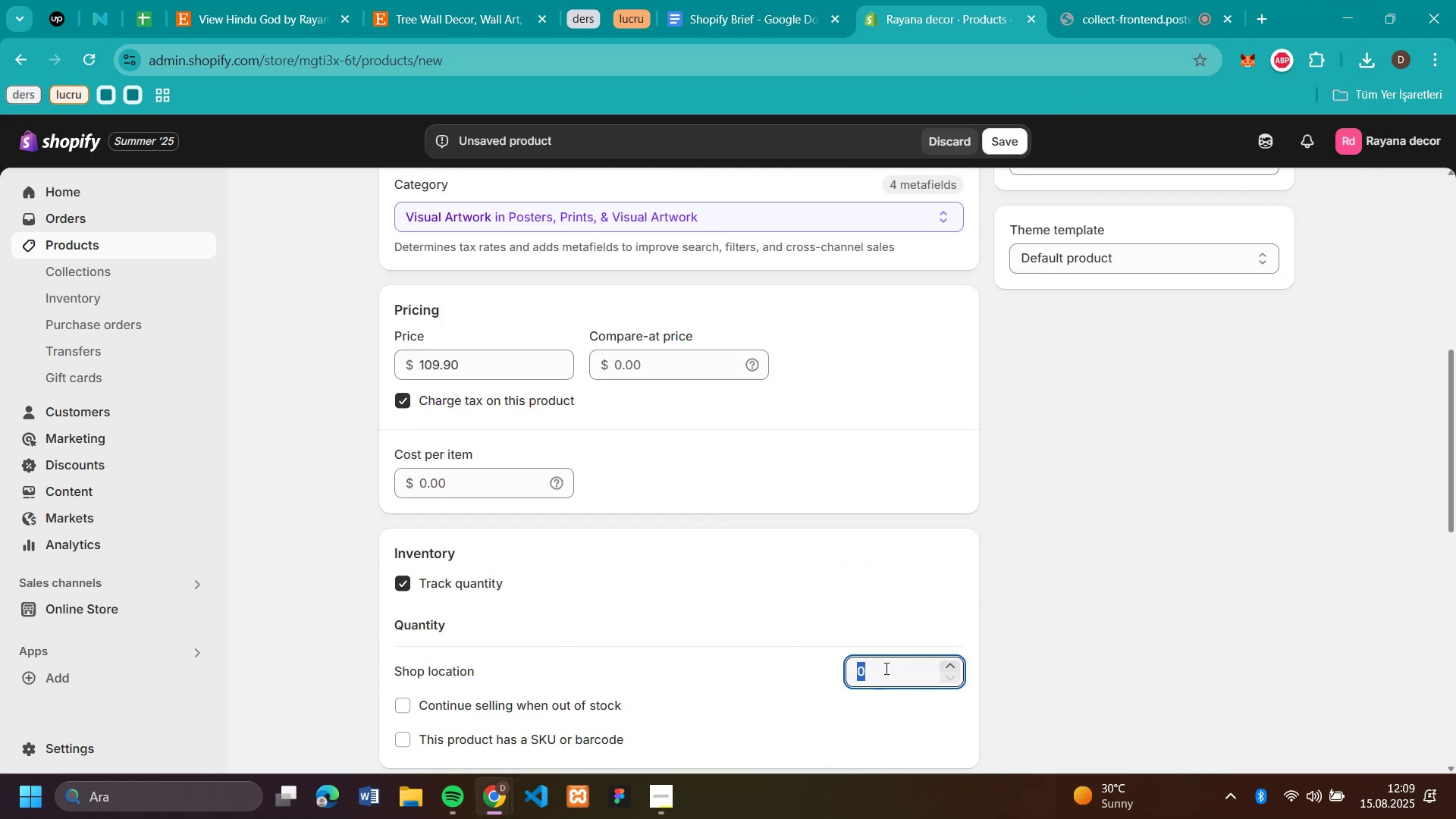 
type(50)
 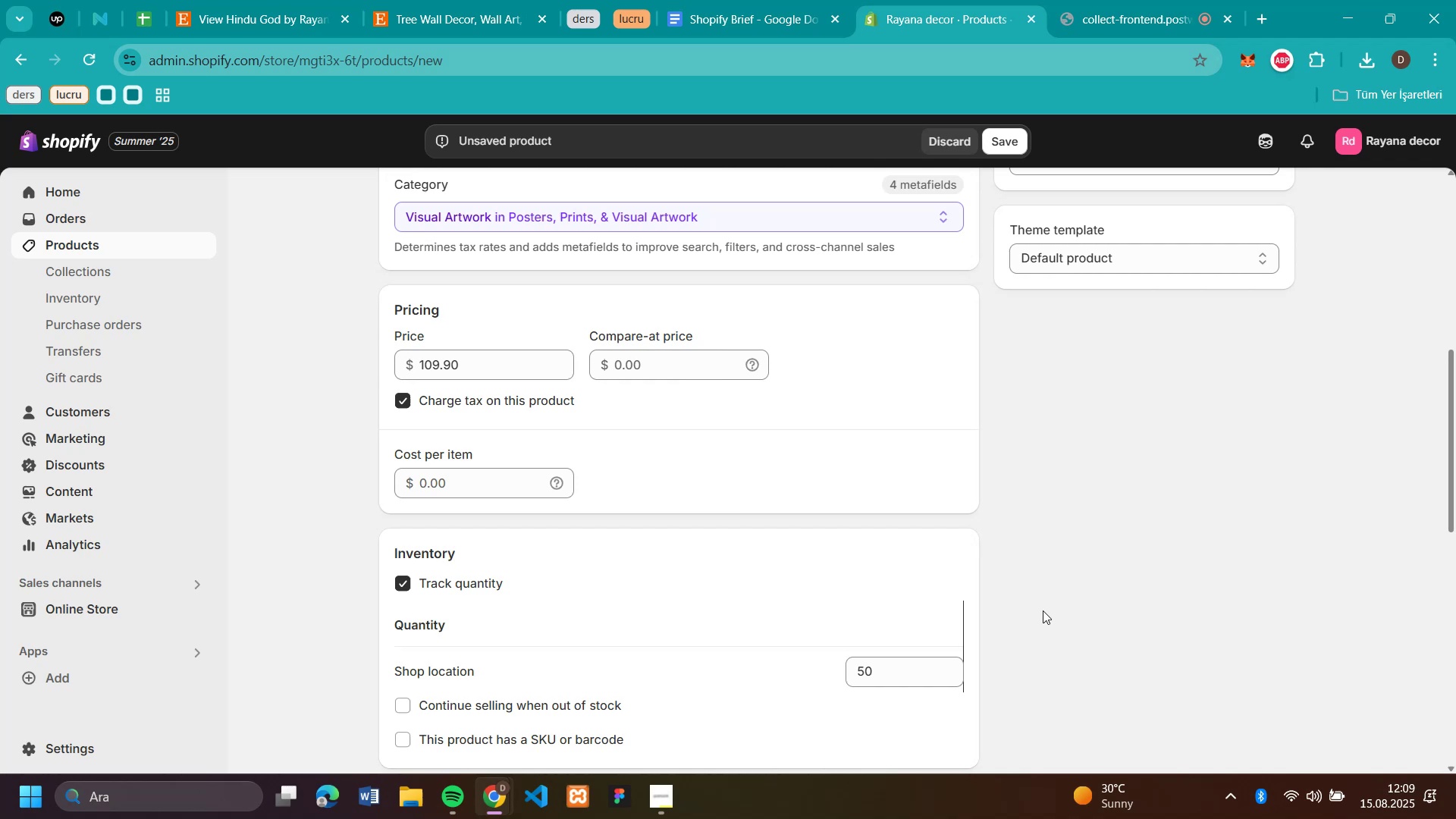 
scroll: coordinate [1018, 460], scroll_direction: up, amount: 3.0
 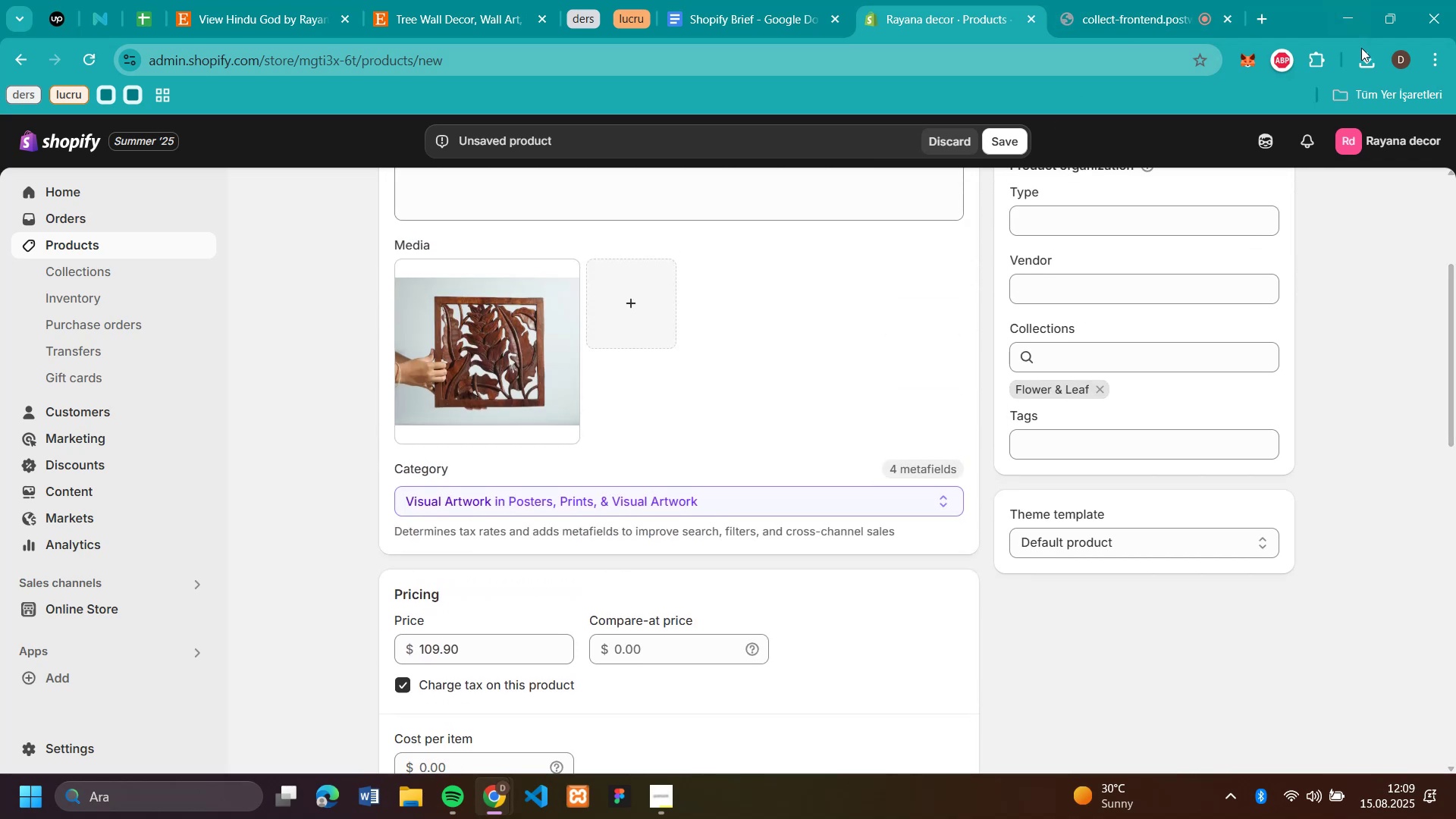 
left_click([1359, 58])
 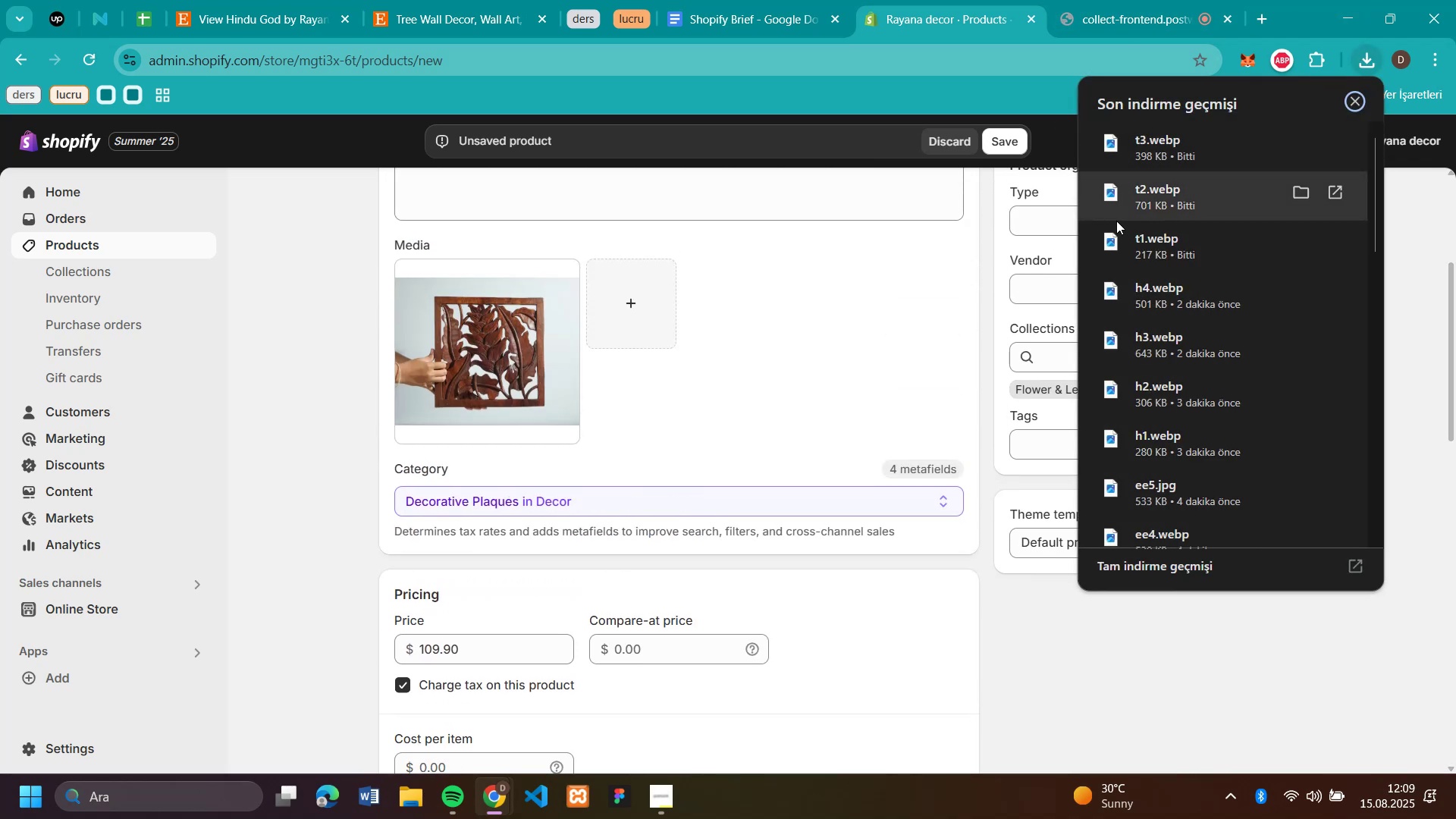 
left_click_drag(start_coordinate=[1132, 194], to_coordinate=[682, 288])
 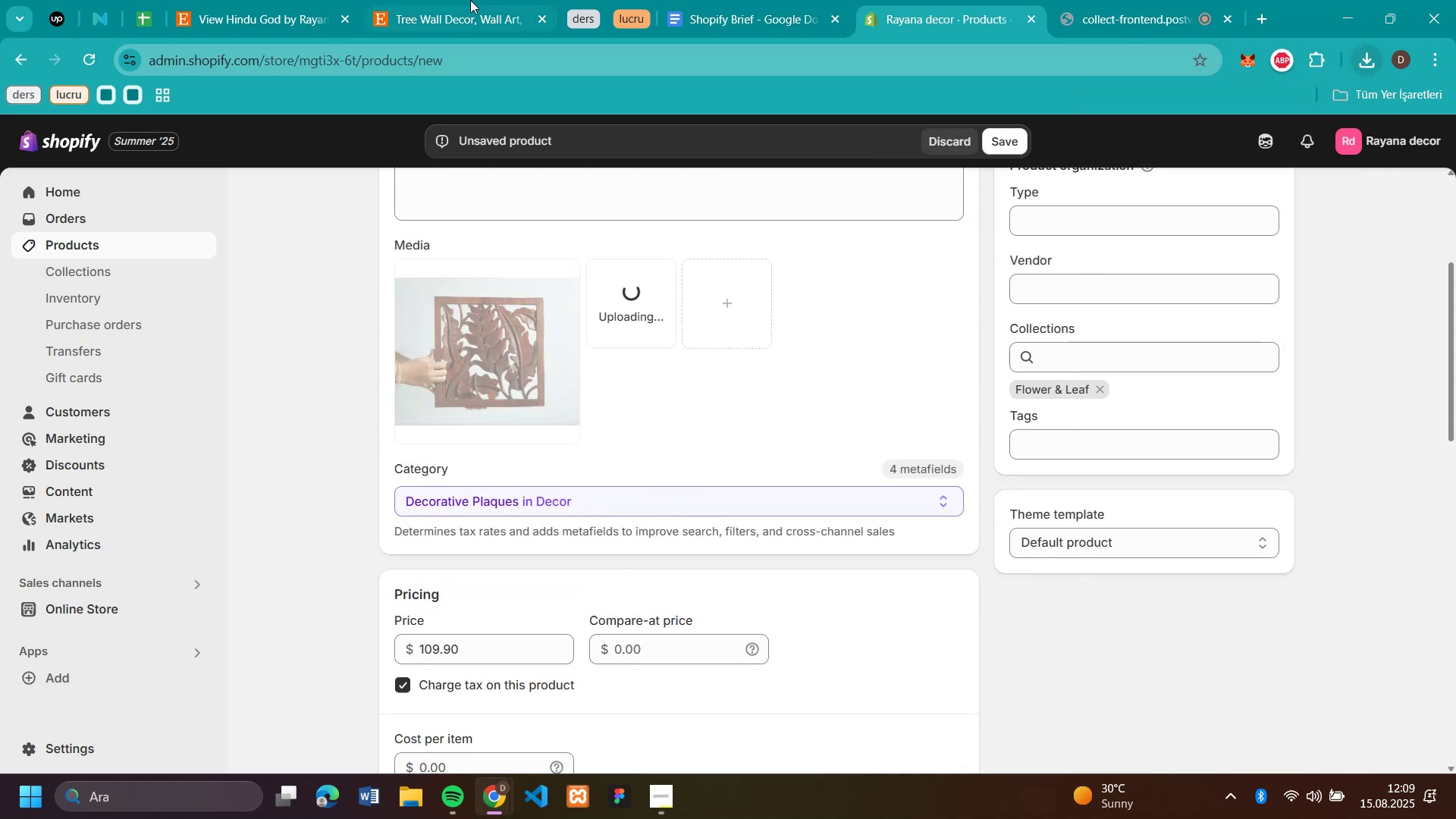 
left_click([472, 22])
 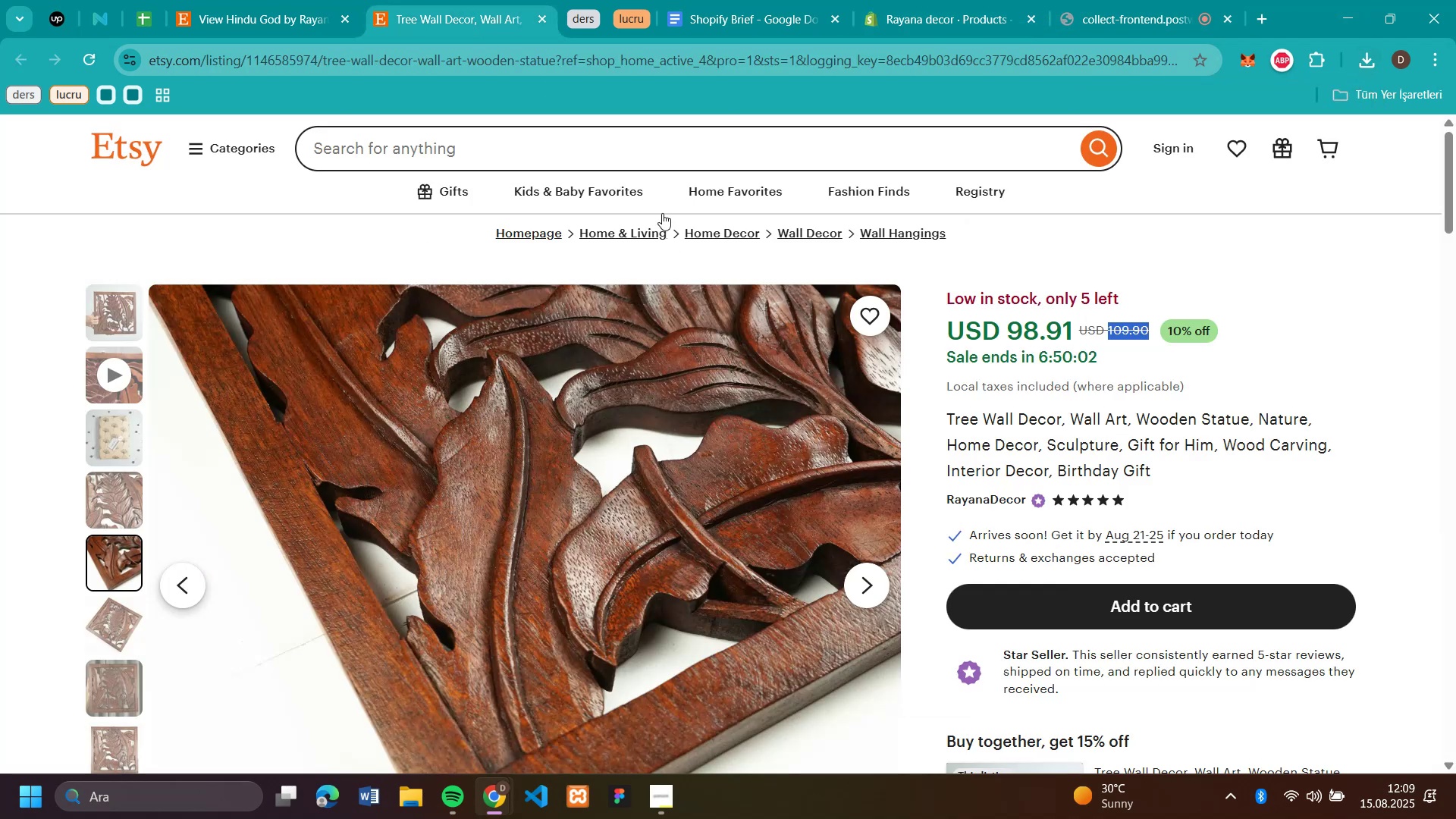 
scroll: coordinate [1130, 682], scroll_direction: down, amount: 11.0
 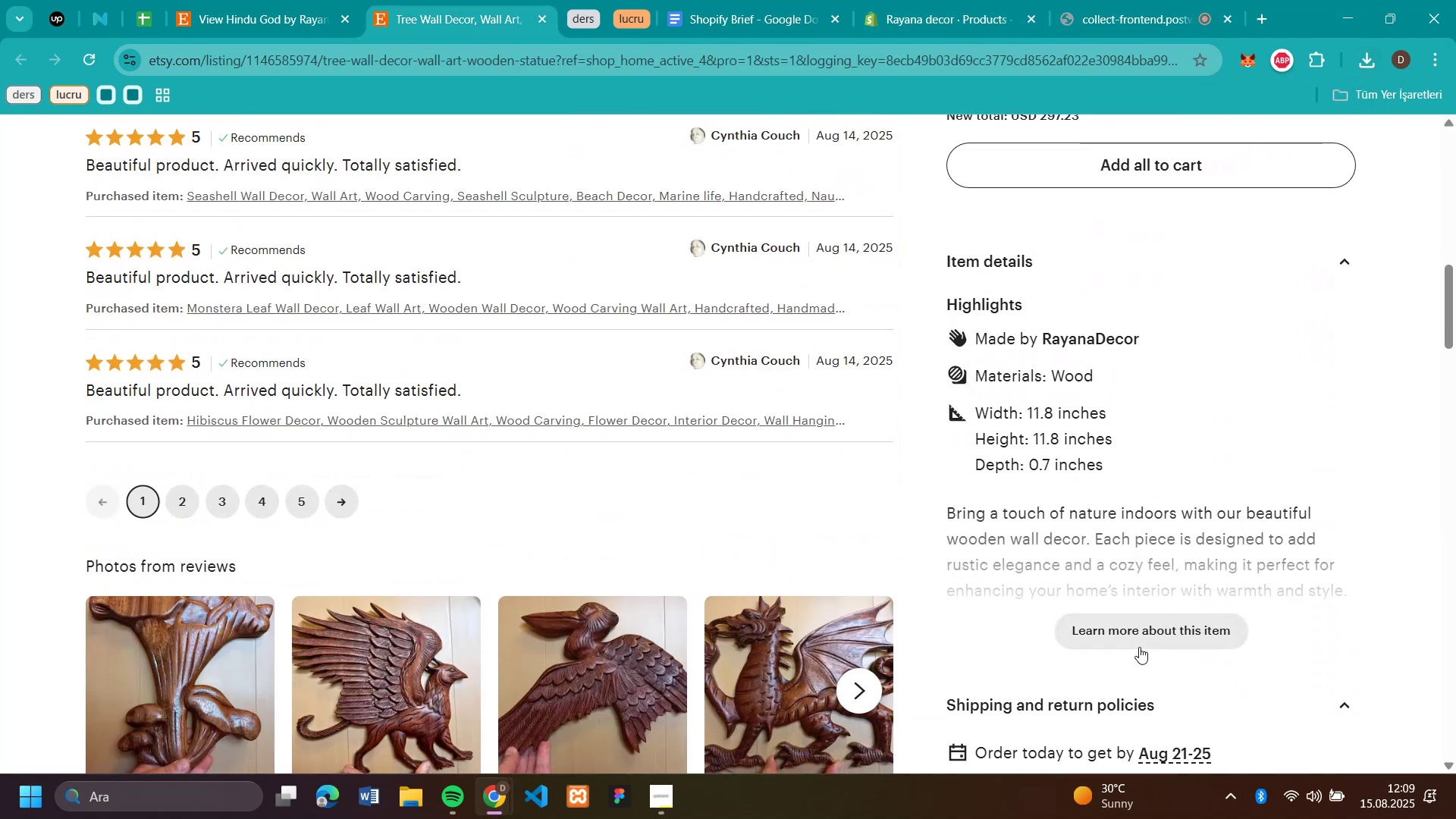 
left_click_drag(start_coordinate=[1139, 643], to_coordinate=[1137, 639])
 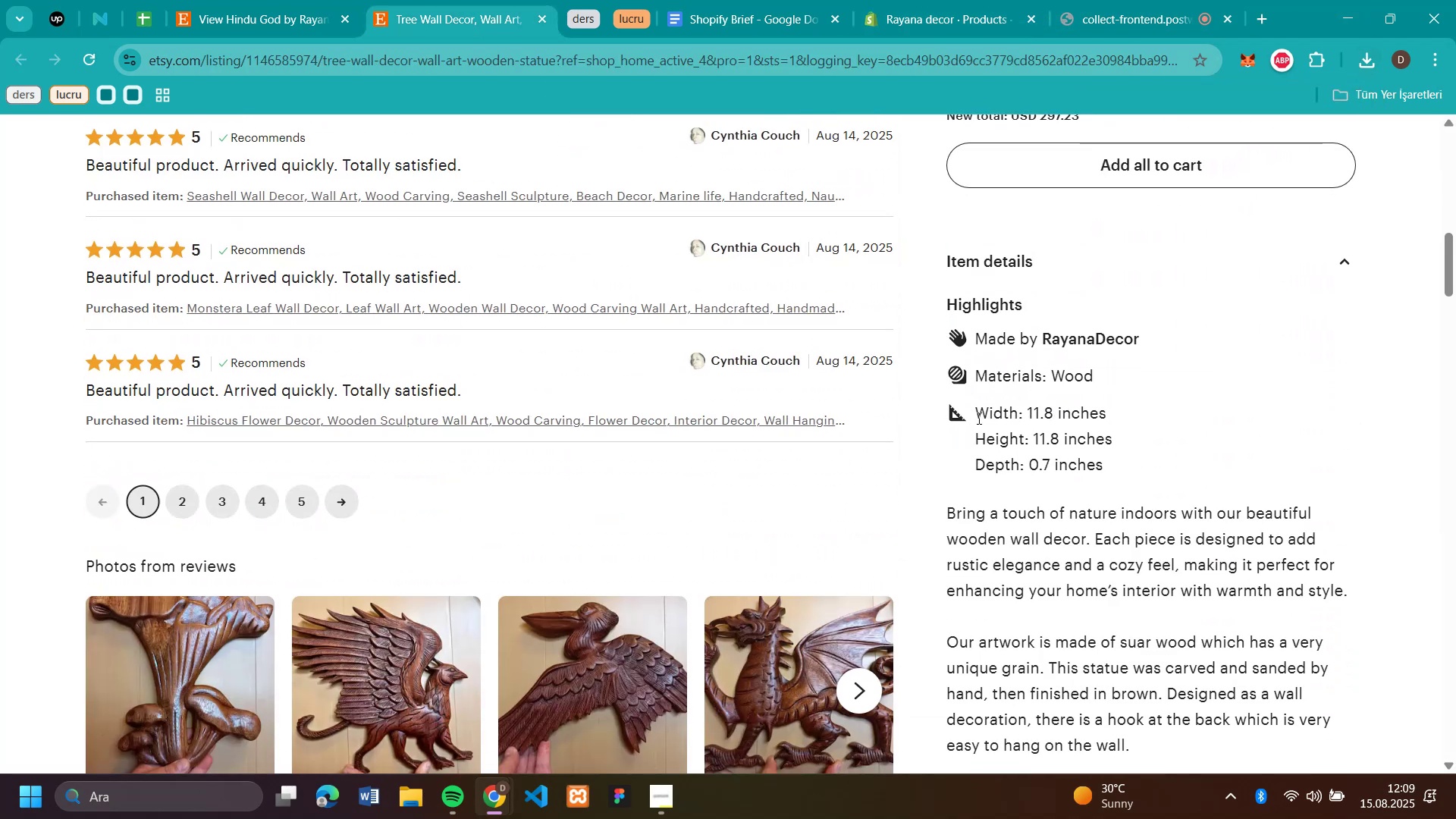 
left_click_drag(start_coordinate=[980, 408], to_coordinate=[1230, 595])
 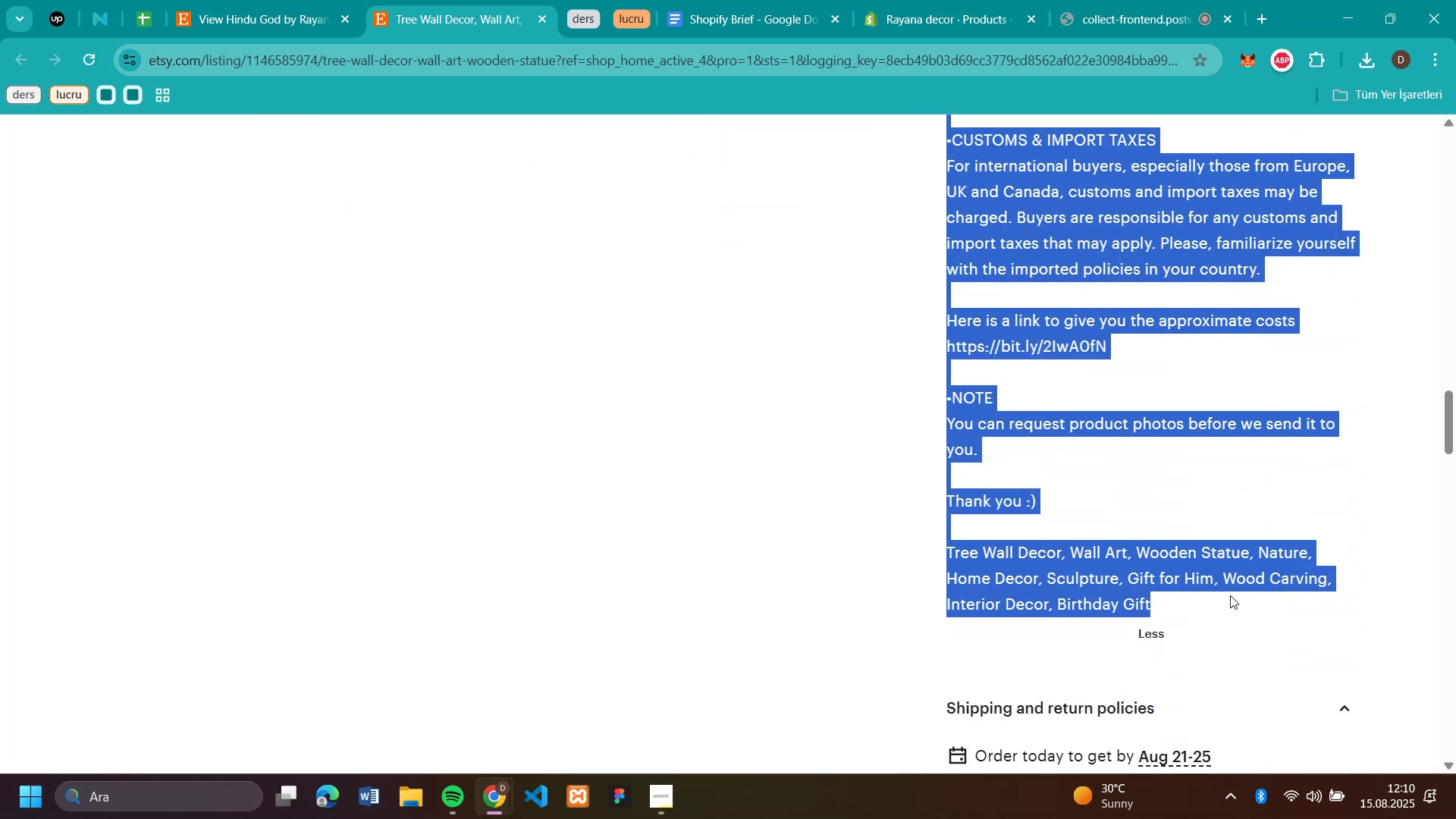 
key(Control+C)
 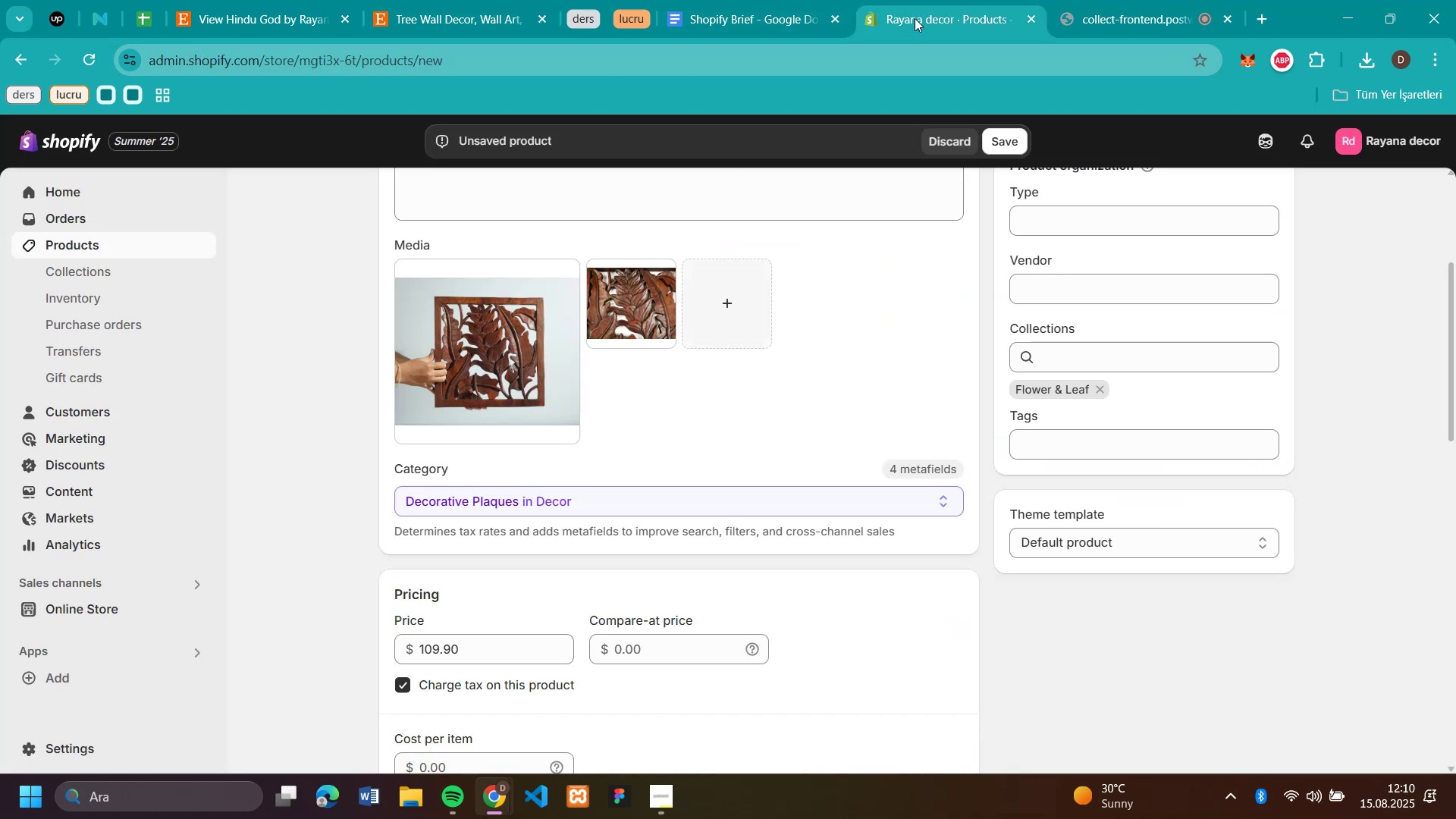 
scroll: coordinate [686, 284], scroll_direction: up, amount: 2.0
 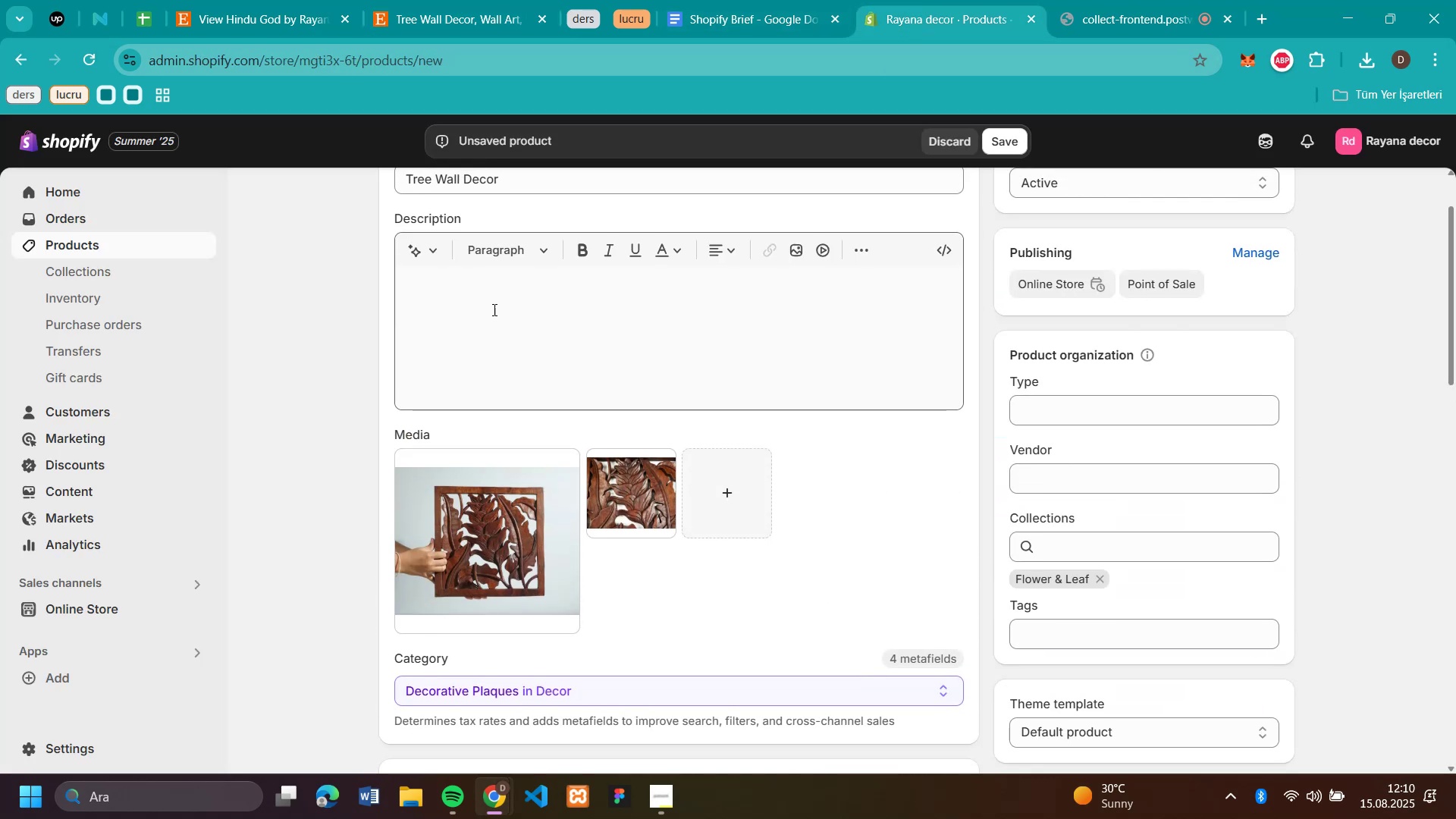 
left_click([477, 296])
 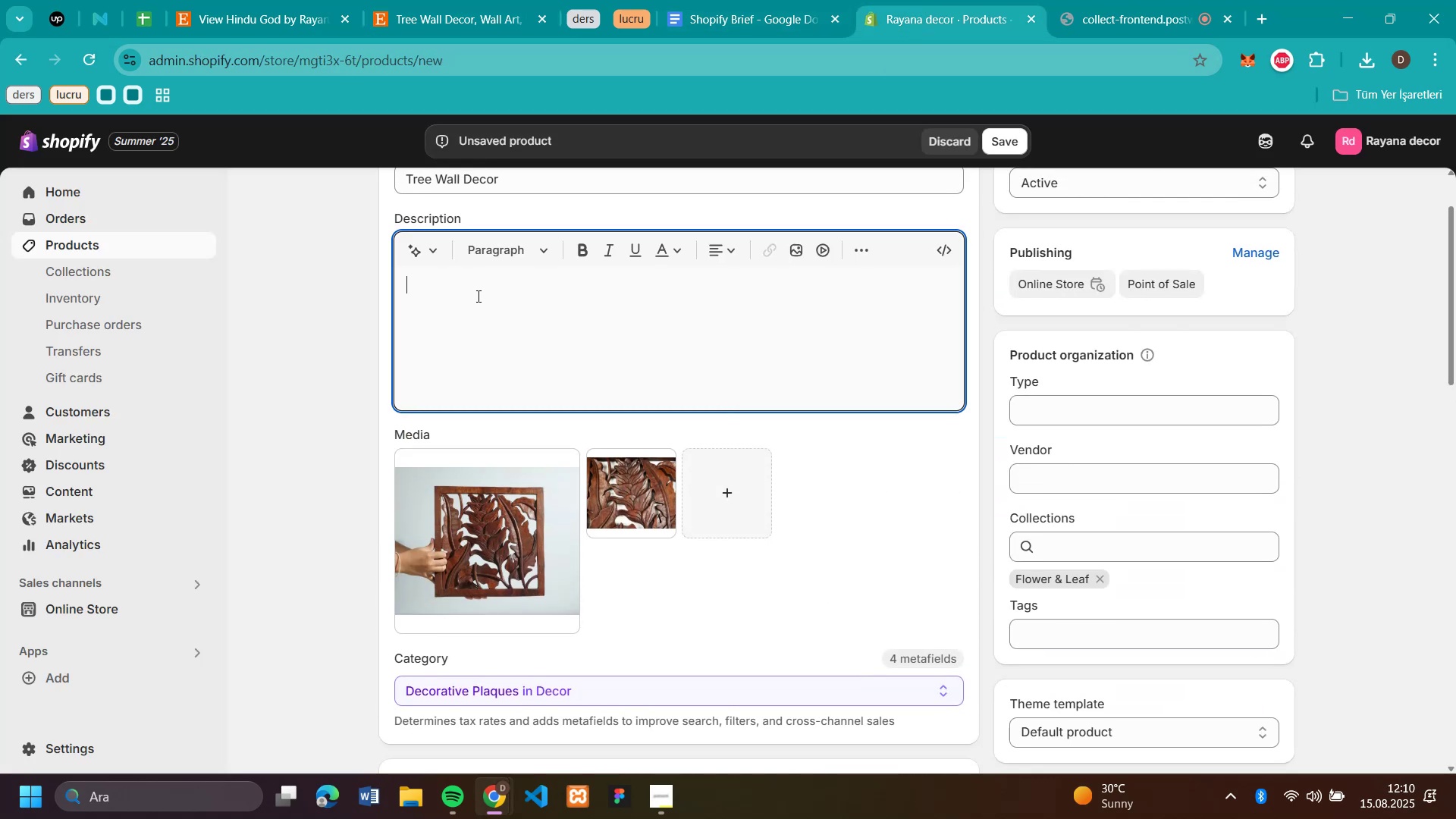 
key(Control+V)
 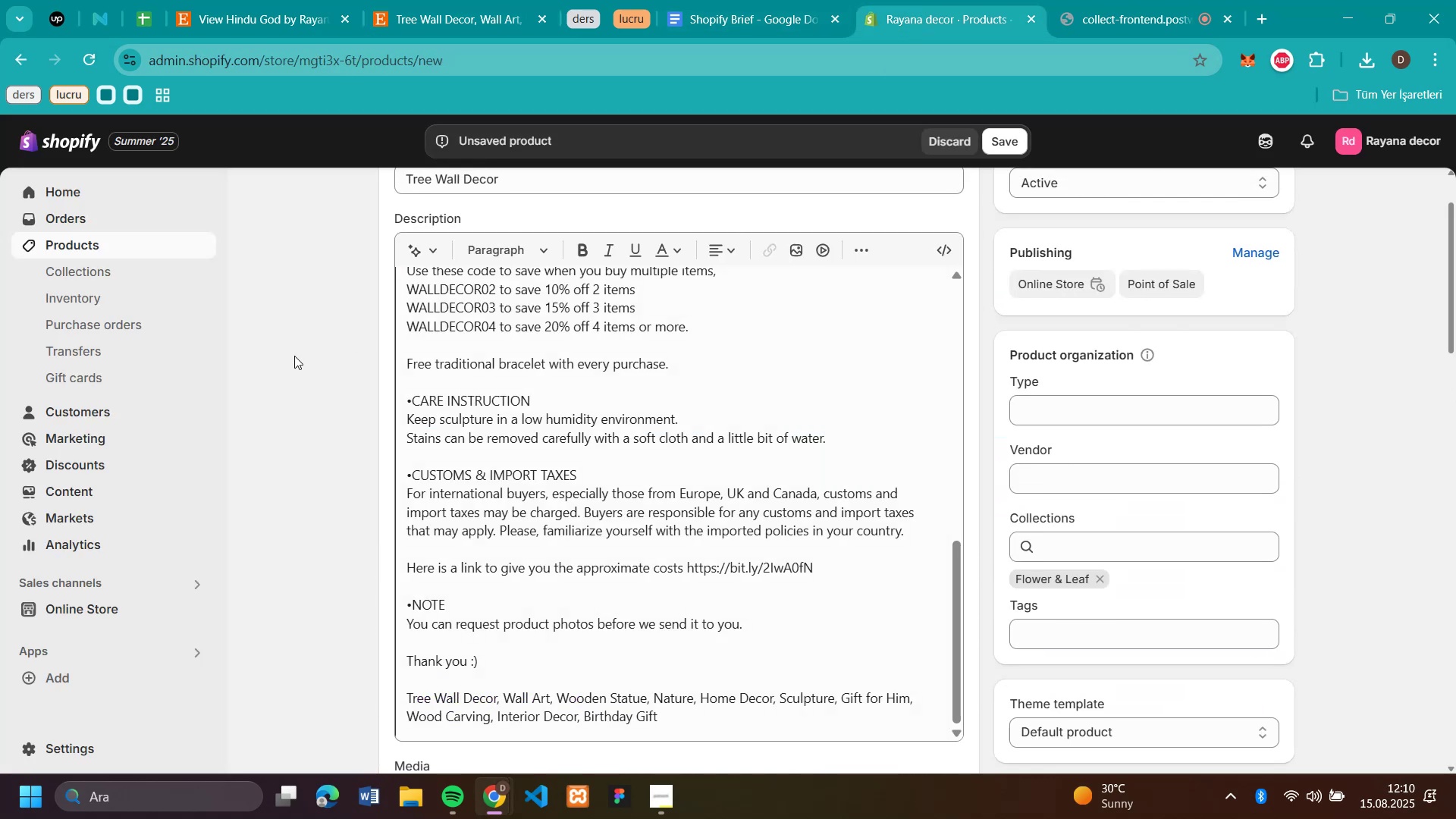 
scroll: coordinate [1455, 450], scroll_direction: down, amount: 2.0
 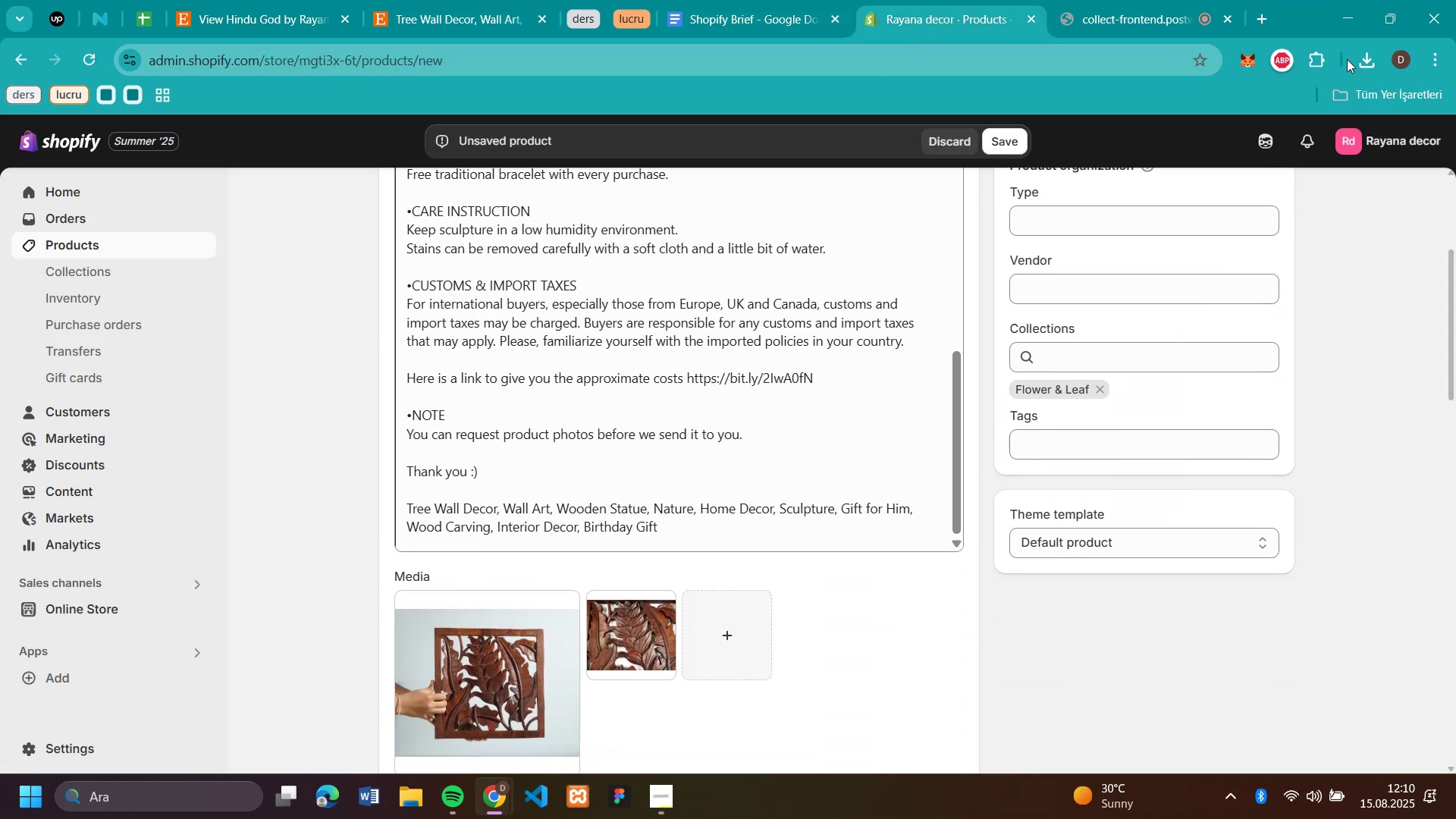 
left_click([1363, 64])
 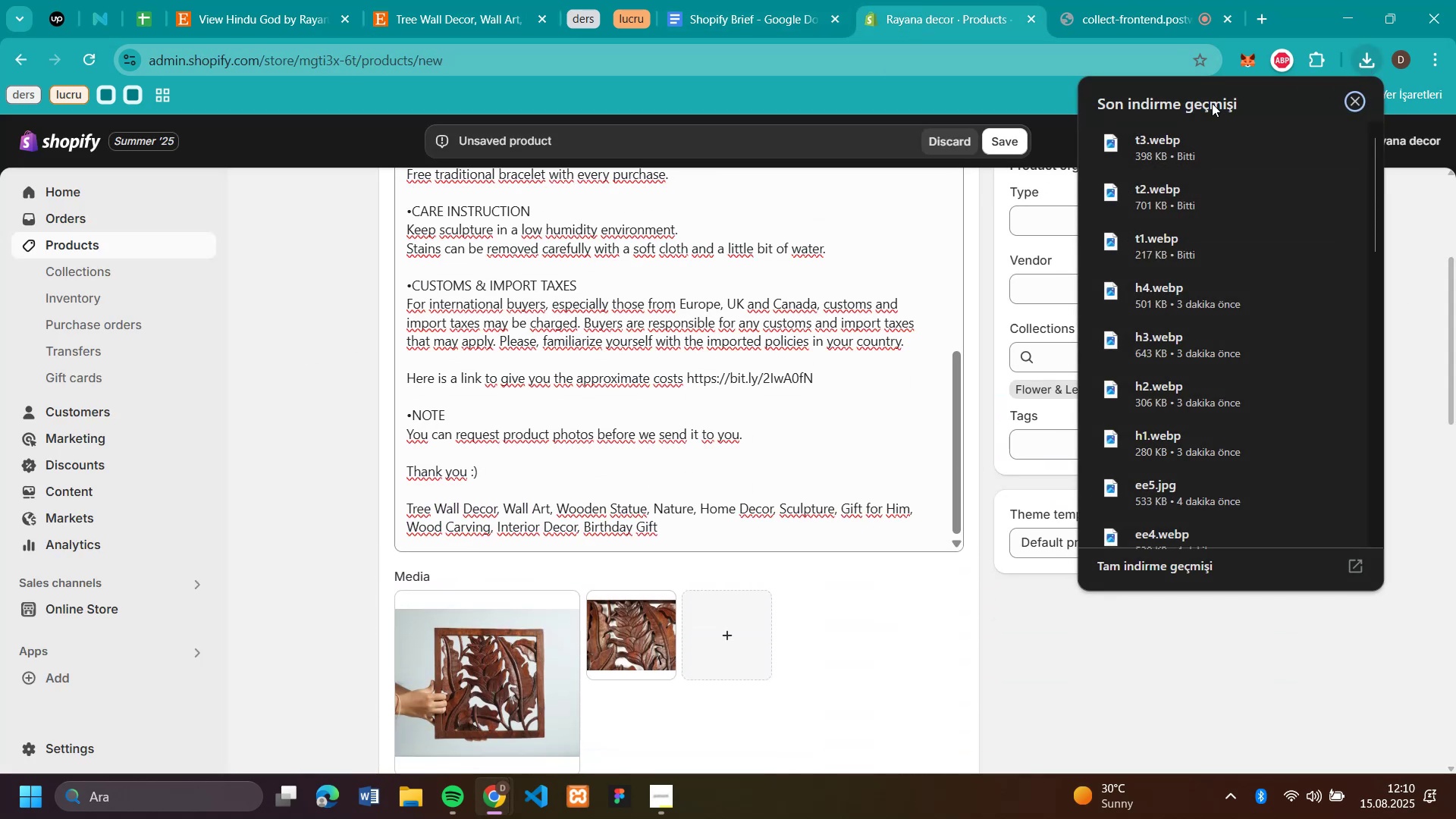 
left_click_drag(start_coordinate=[1185, 136], to_coordinate=[825, 674])
 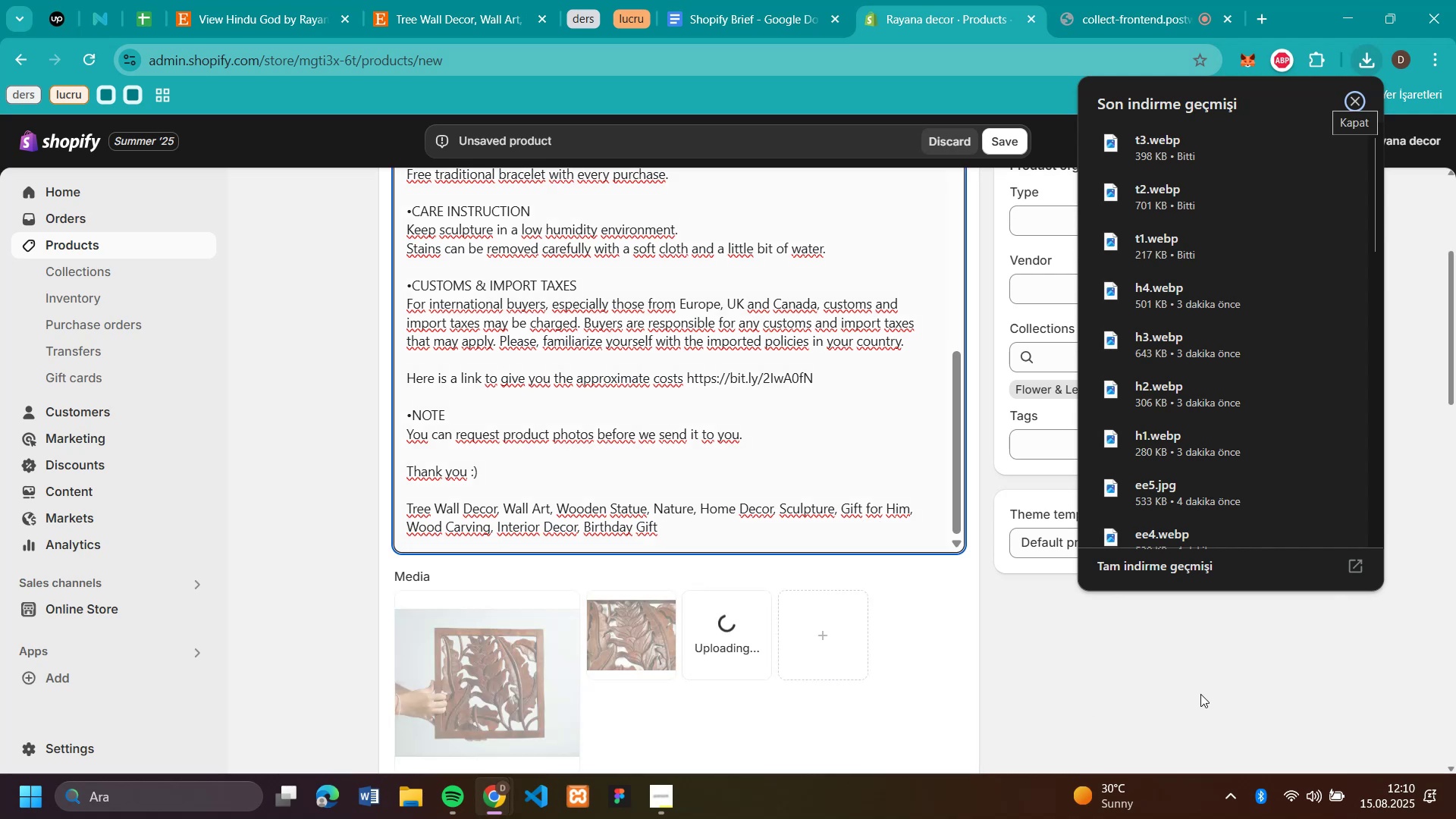 
left_click([1203, 673])
 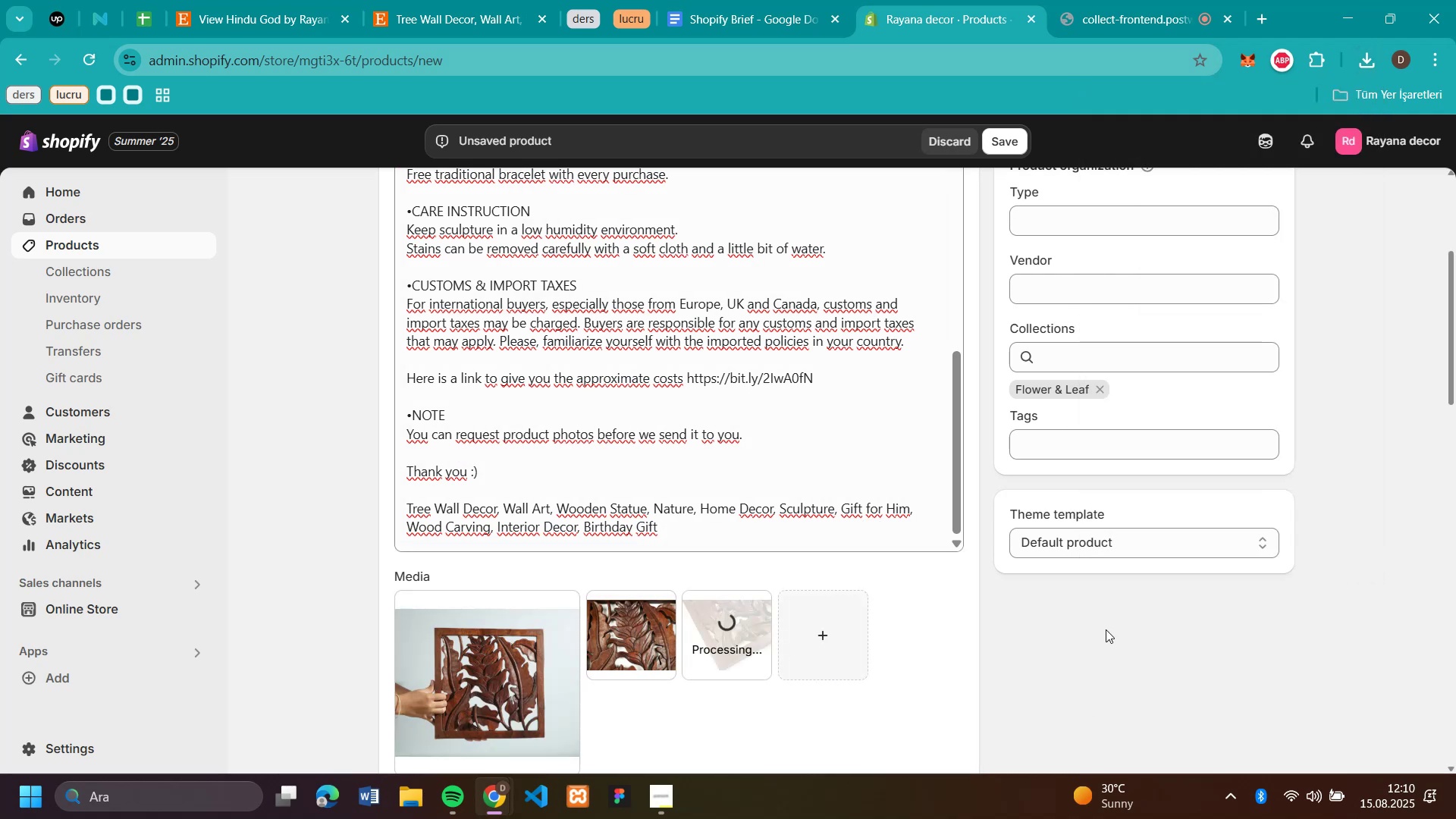 
scroll: coordinate [959, 319], scroll_direction: up, amount: 7.0
 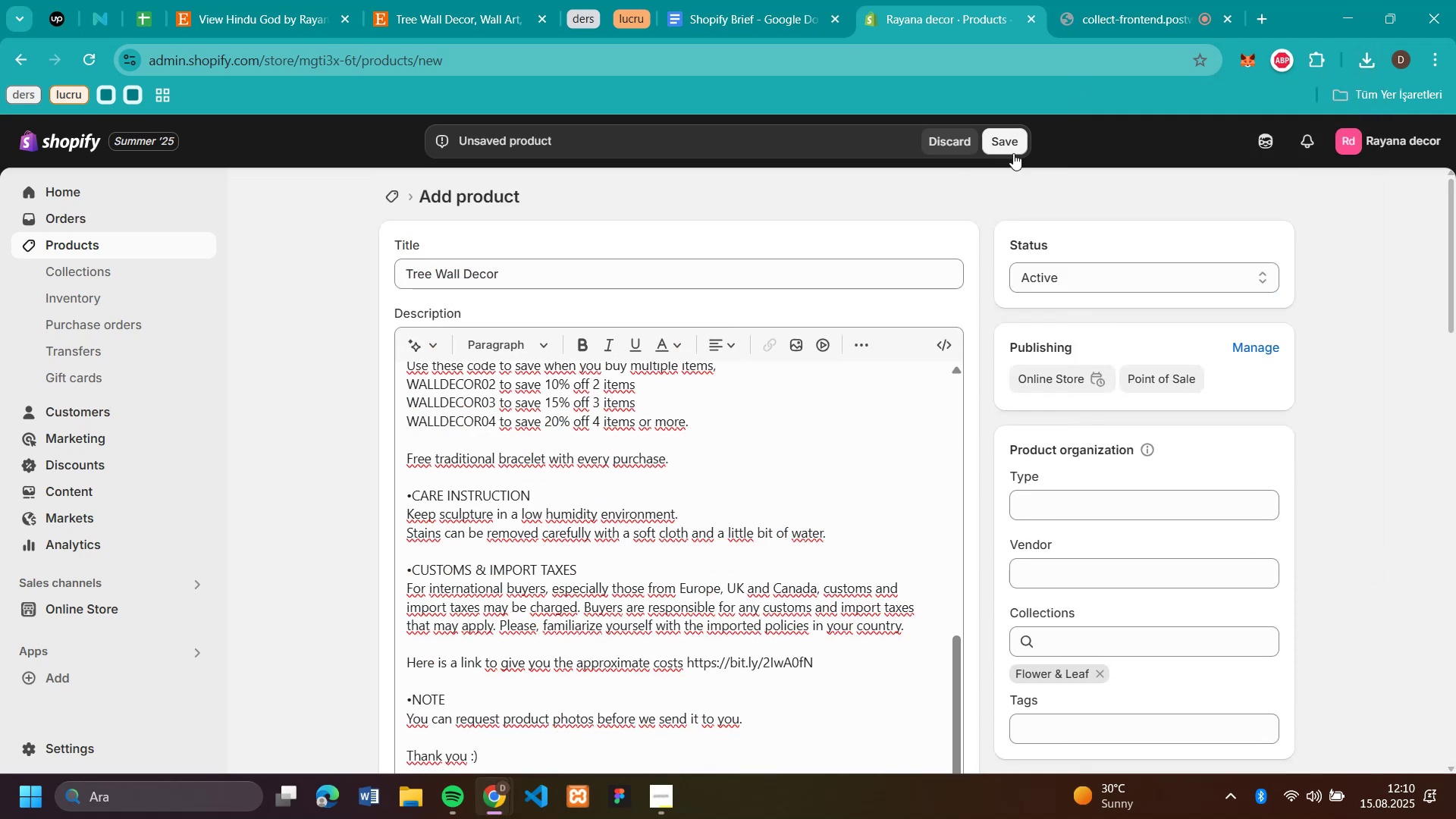 
scroll: coordinate [946, 255], scroll_direction: none, amount: 0.0
 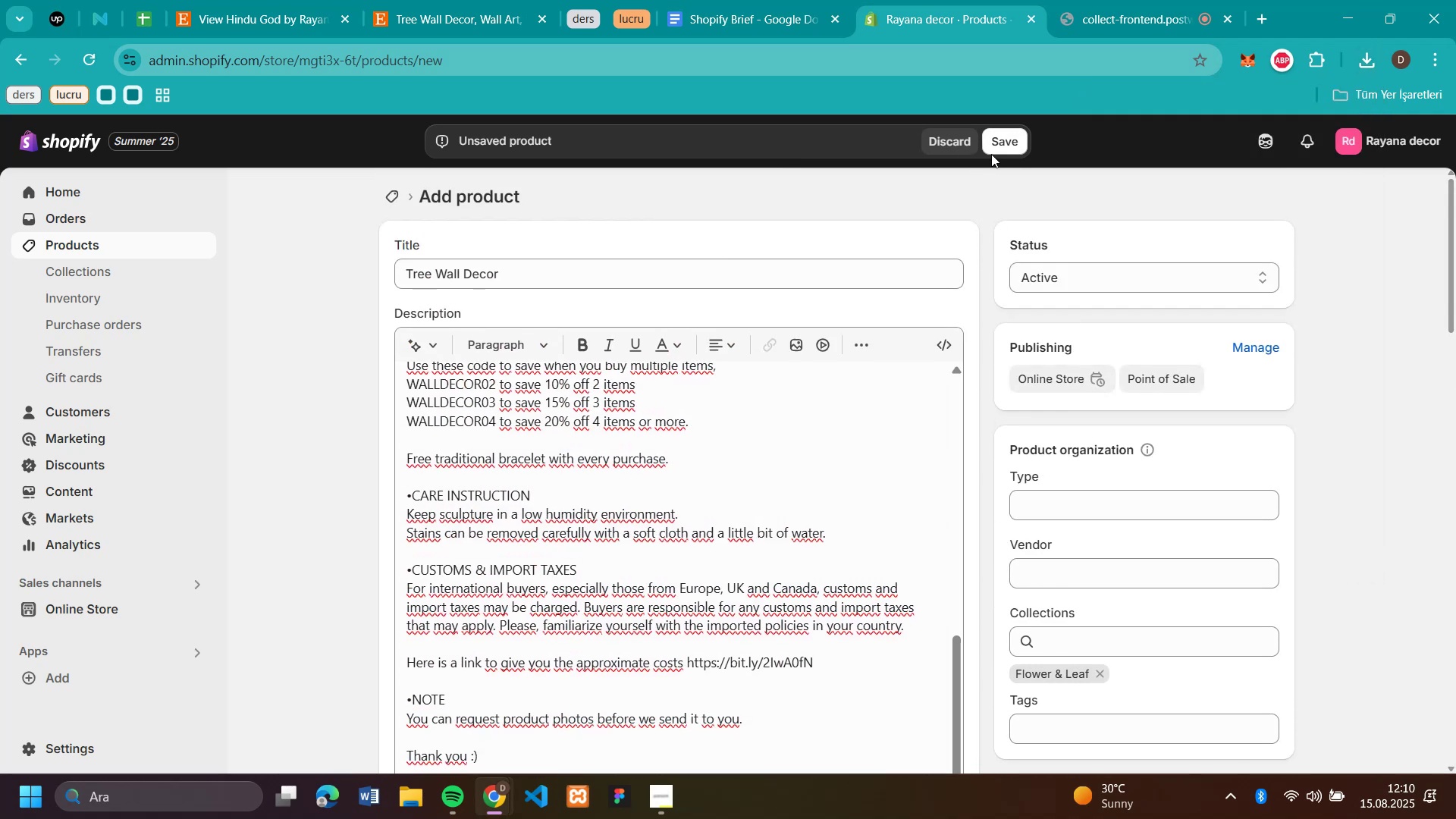 
left_click([1005, 146])
 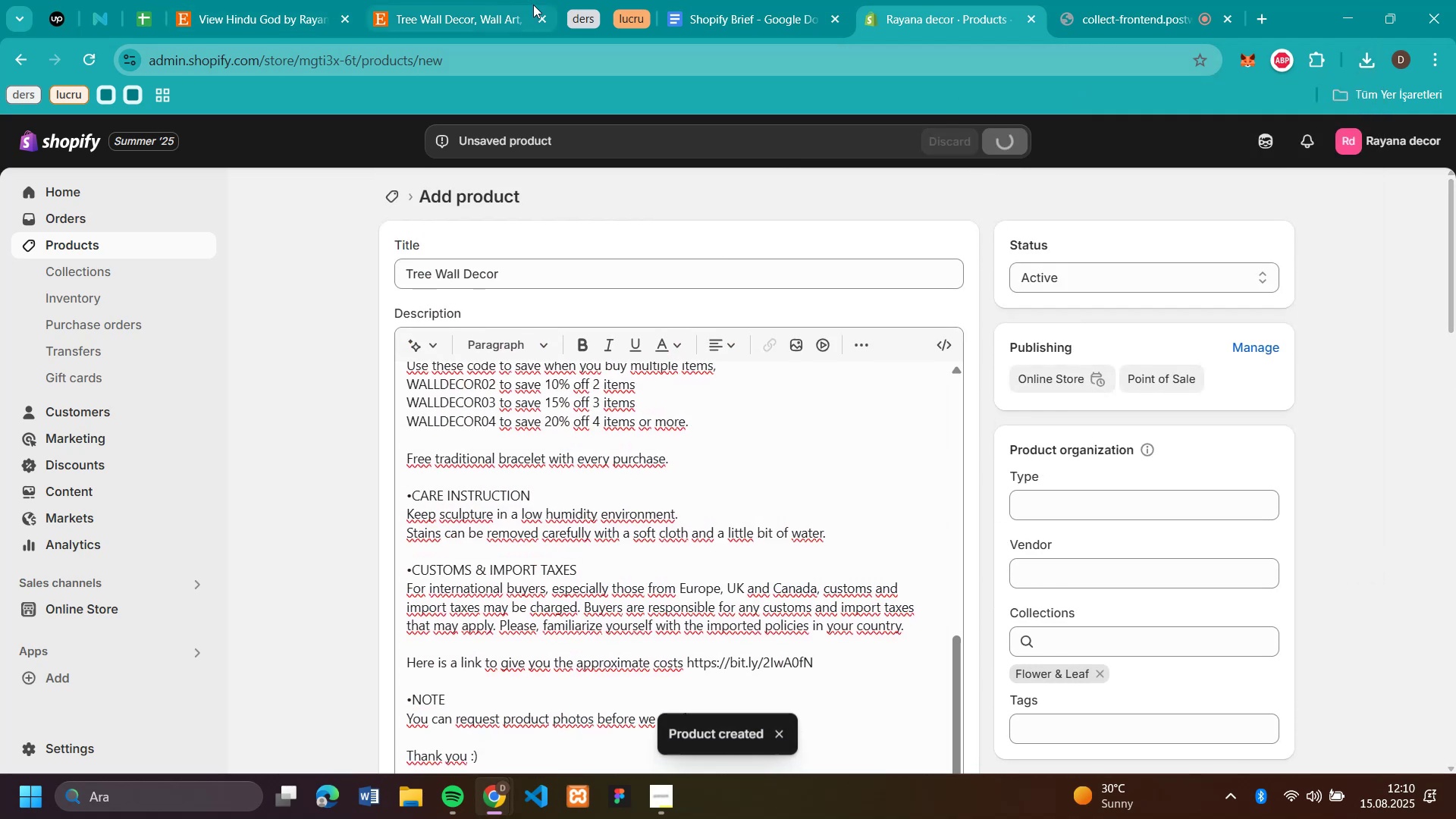 
left_click([542, 20])
 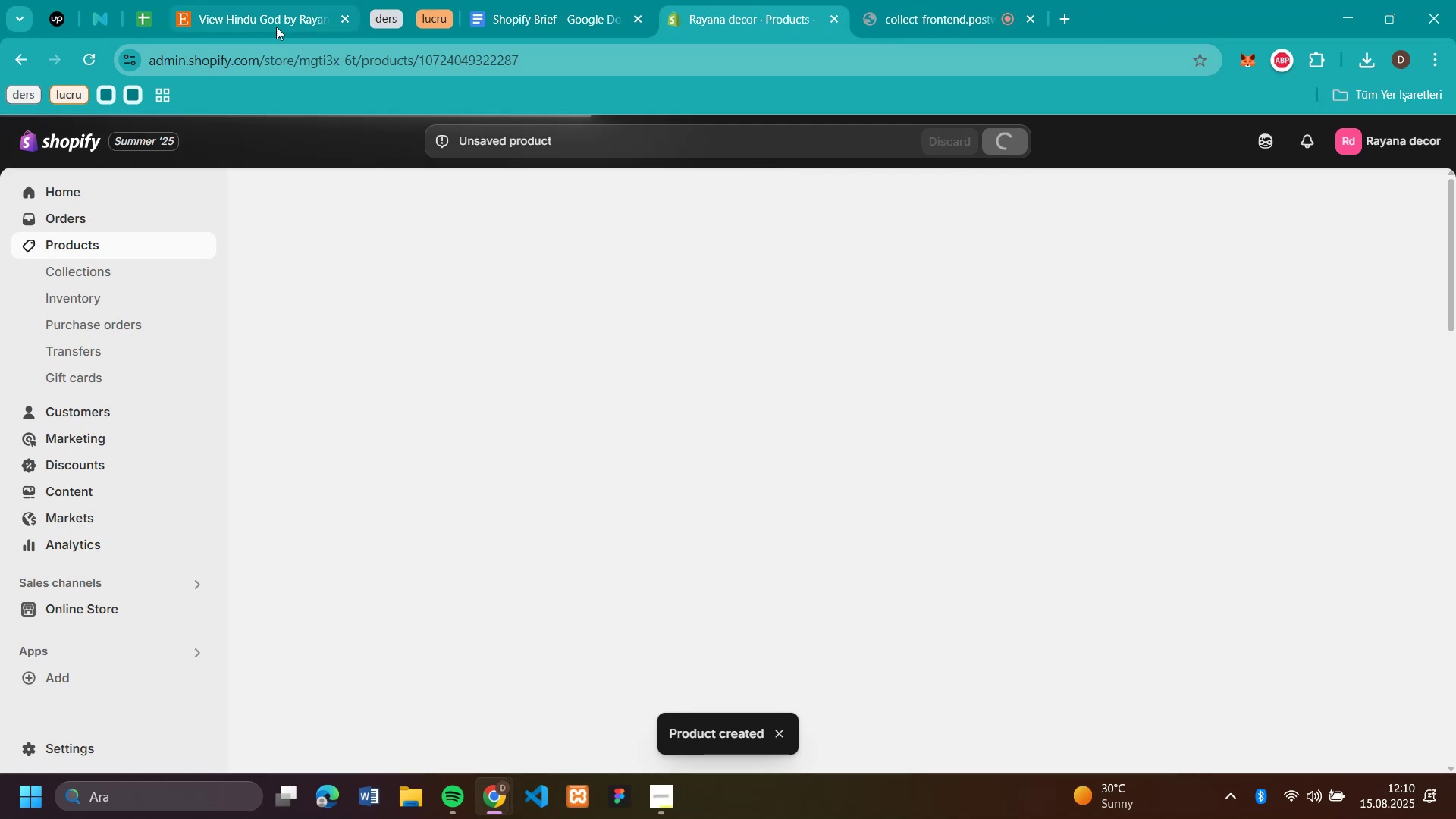 
left_click([269, 27])
 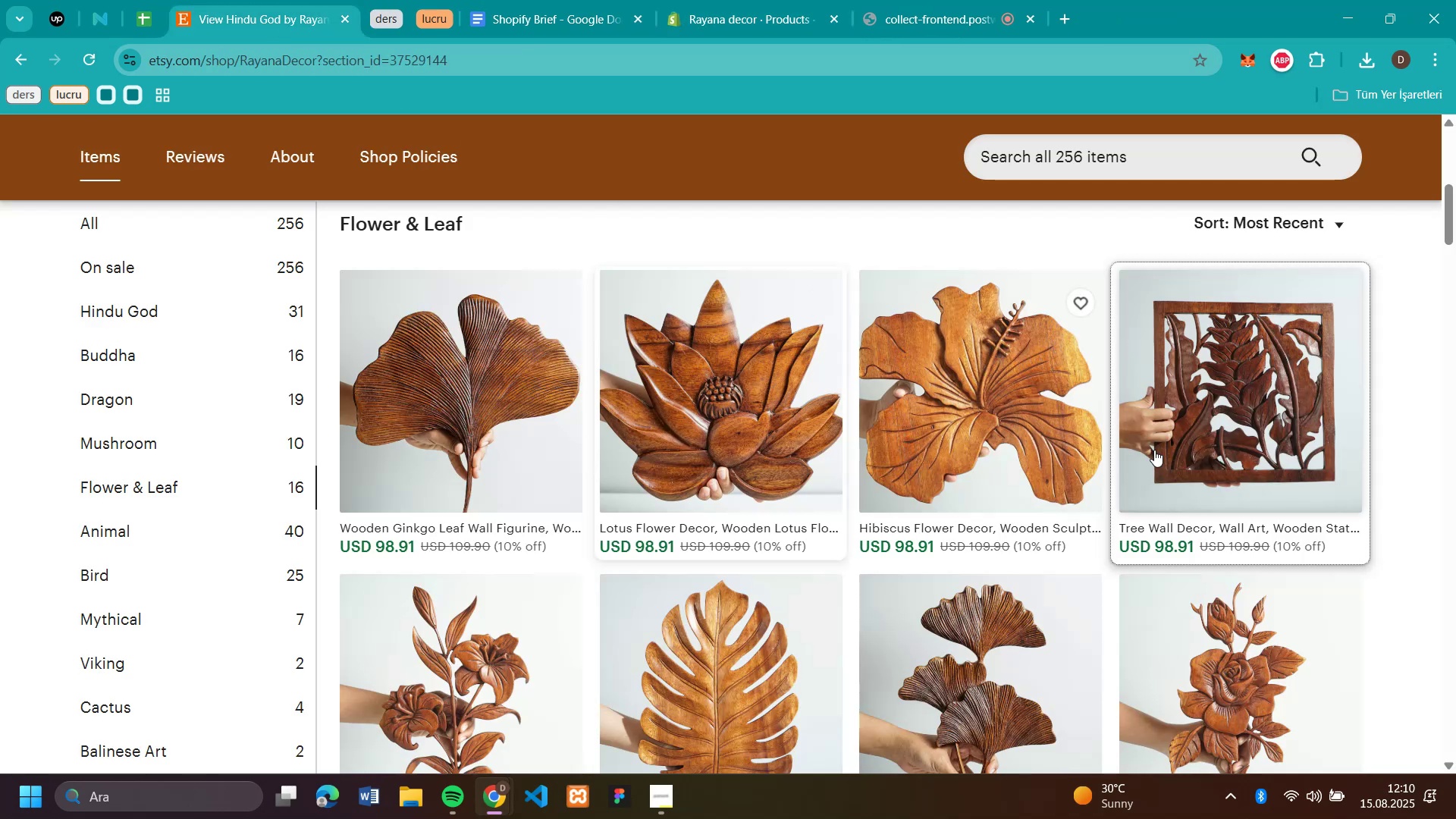 
scroll: coordinate [1213, 469], scroll_direction: down, amount: 1.0
 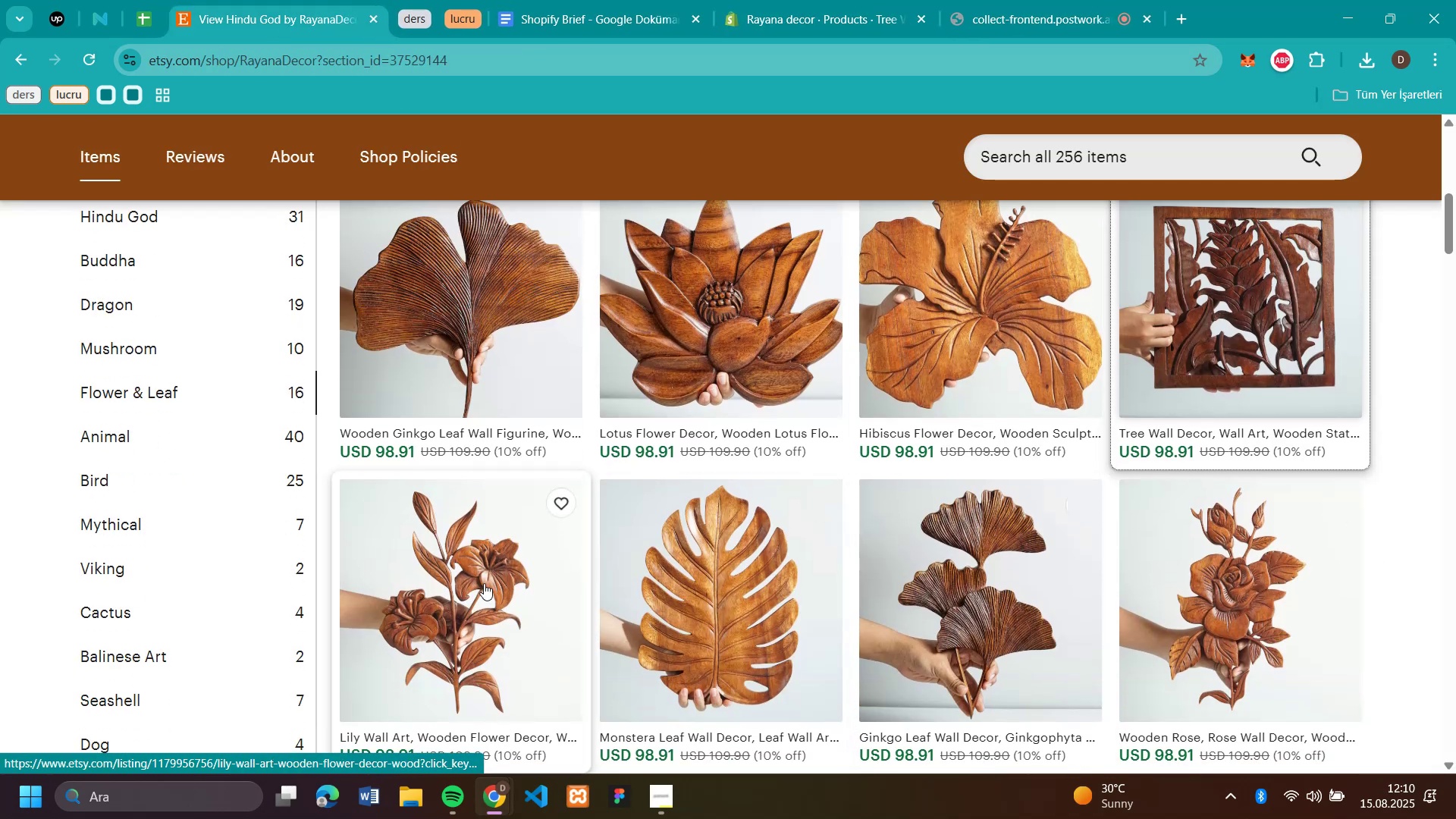 
left_click([483, 583])
 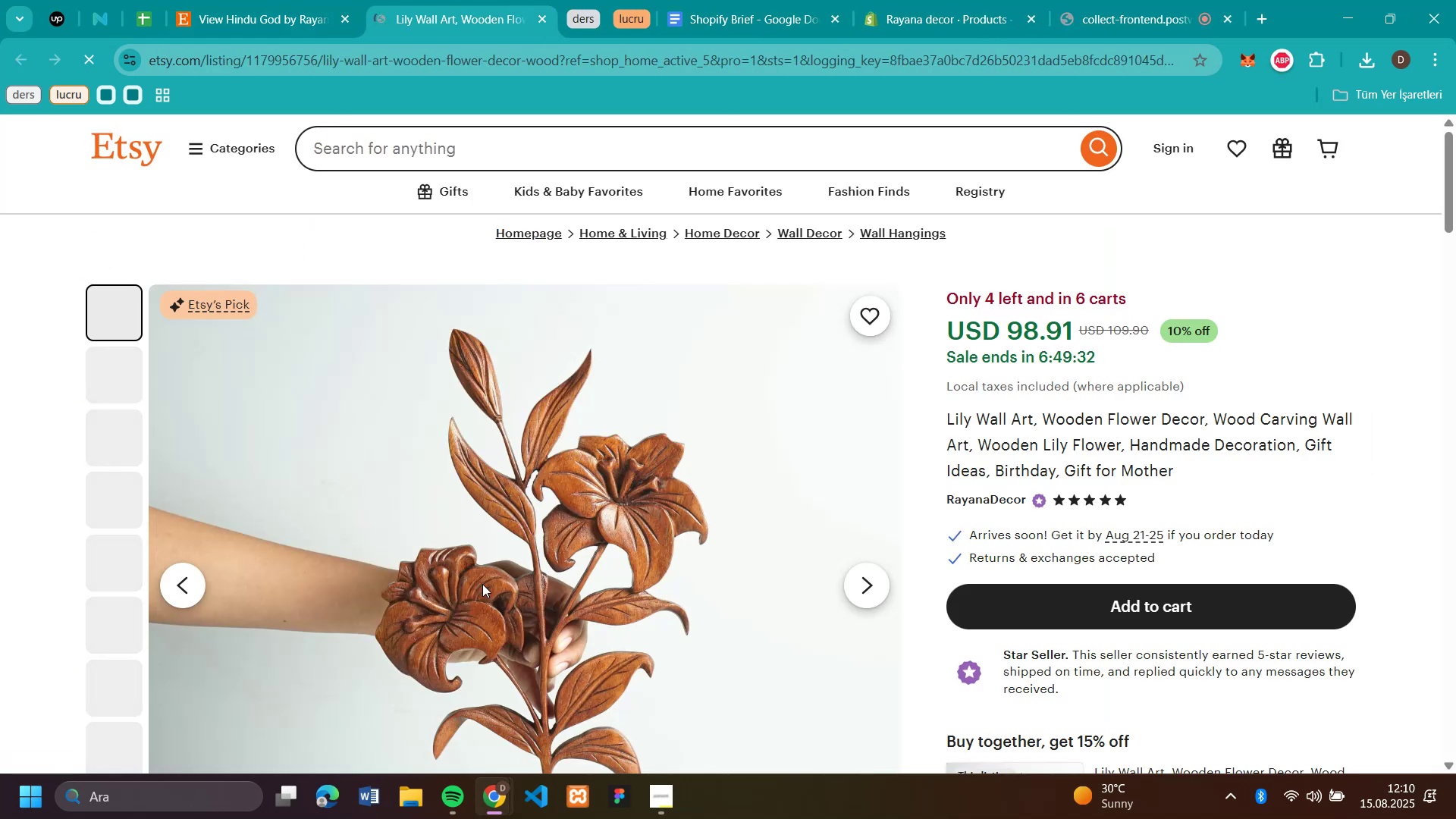 
scroll: coordinate [617, 492], scroll_direction: down, amount: 2.0
 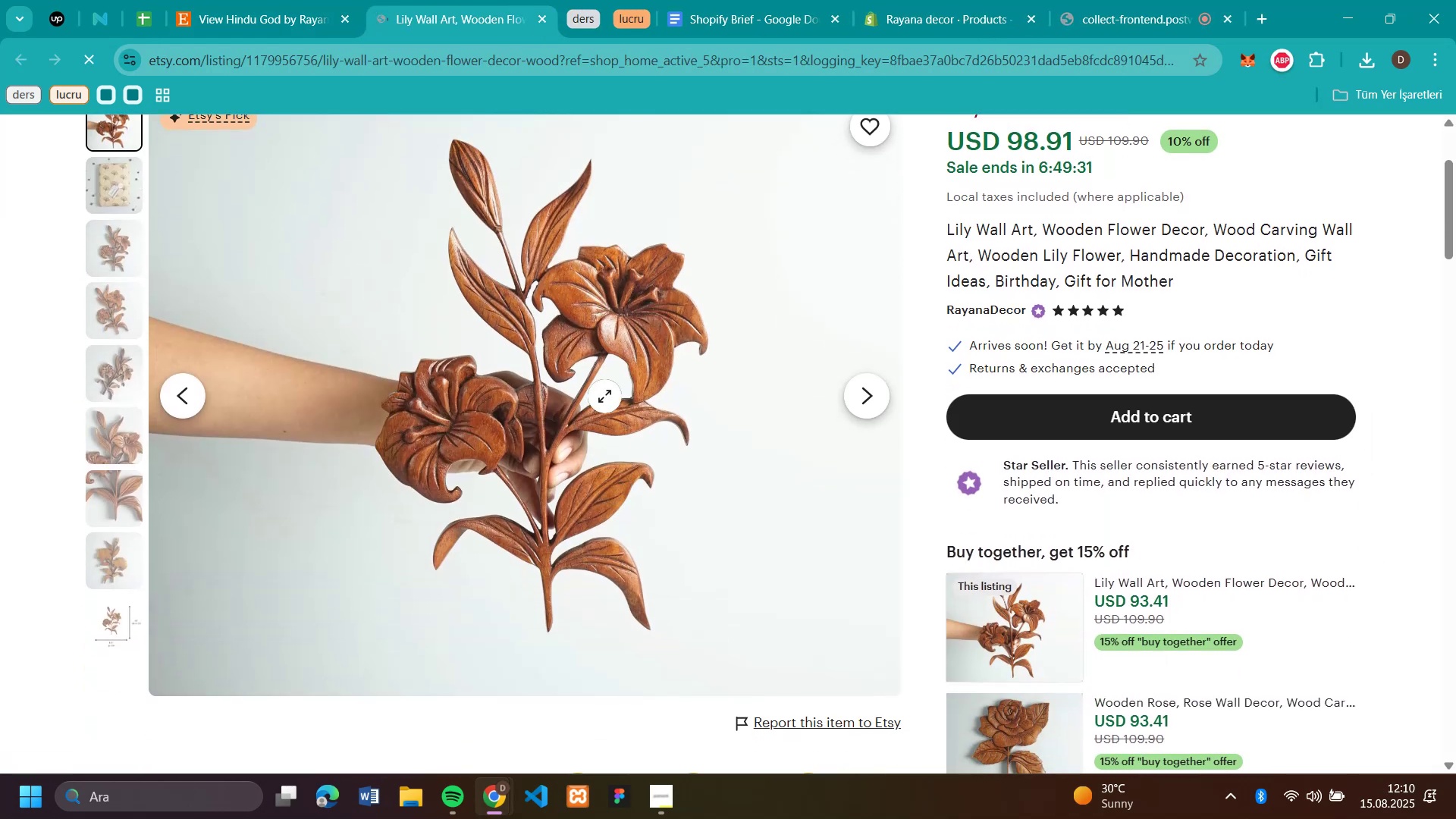 
scroll: coordinate [604, 390], scroll_direction: up, amount: 1.0
 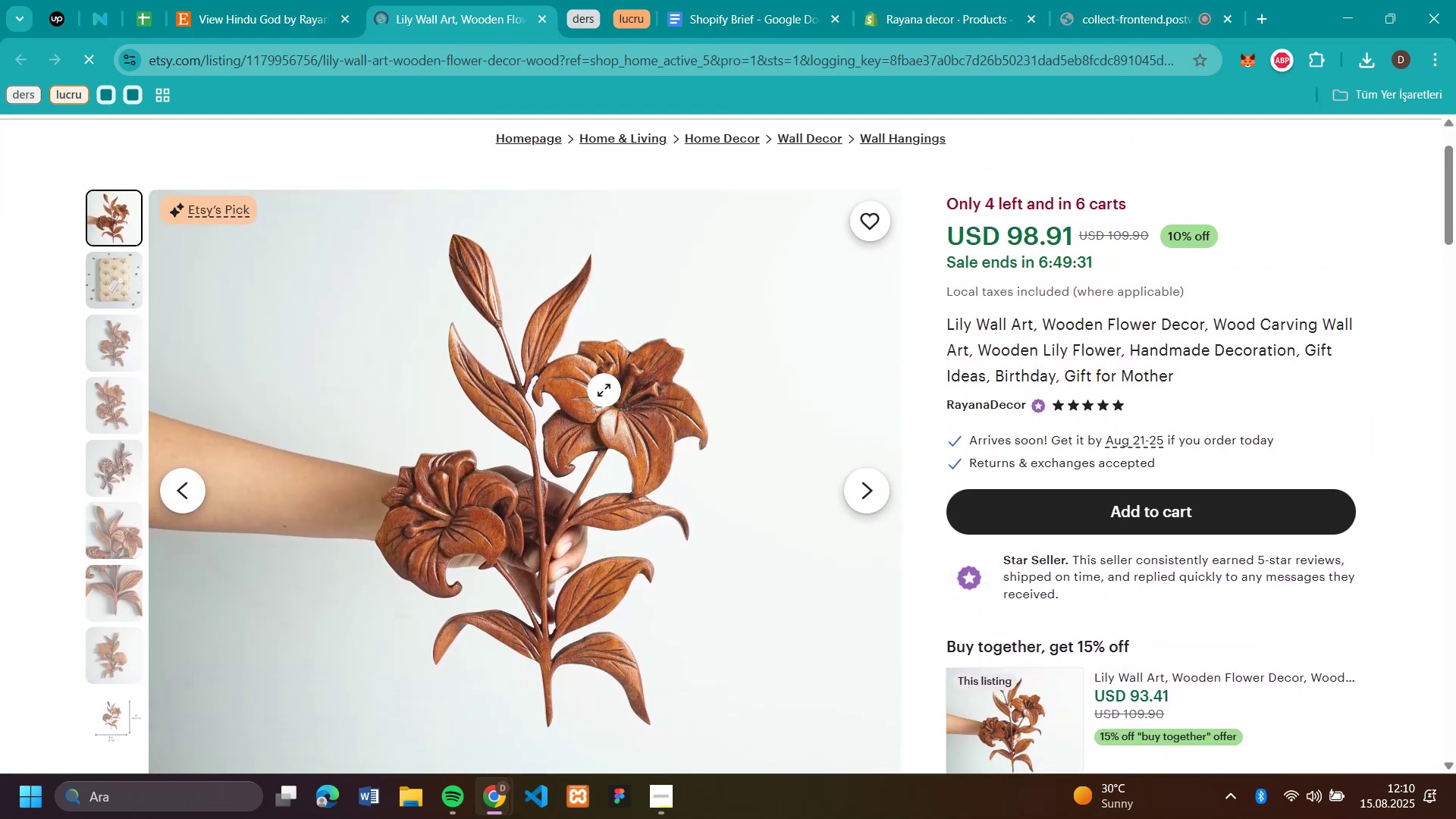 
right_click([604, 390])
 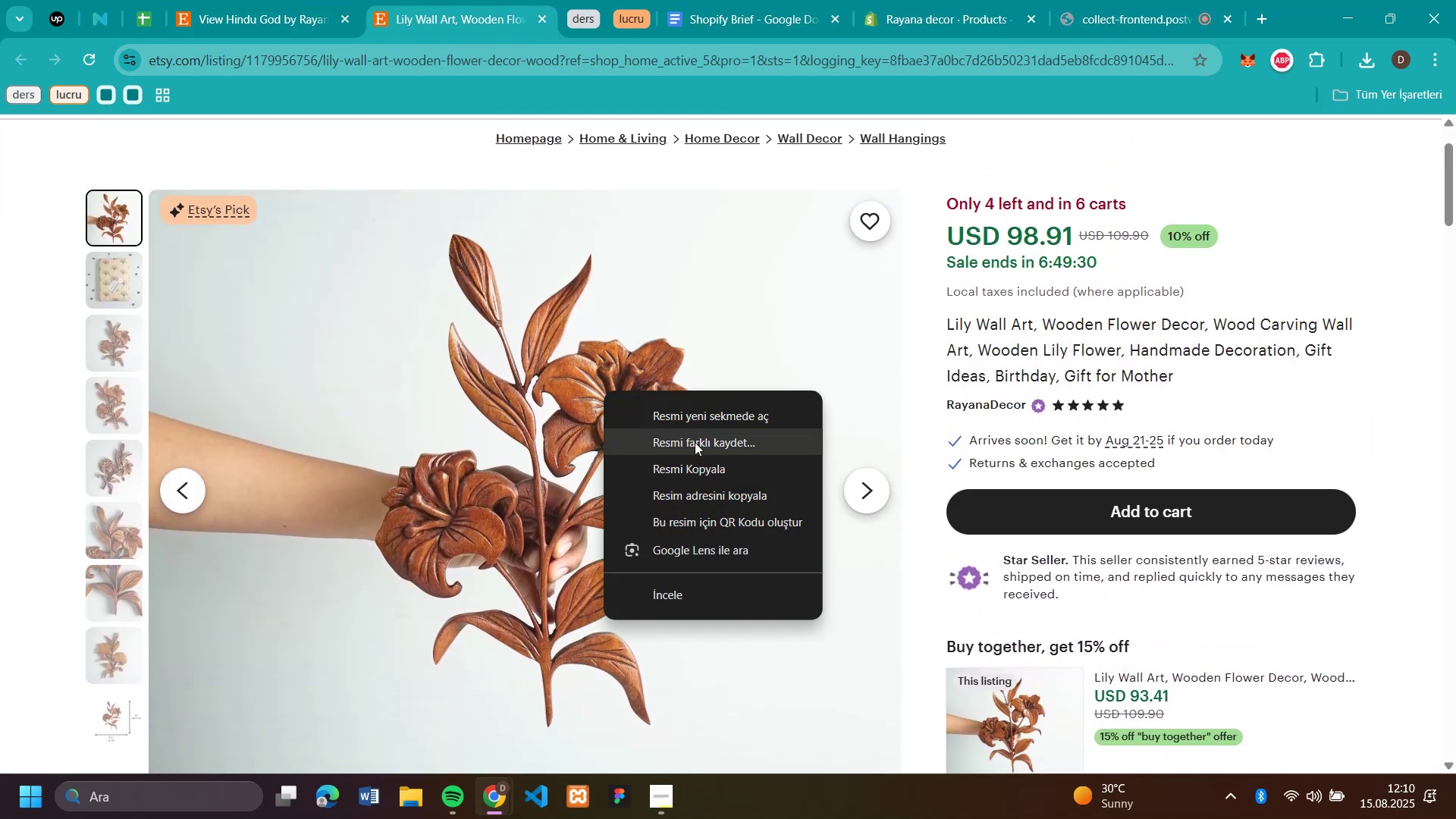 
left_click([695, 442])
 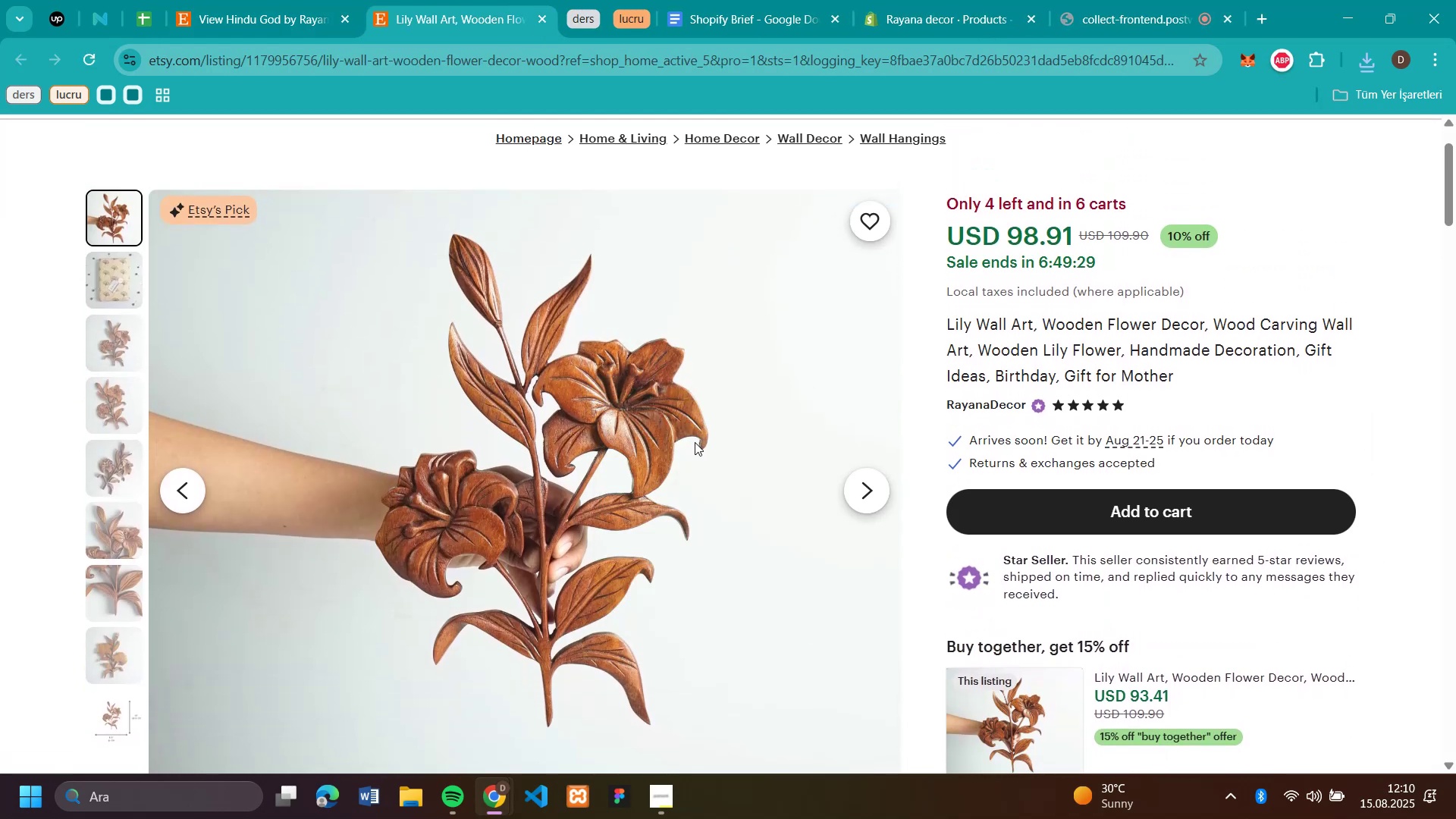 
type(j1)
 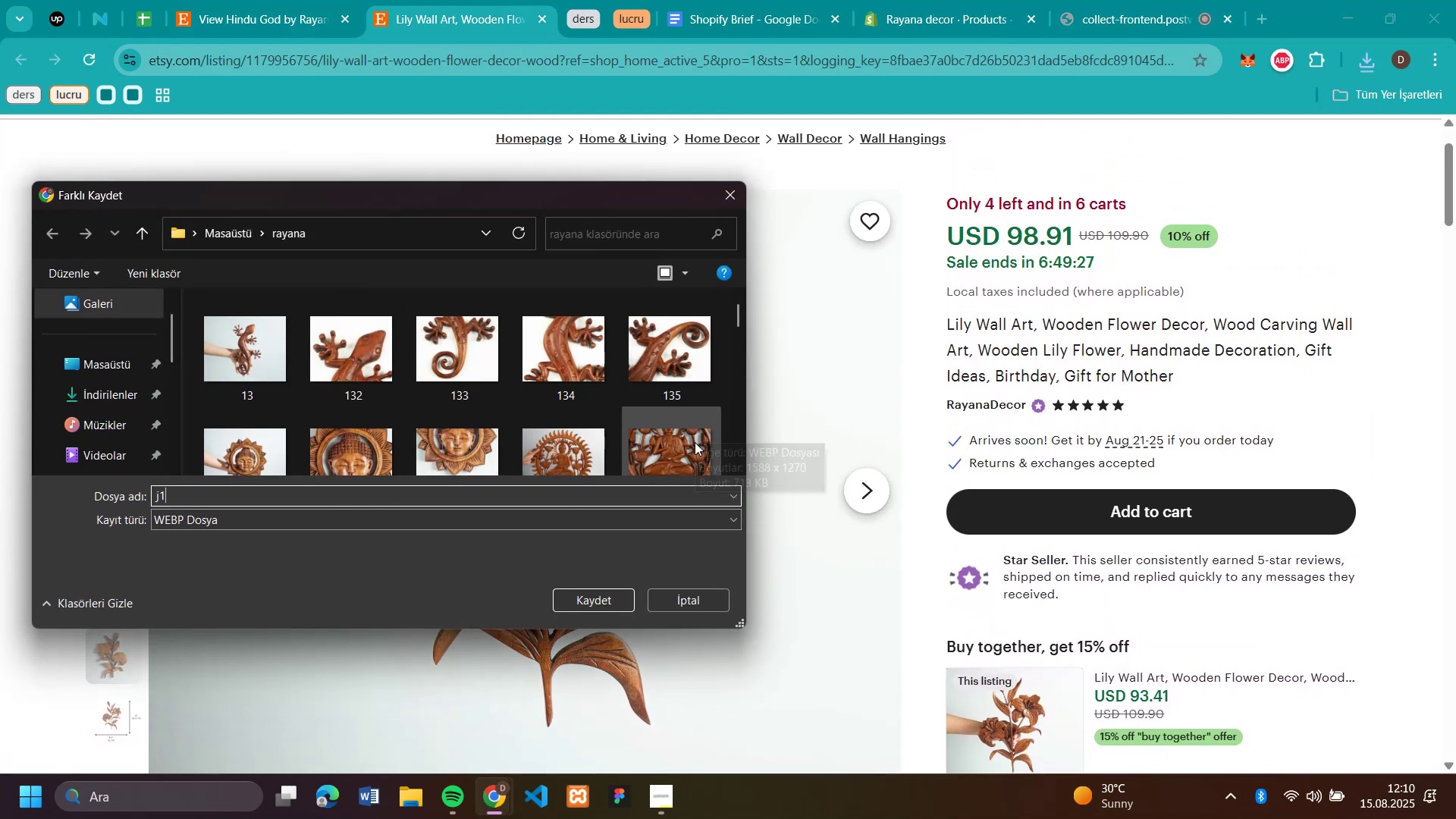 
key(Enter)
 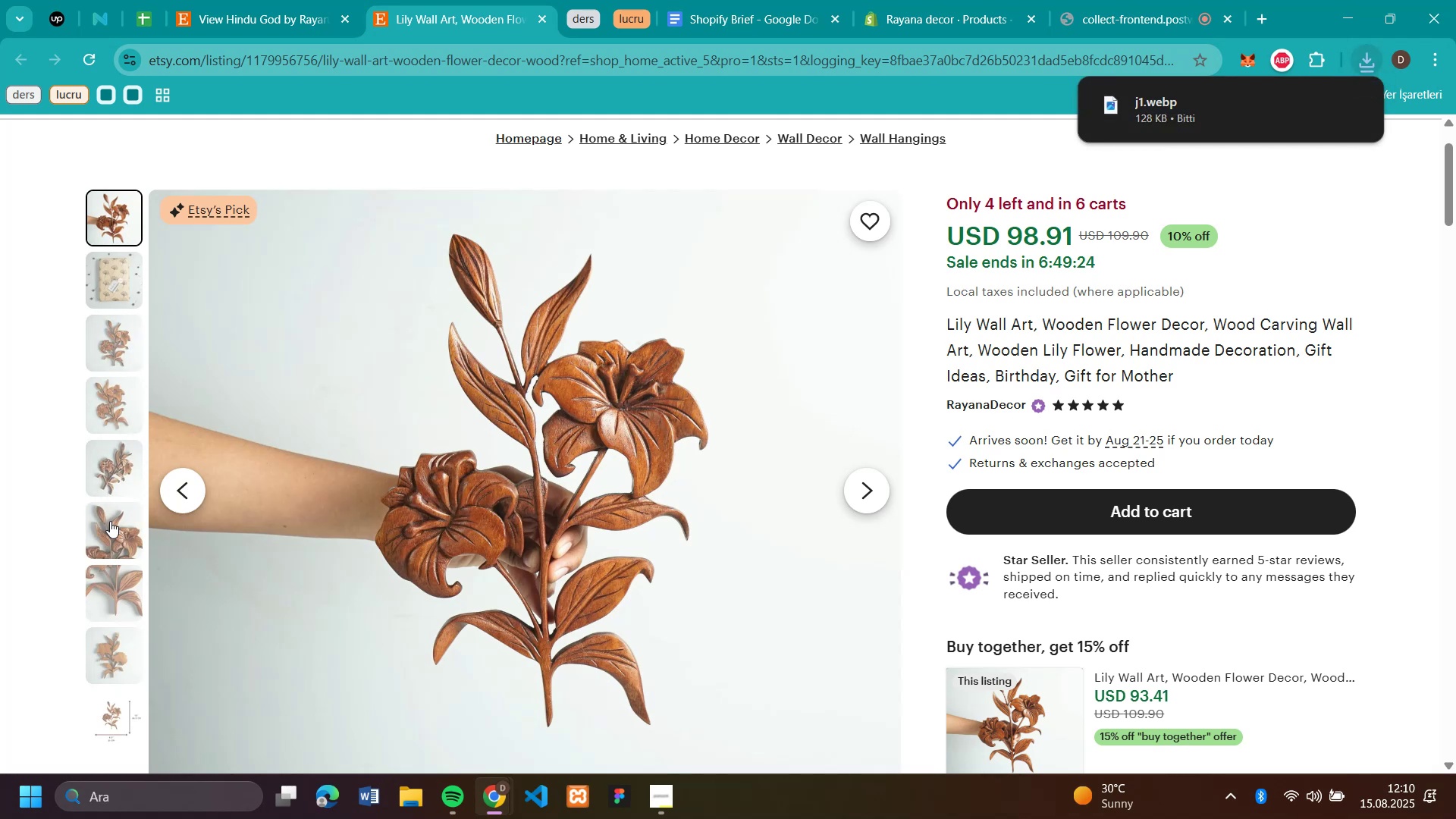 
right_click([380, 431])
 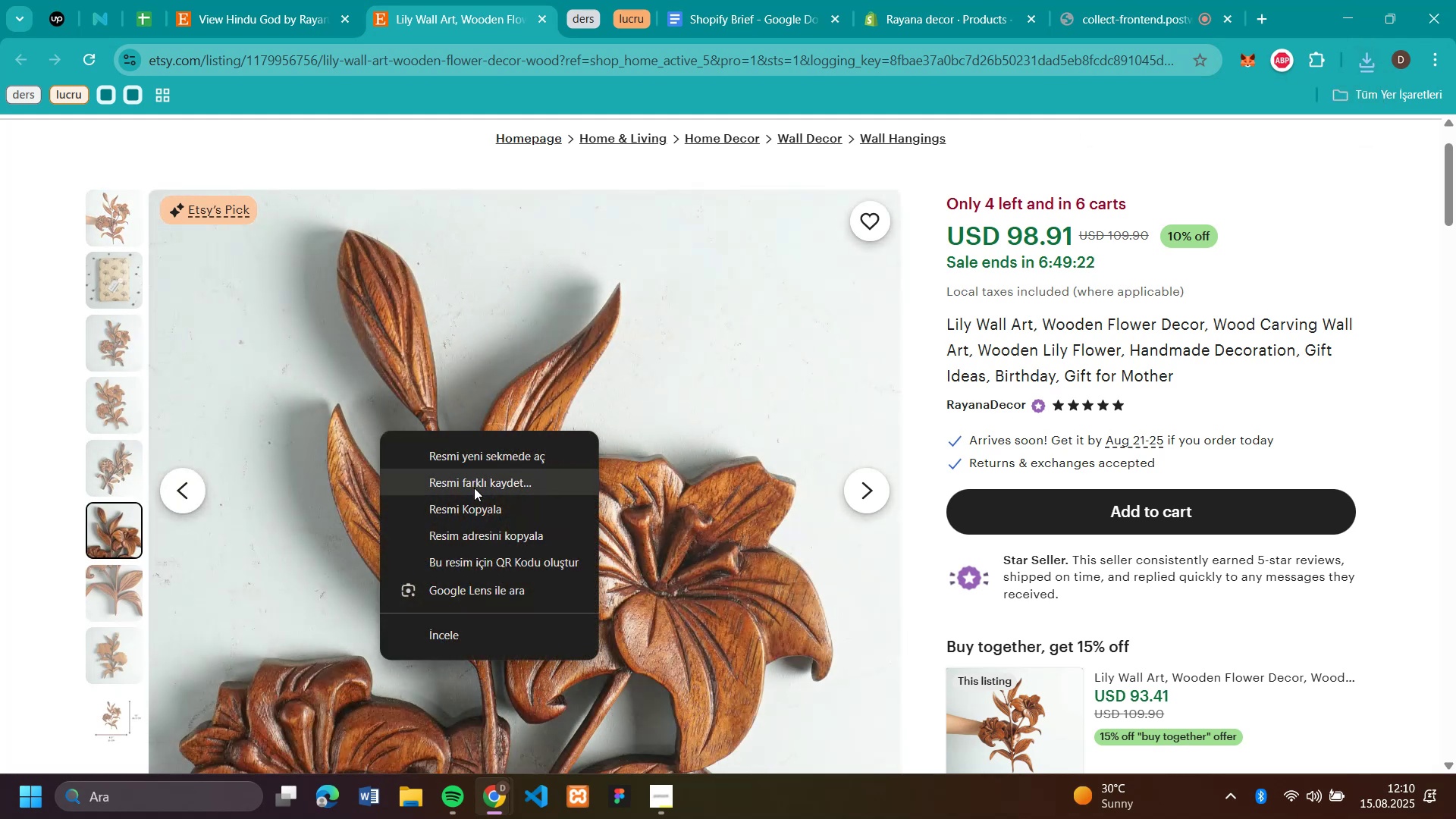 
left_click([474, 488])
 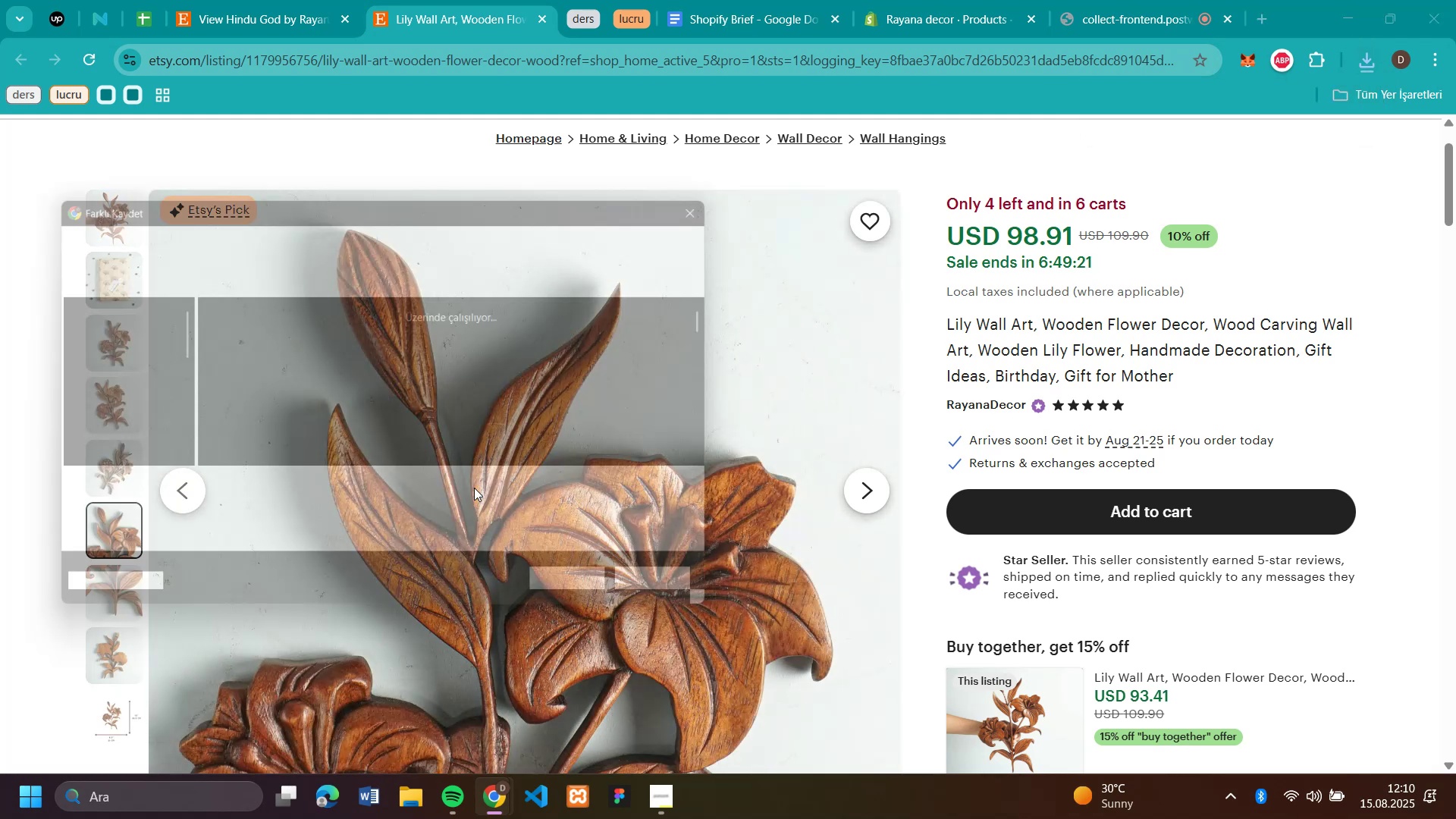 
type(j2)
 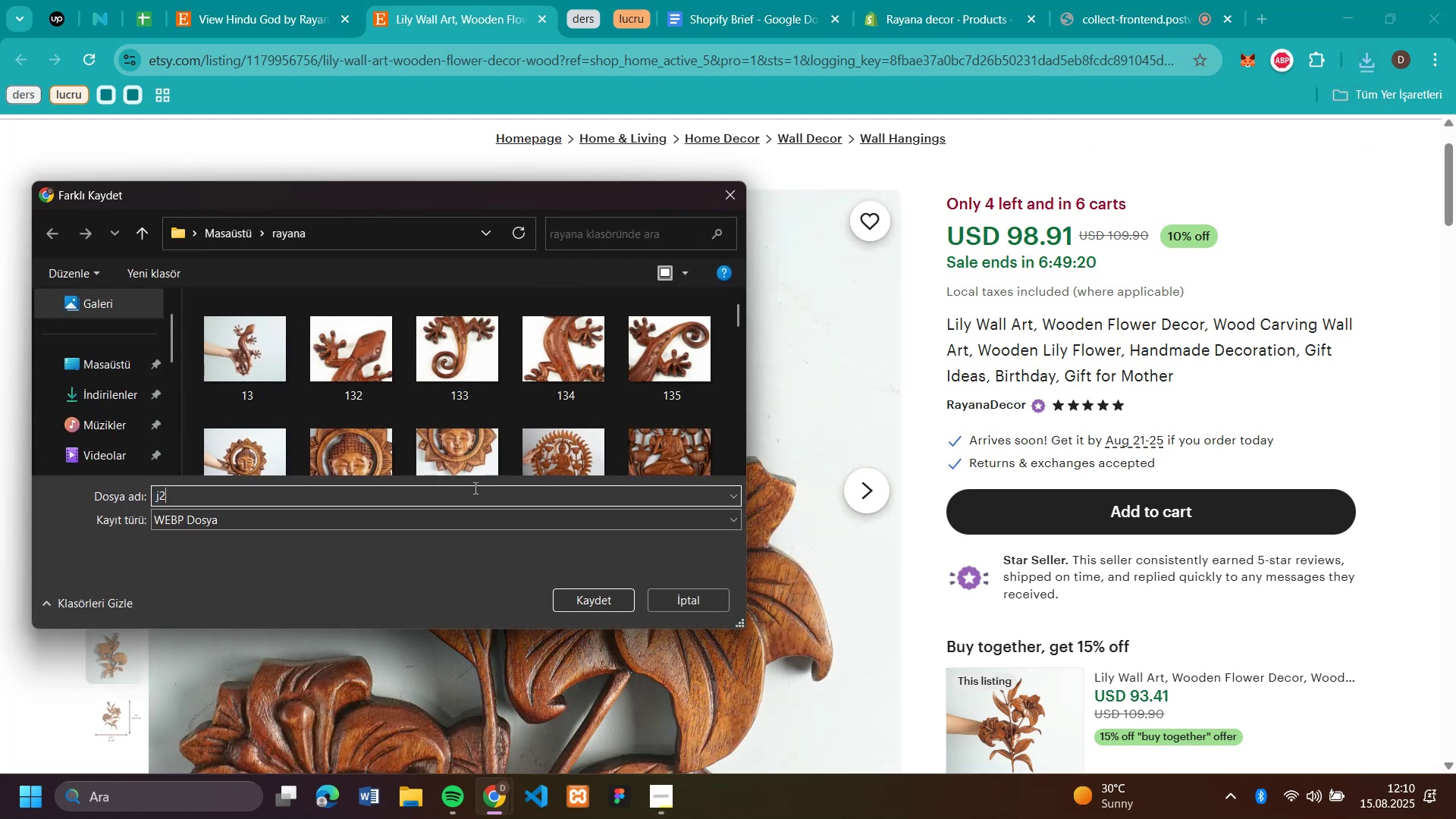 
key(Enter)
 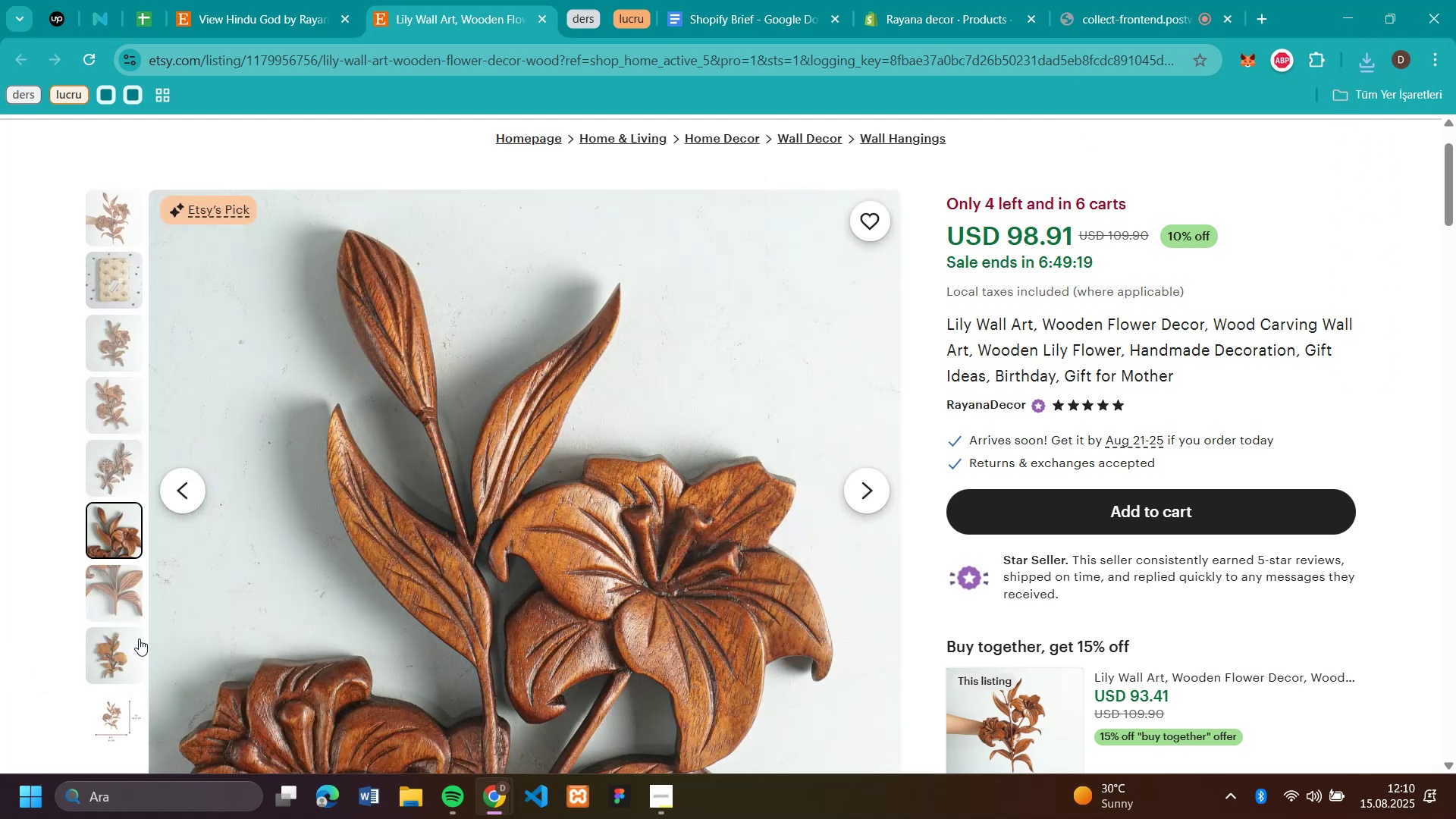 
left_click([122, 603])
 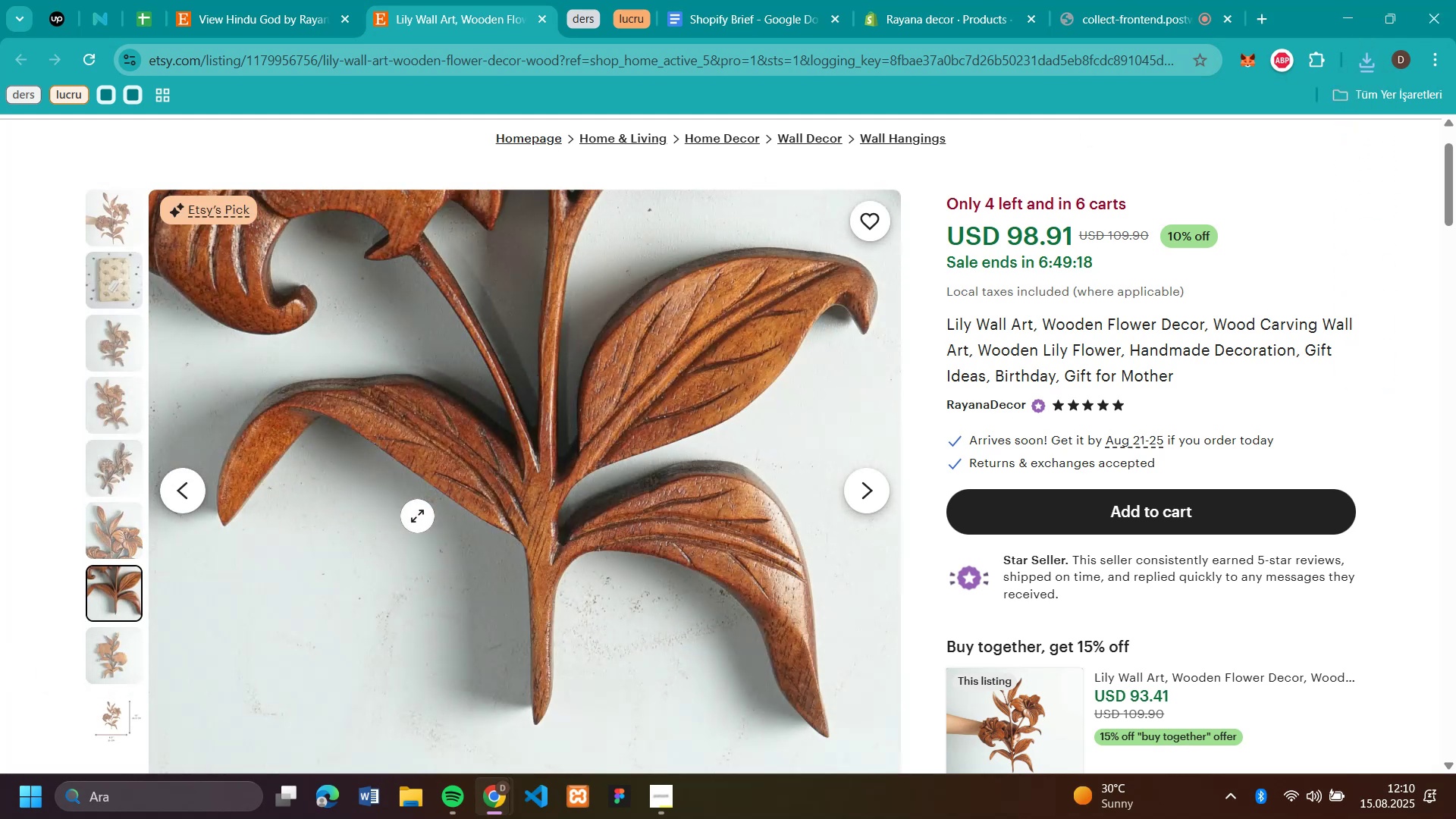 
right_click([417, 516])
 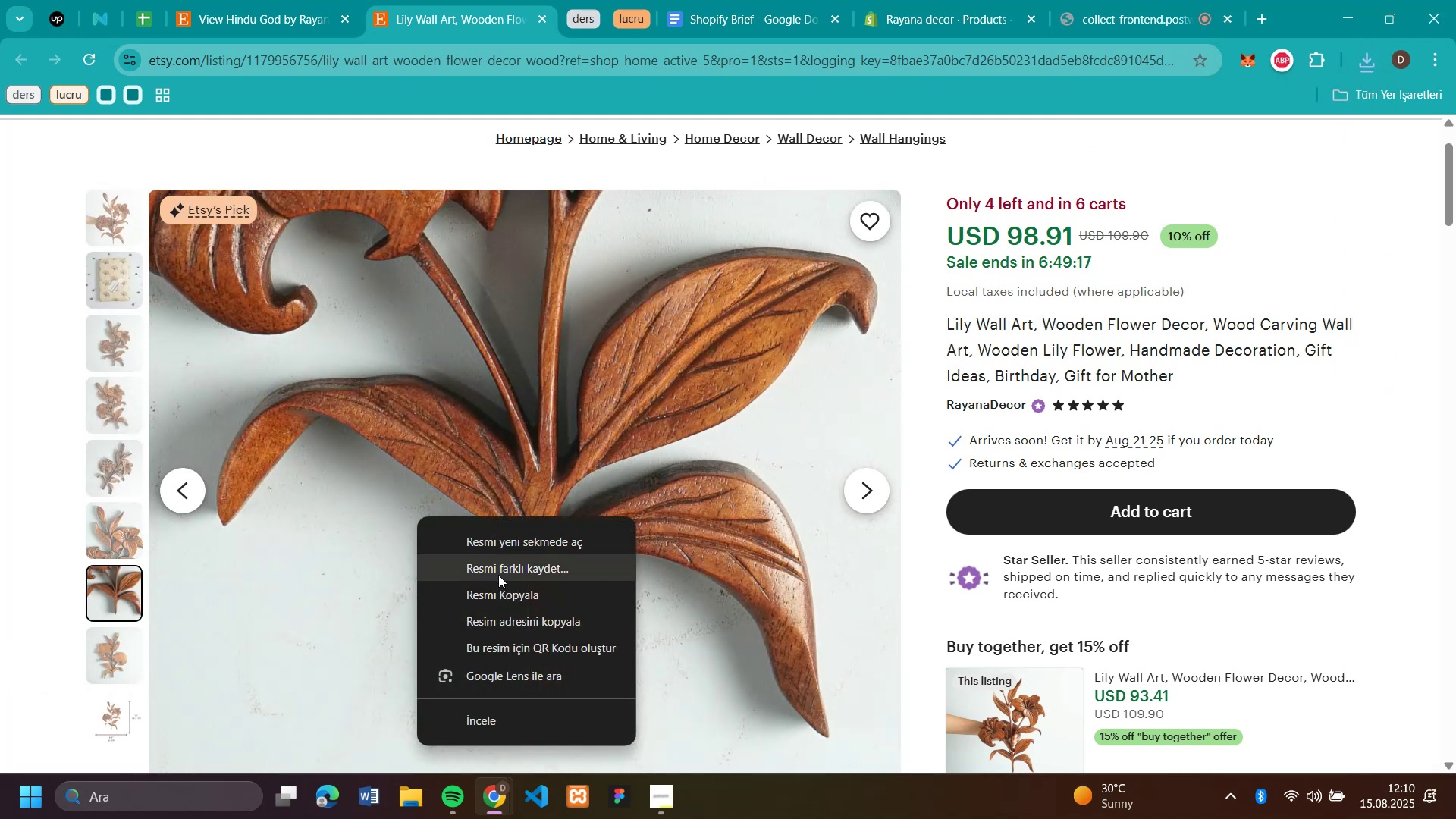 
left_click([498, 575])
 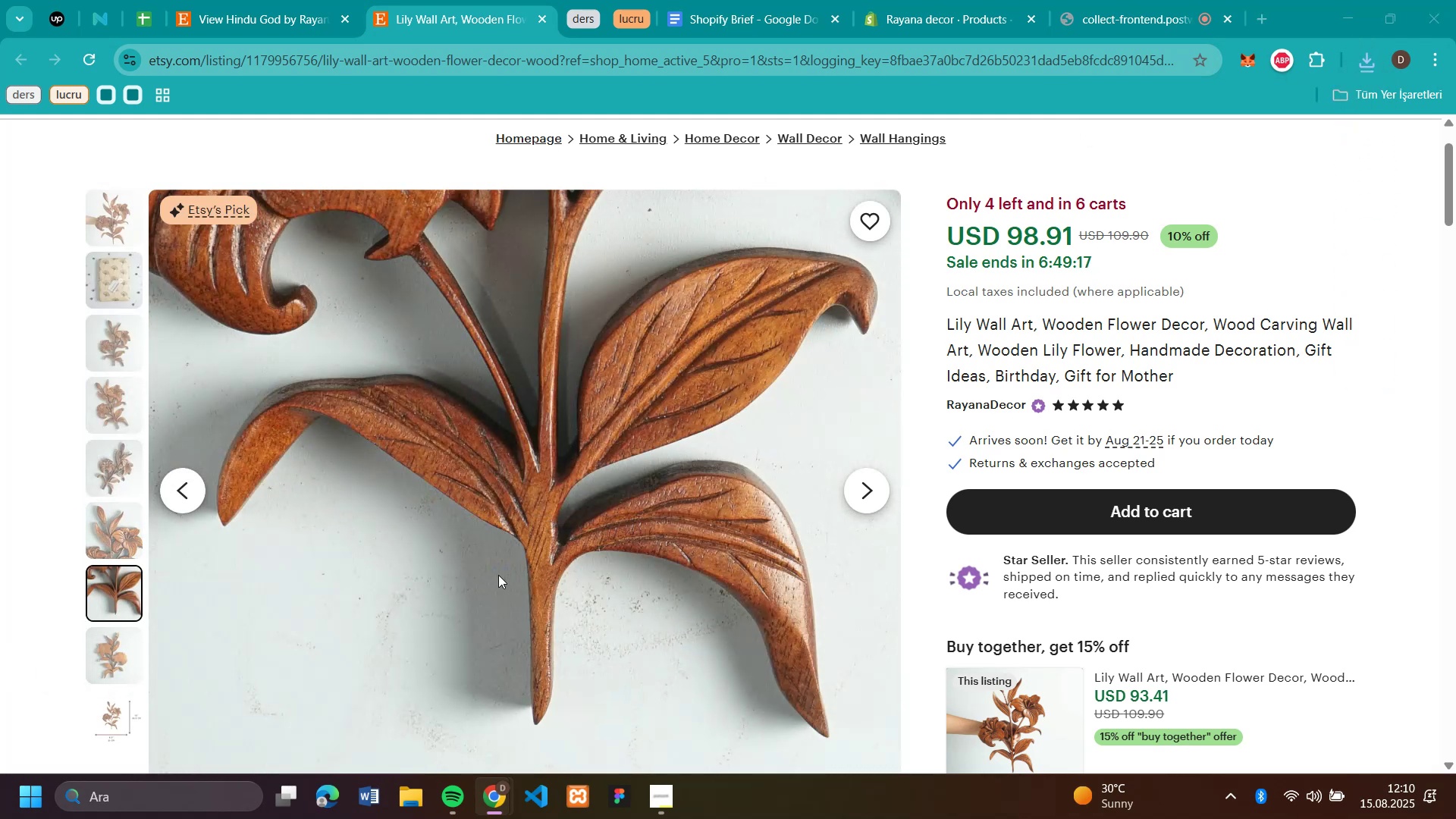 
type(j3)
 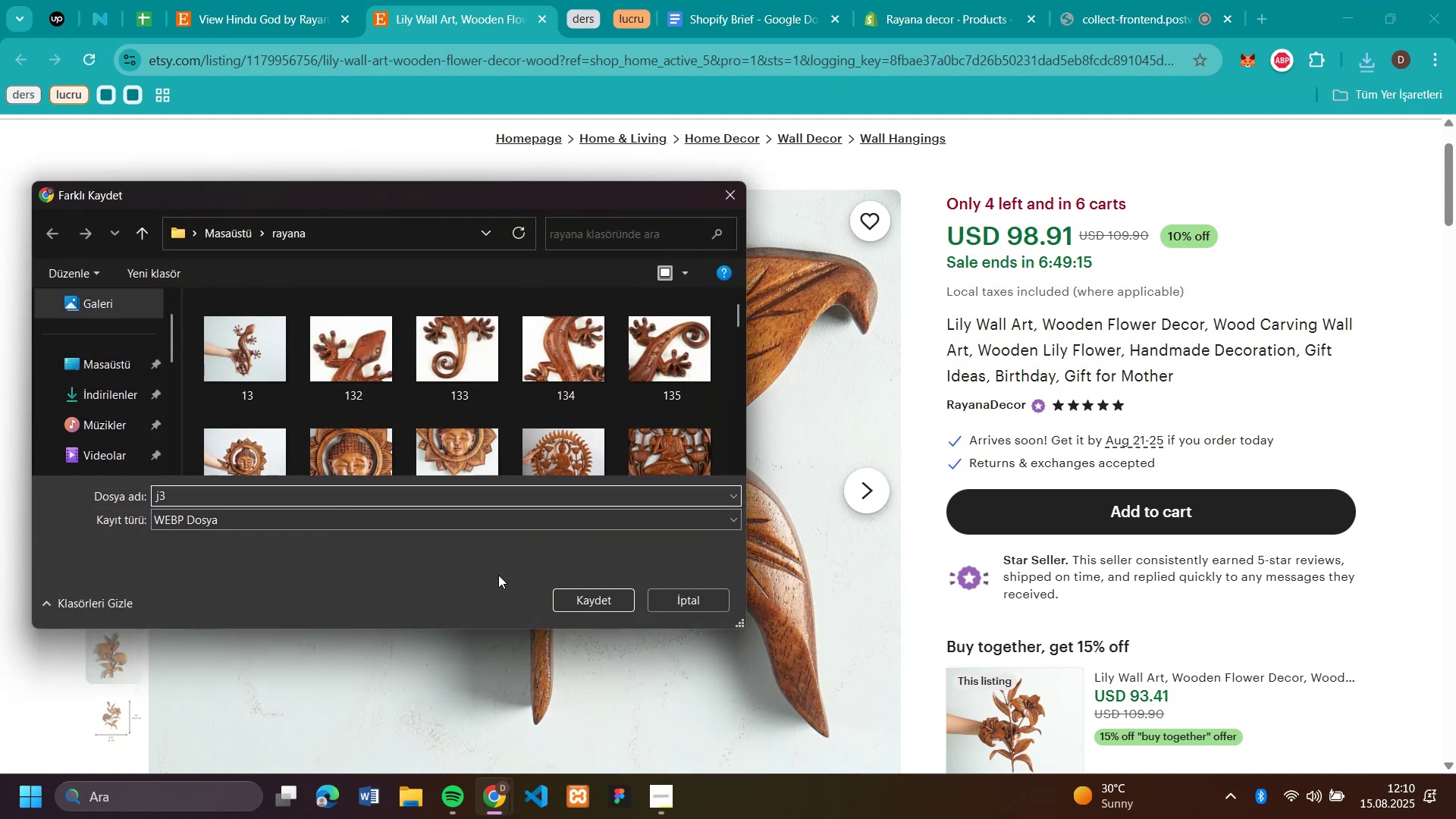 
key(Enter)
 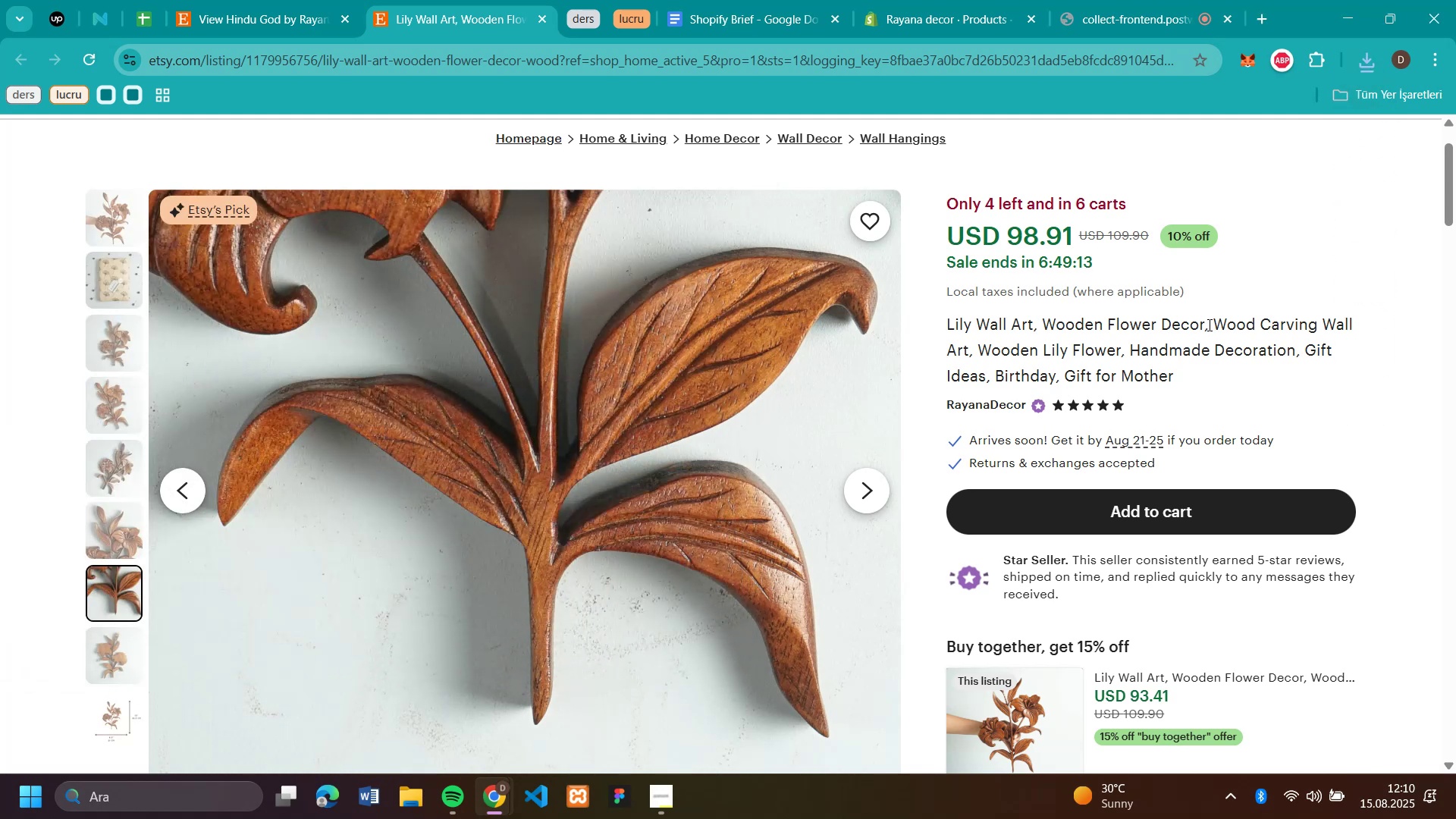 
left_click_drag(start_coordinate=[1203, 324], to_coordinate=[948, 325])
 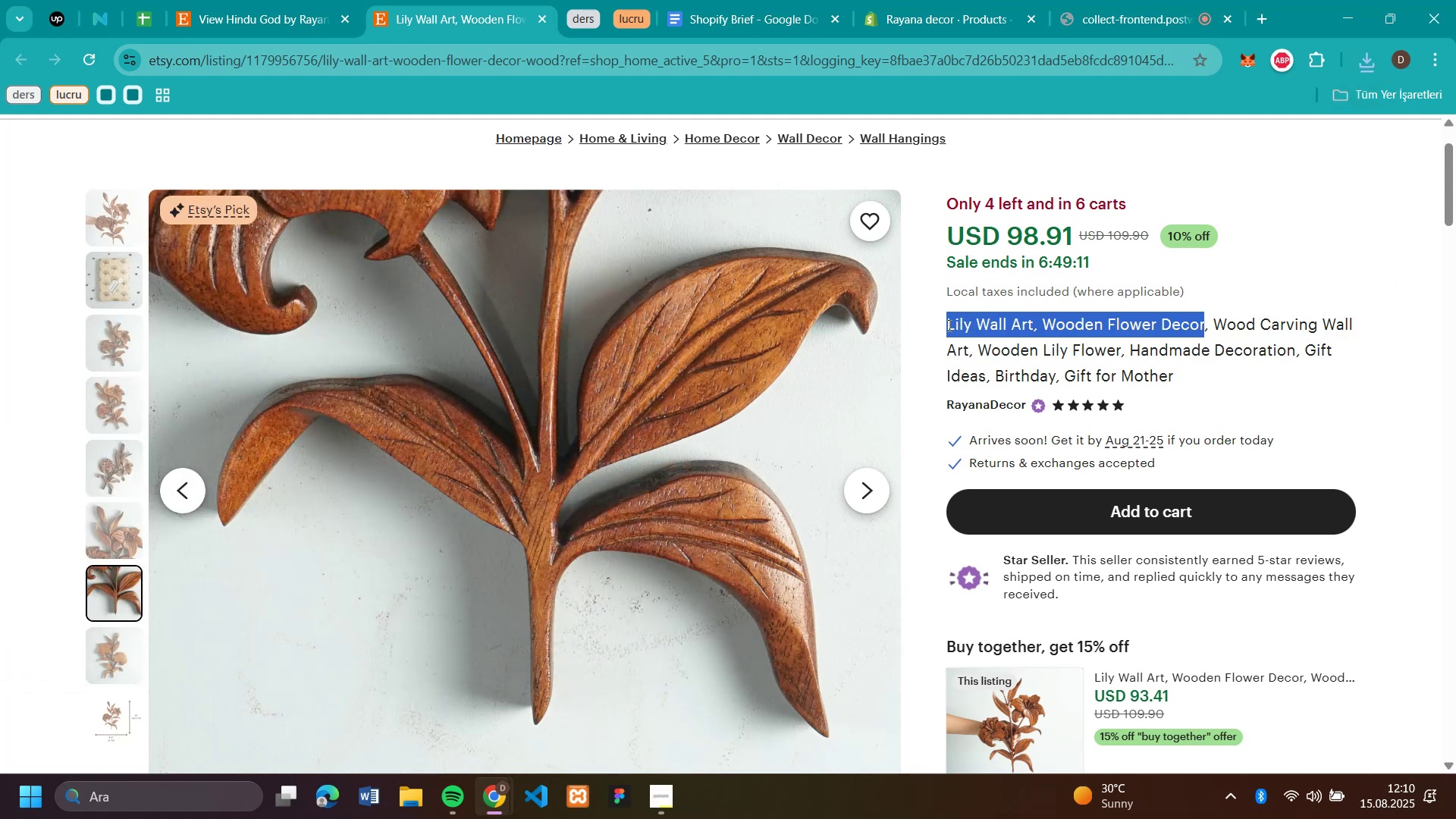 
key(Control+C)
 